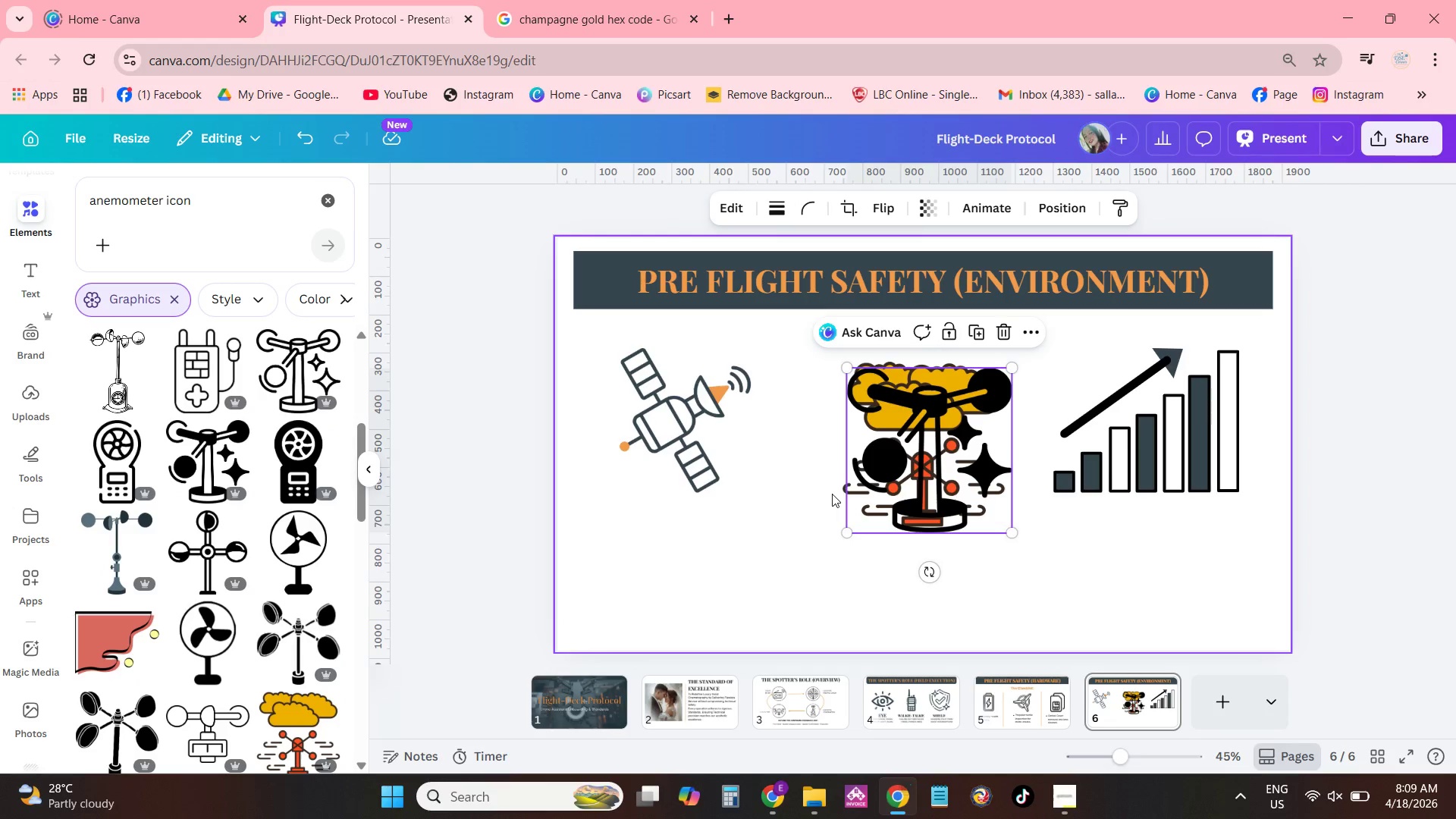 
left_click_drag(start_coordinate=[904, 453], to_coordinate=[766, 551])
 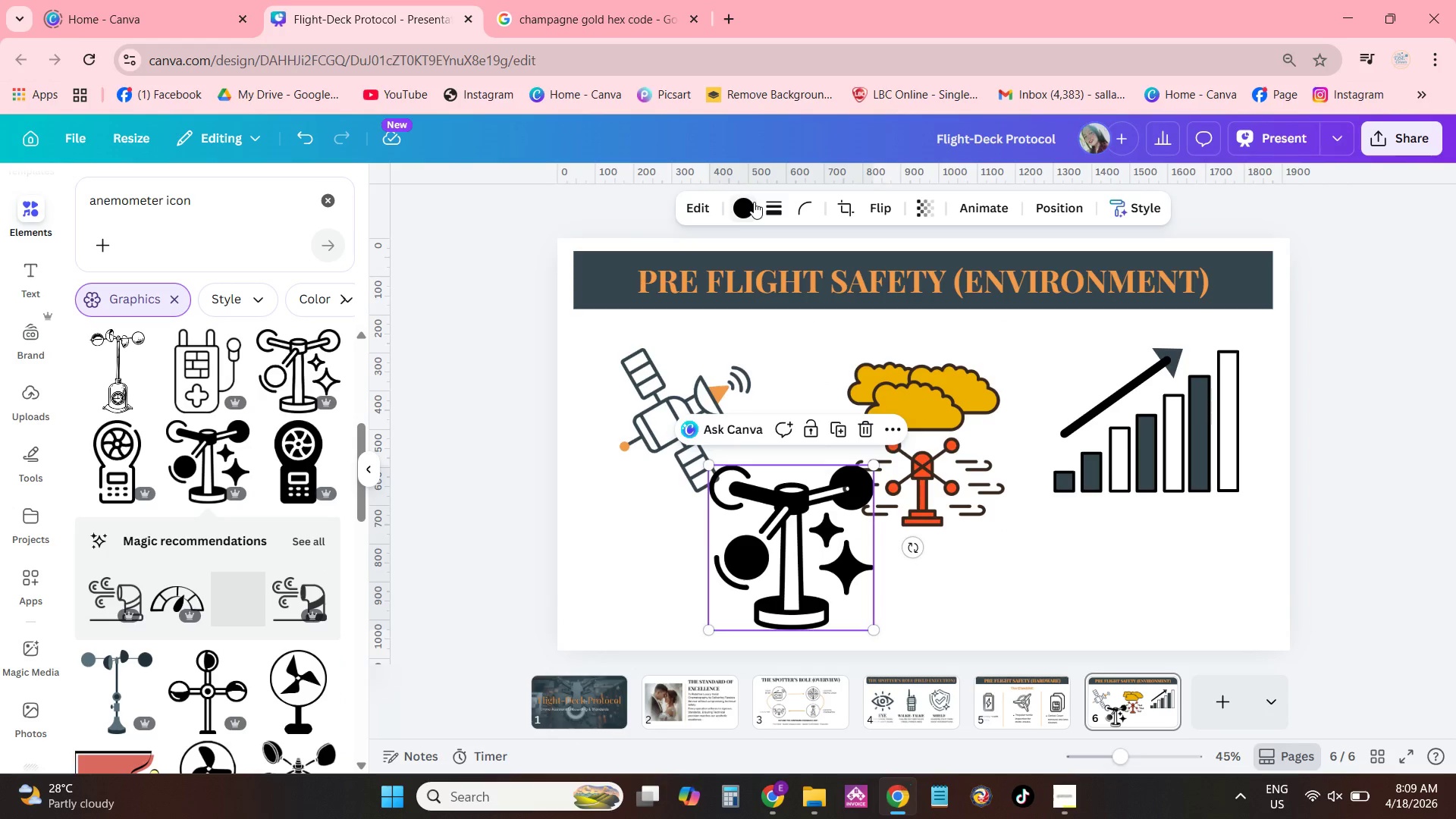 
left_click([749, 203])
 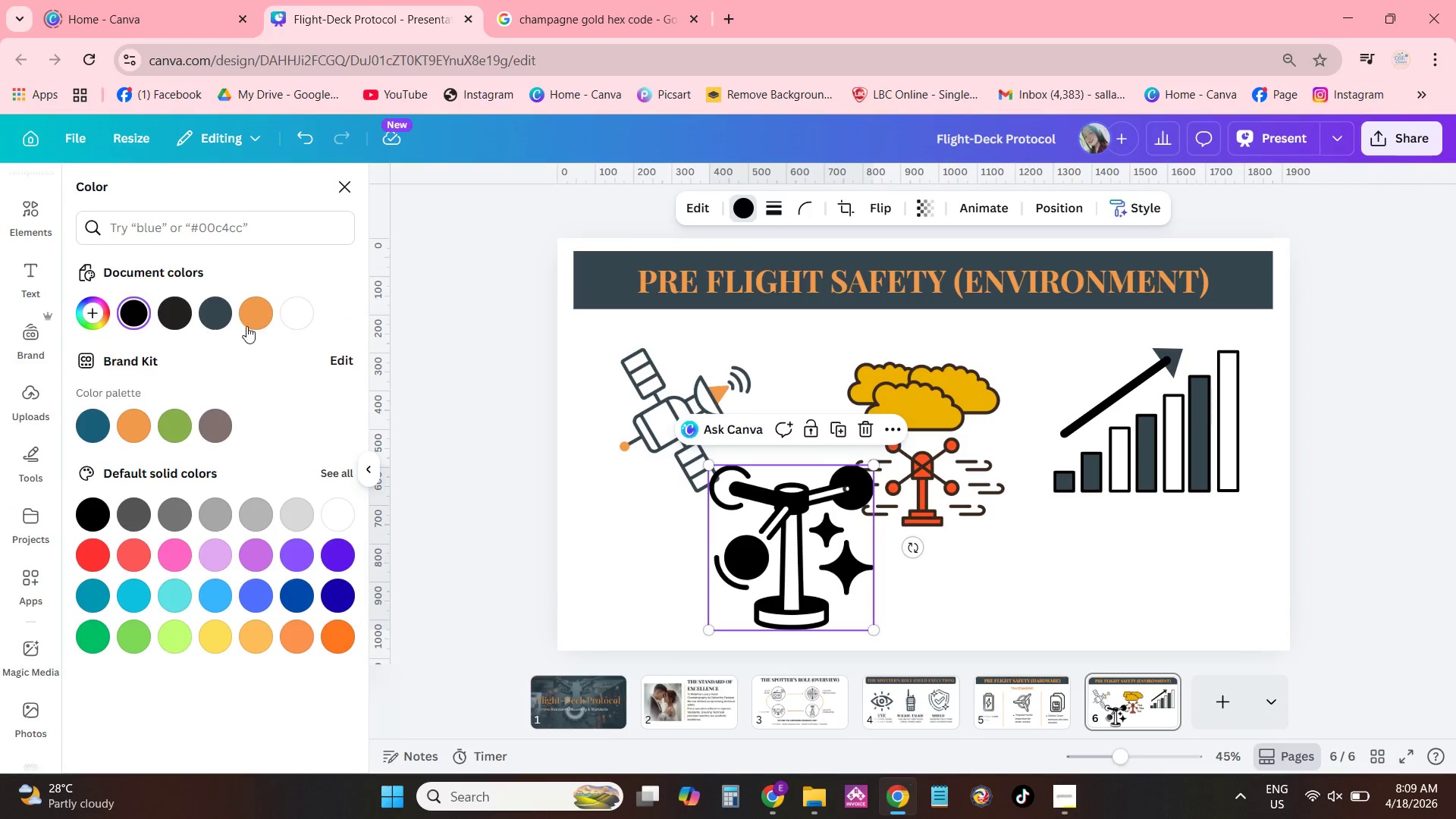 
left_click([266, 315])
 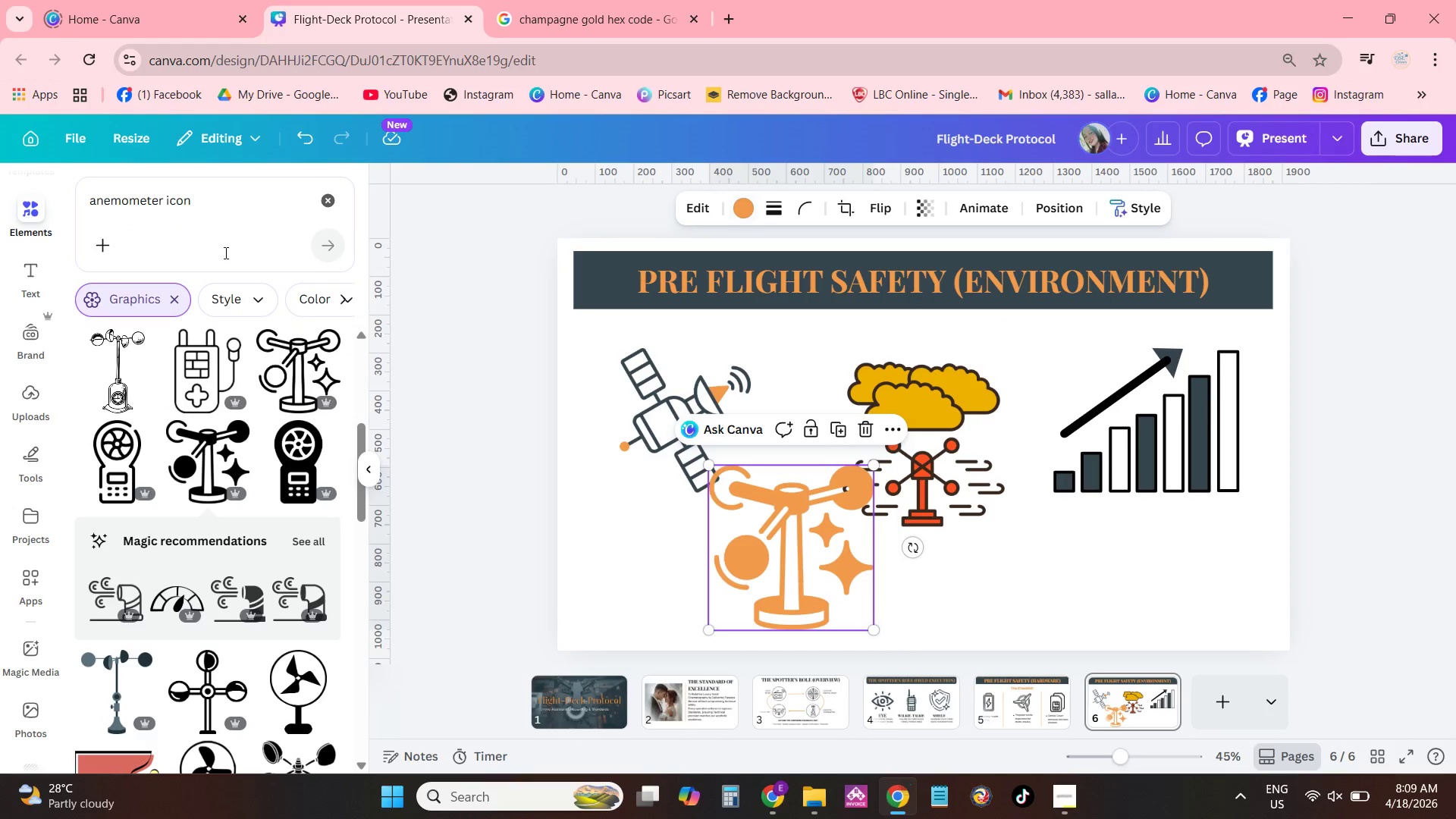 
left_click([740, 202])
 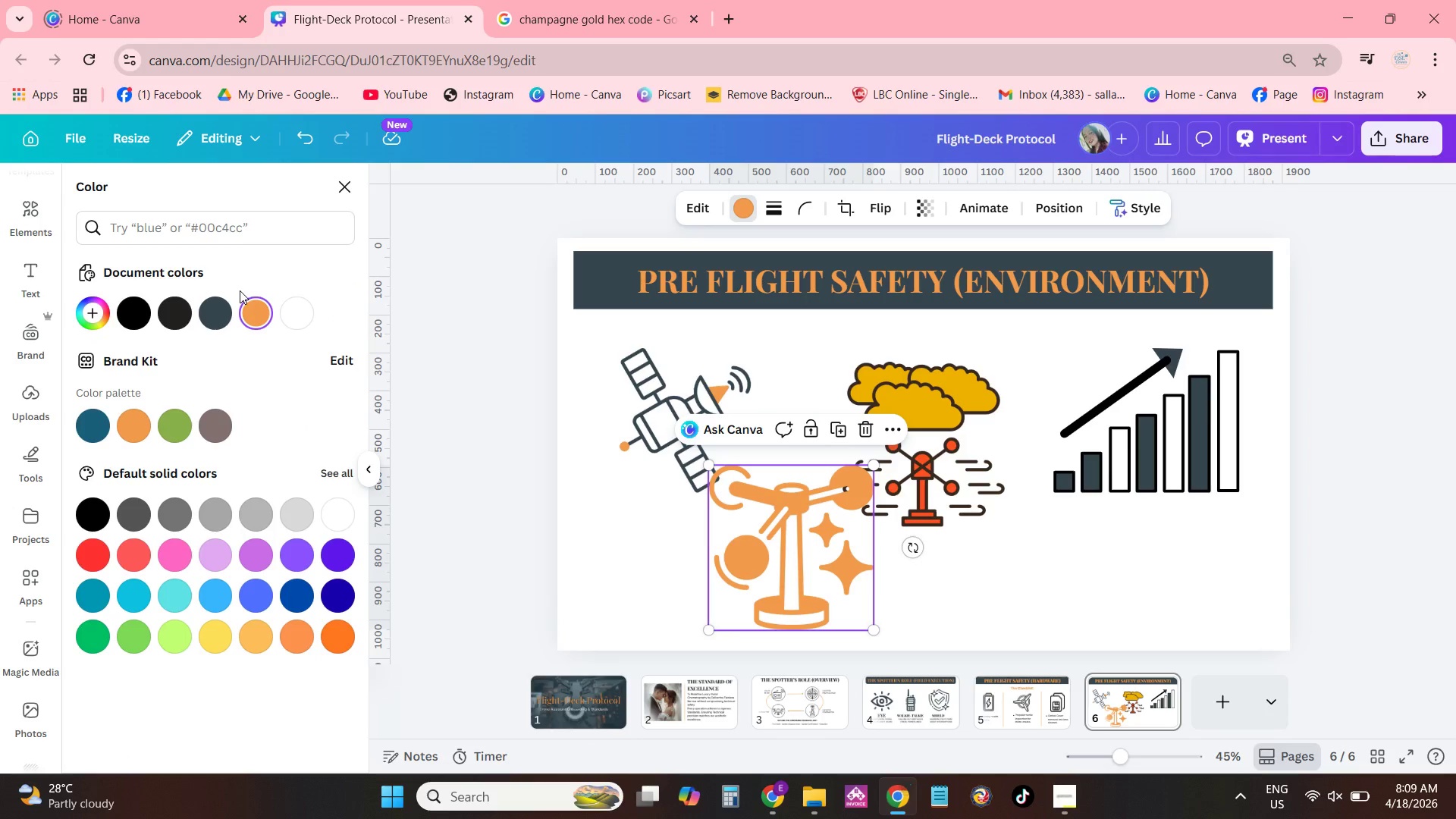 
left_click([218, 306])
 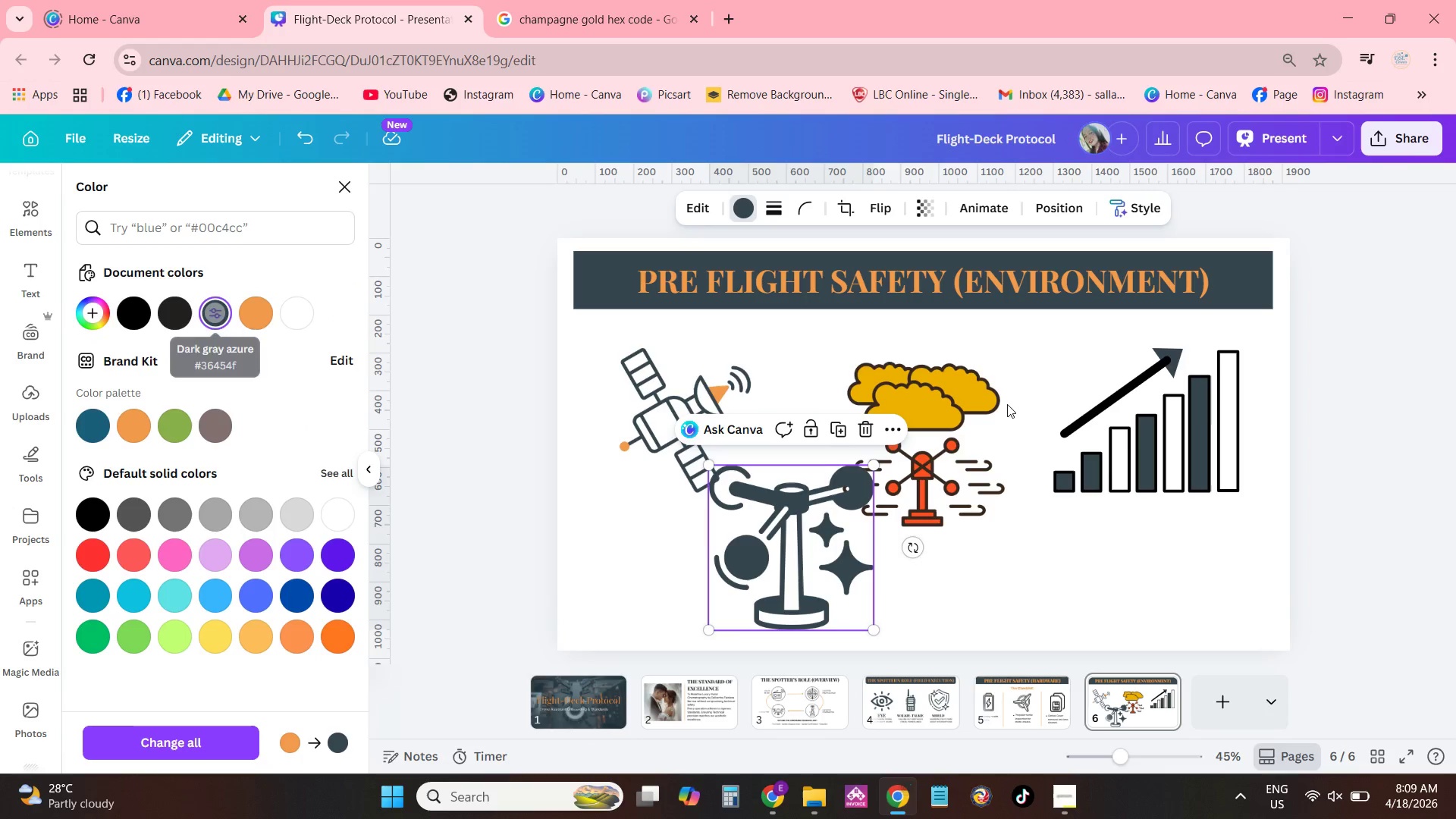 
left_click([941, 445])
 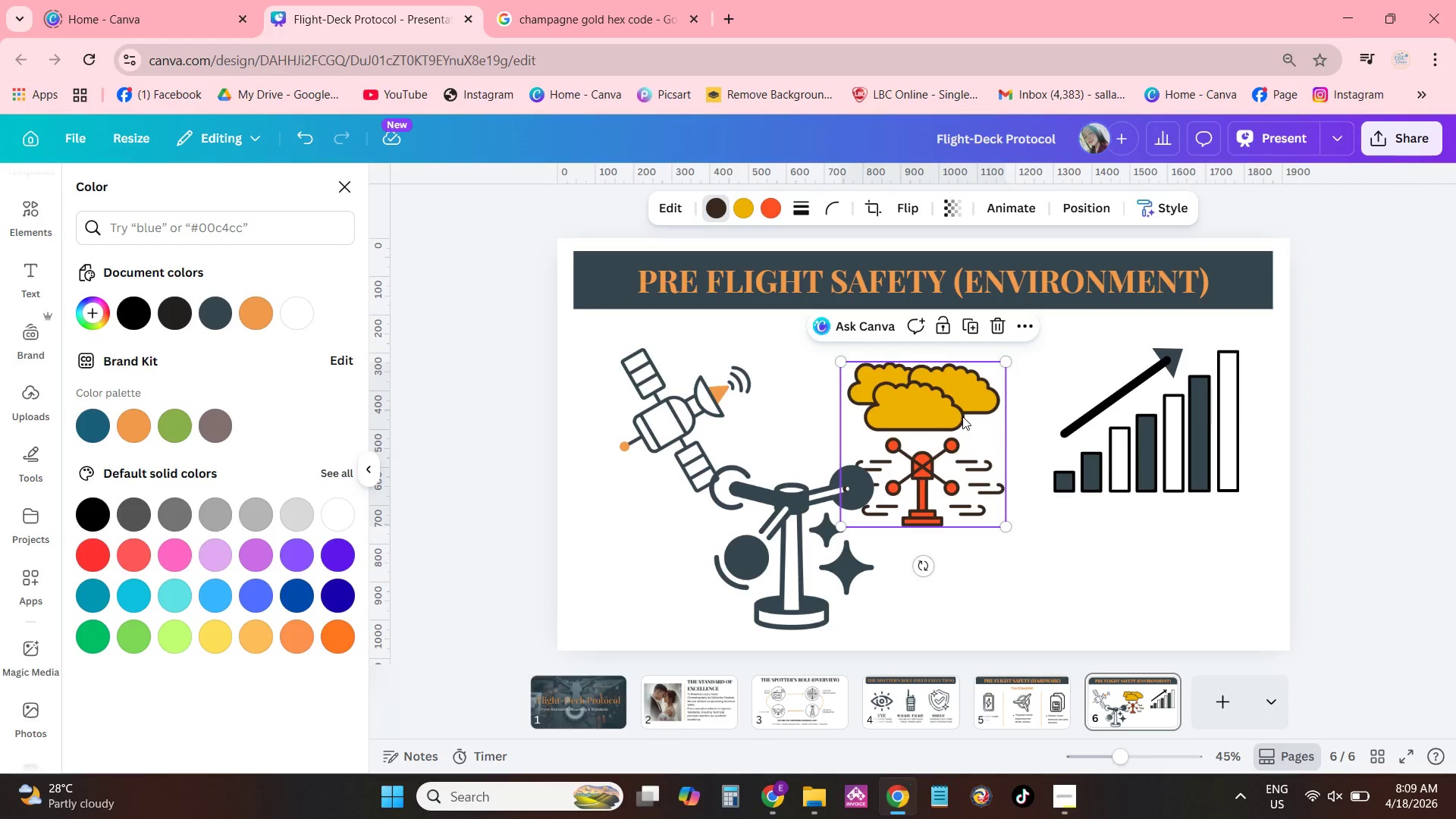 
key(Backspace)
 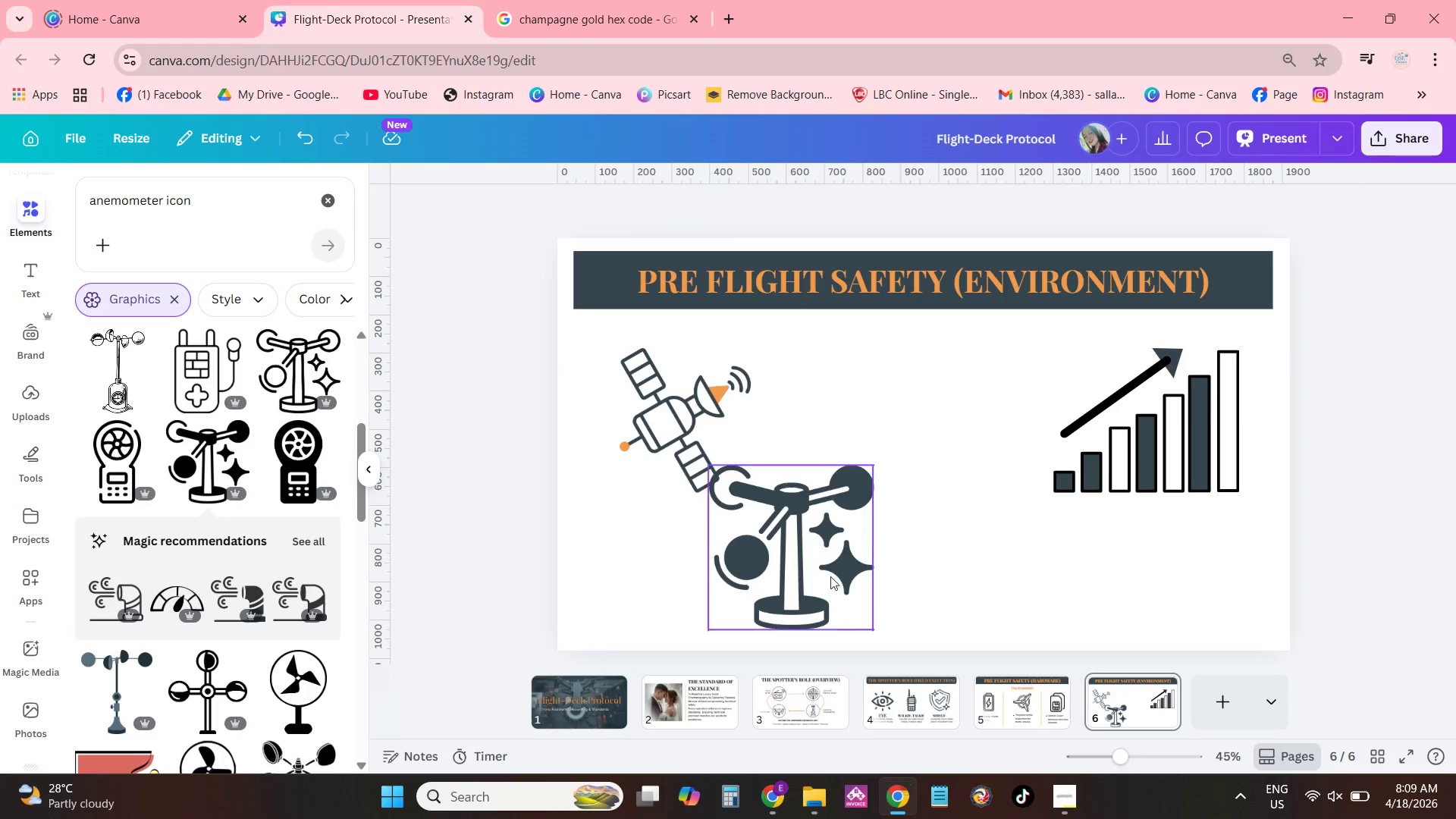 
left_click_drag(start_coordinate=[824, 585], to_coordinate=[958, 465])
 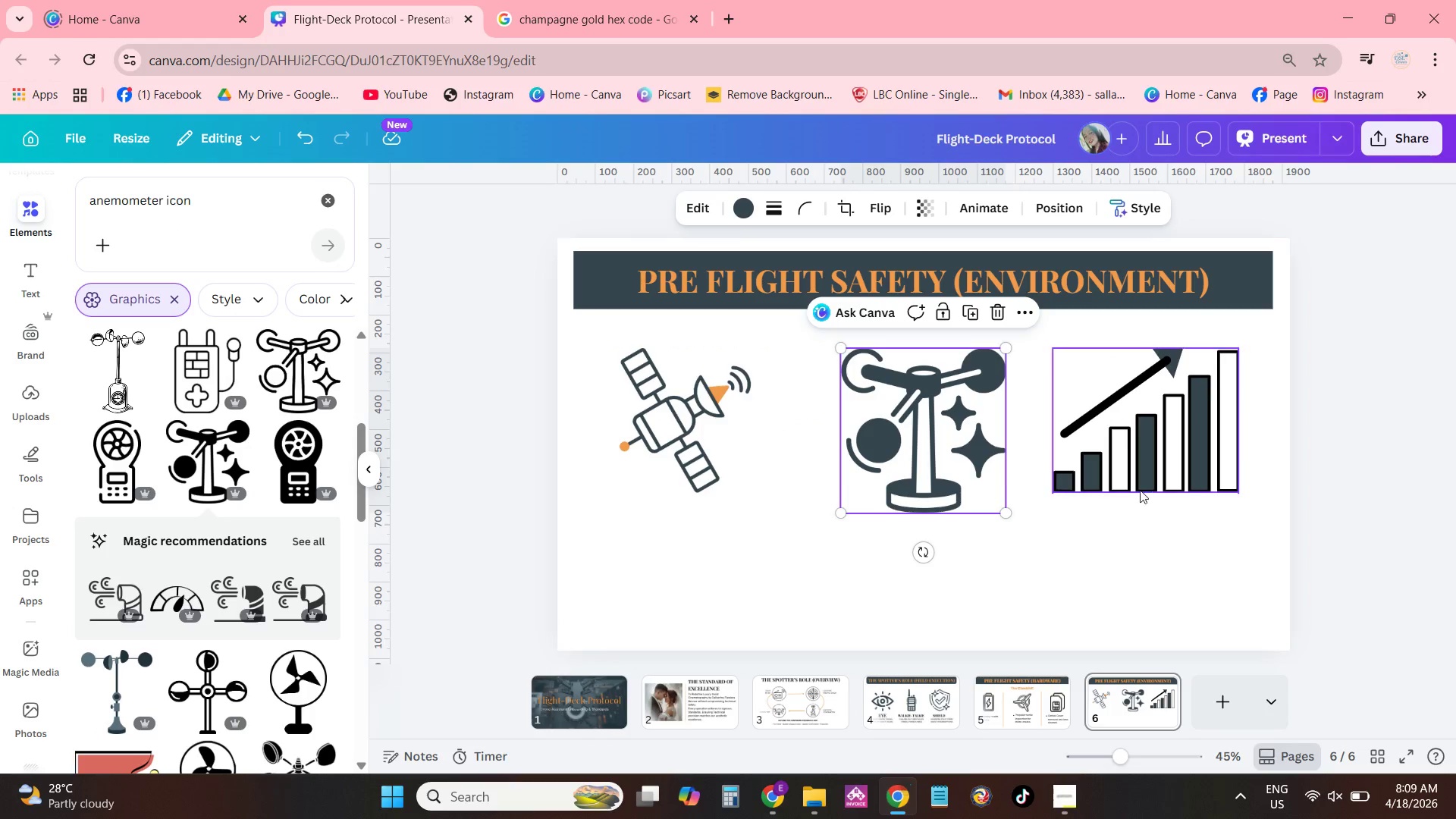 
left_click_drag(start_coordinate=[1139, 490], to_coordinate=[1147, 486])
 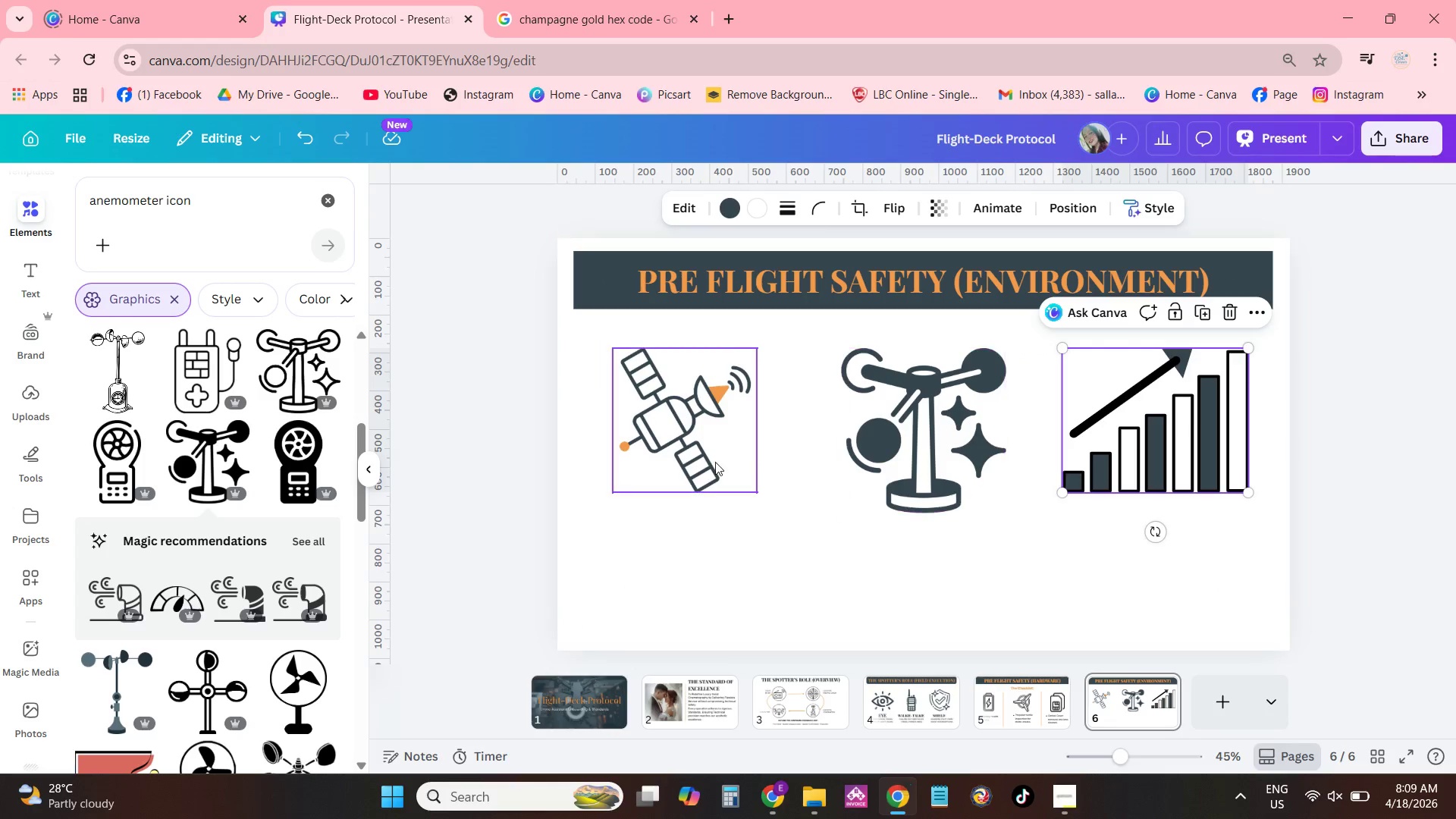 
left_click([711, 460])
 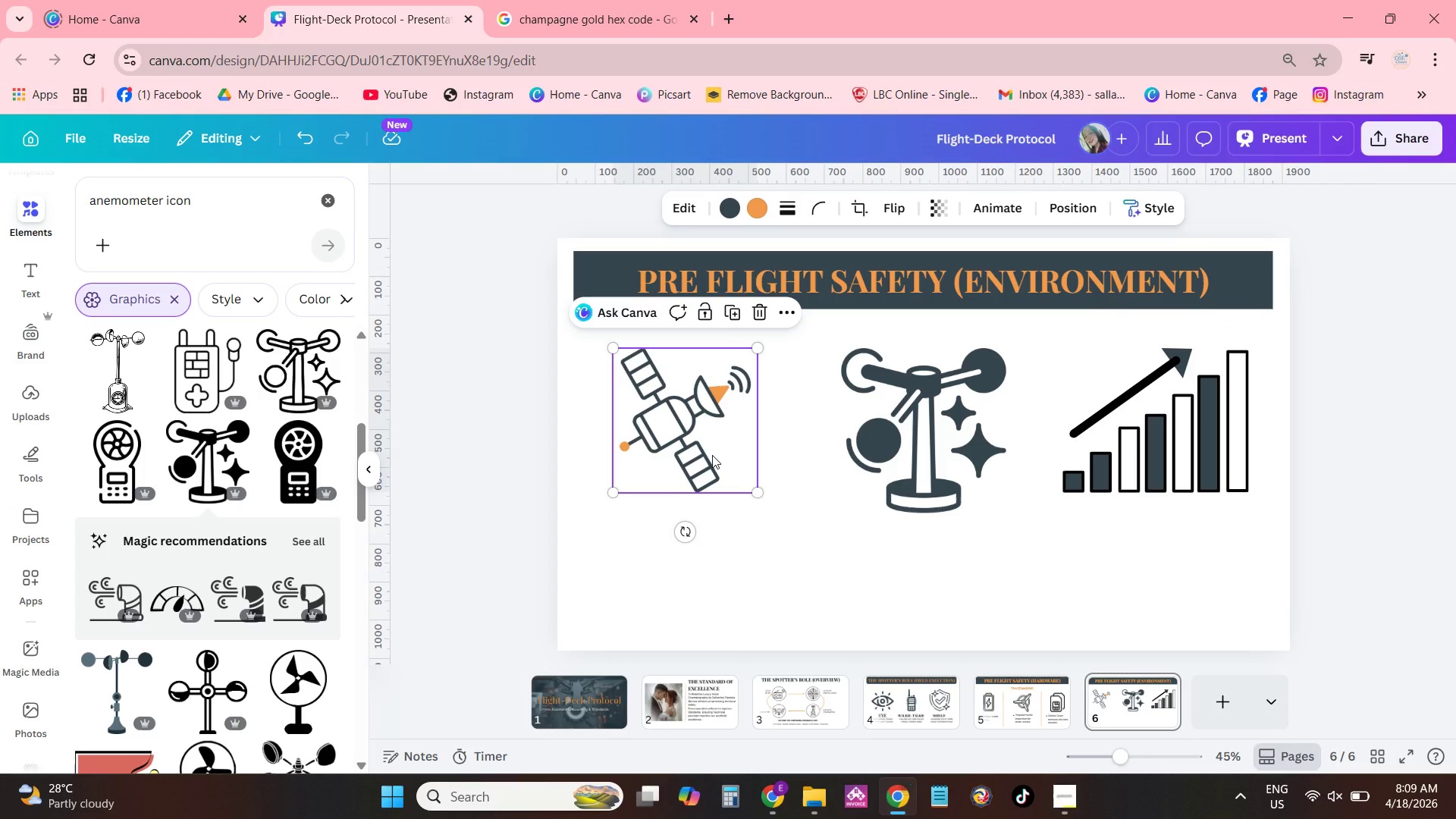 
left_click_drag(start_coordinate=[712, 455], to_coordinate=[708, 455])
 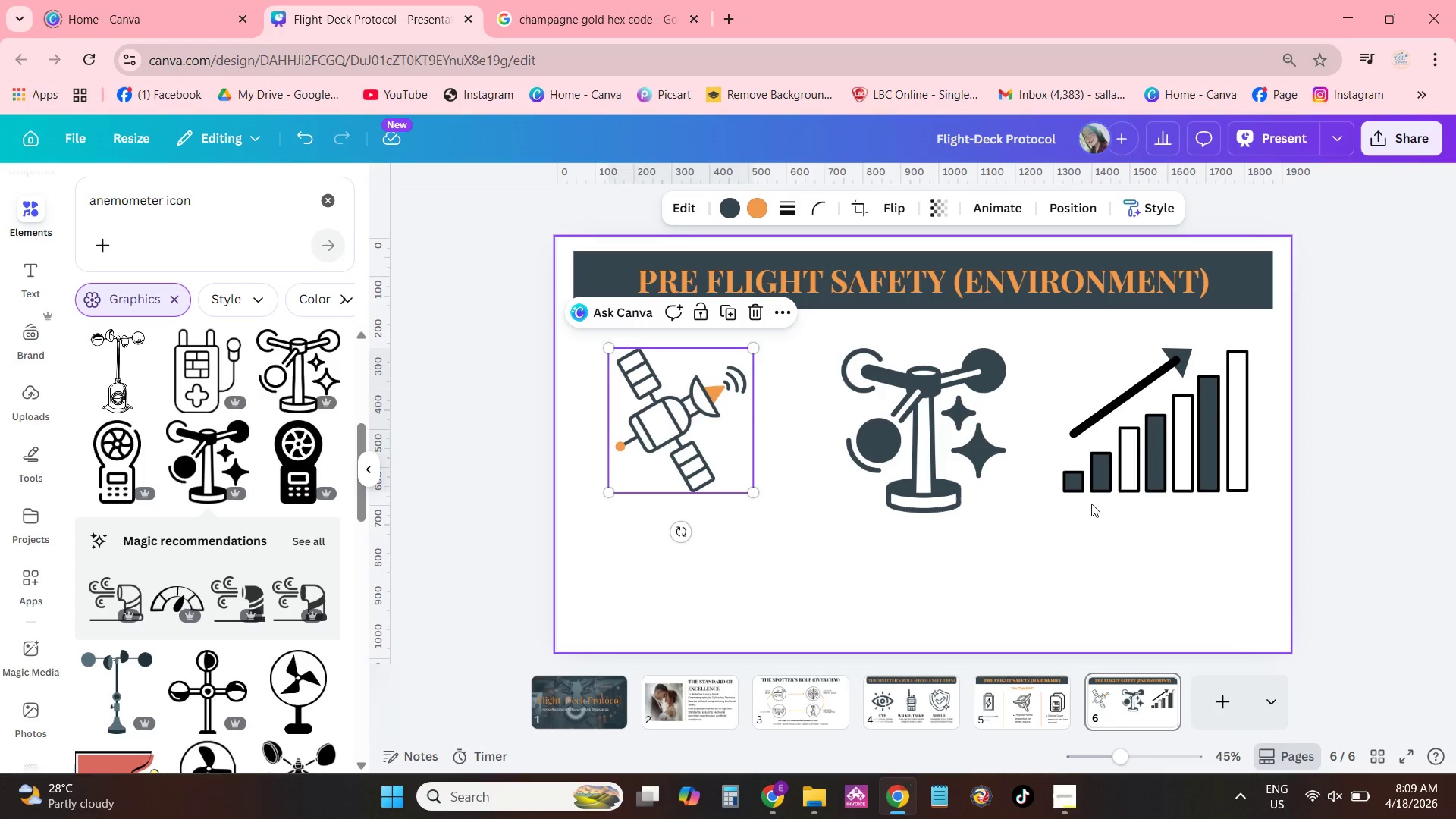 
left_click([1102, 505])
 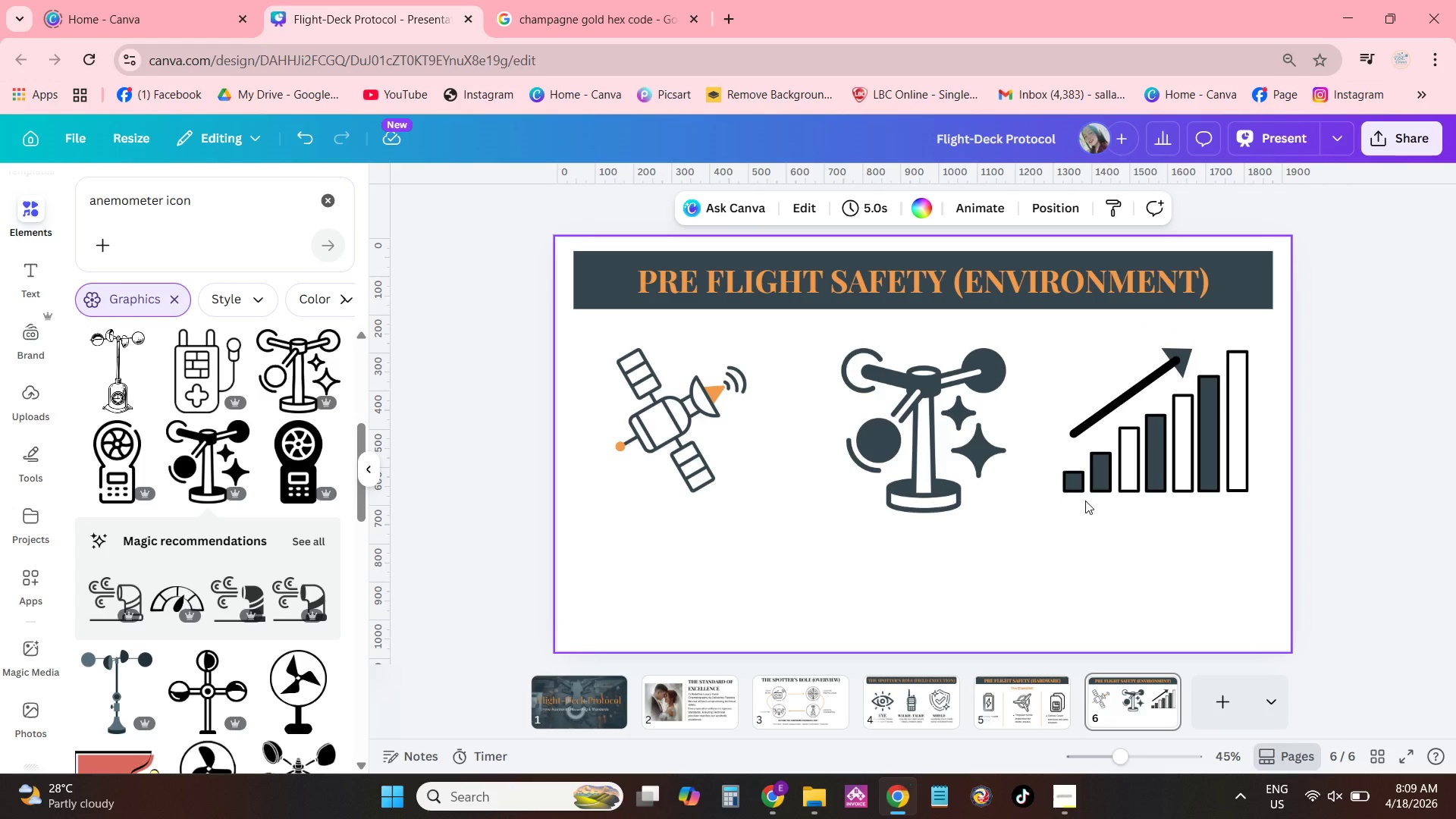 
left_click_drag(start_coordinate=[929, 446], to_coordinate=[925, 447])
 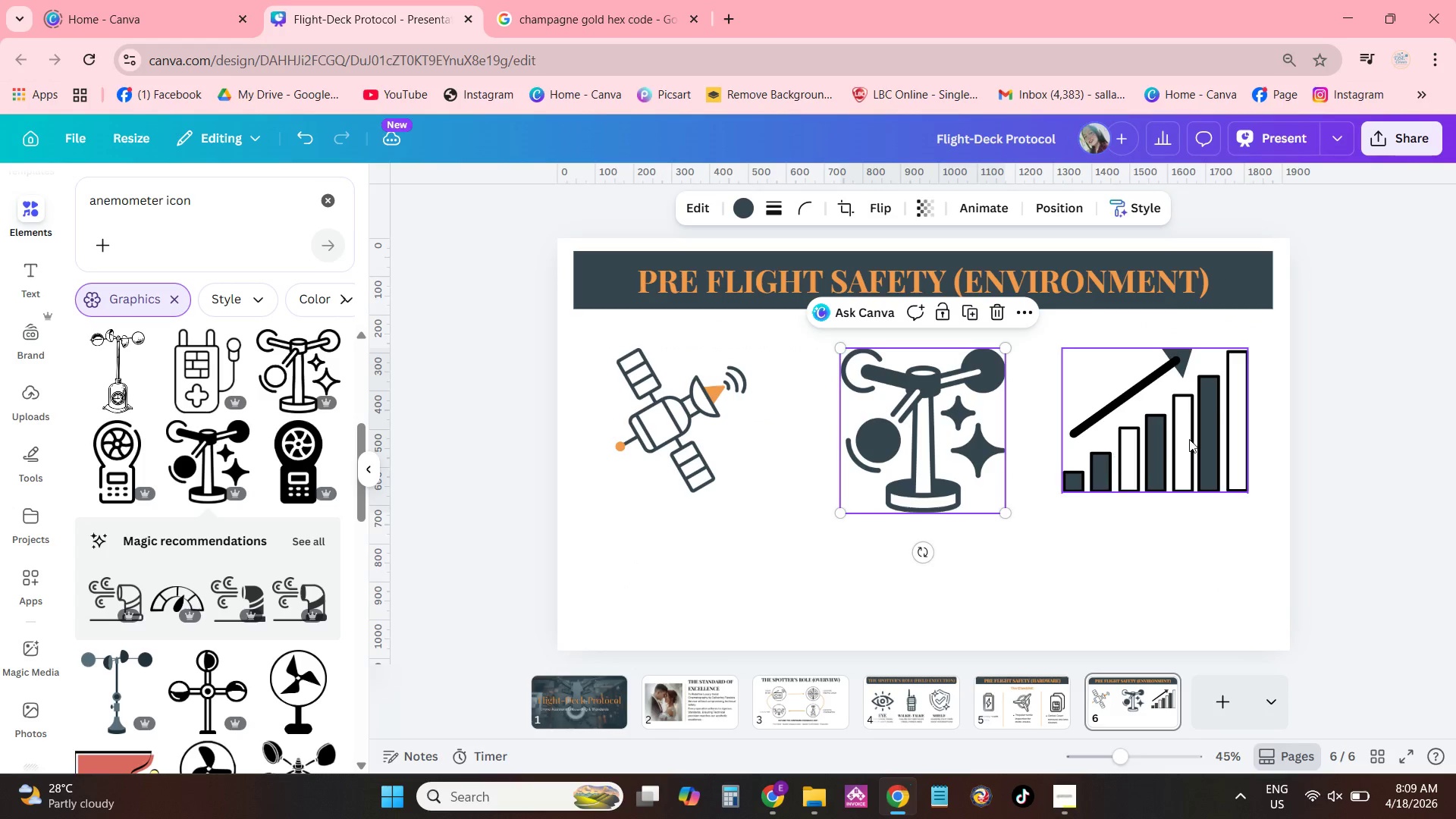 
left_click([1189, 439])
 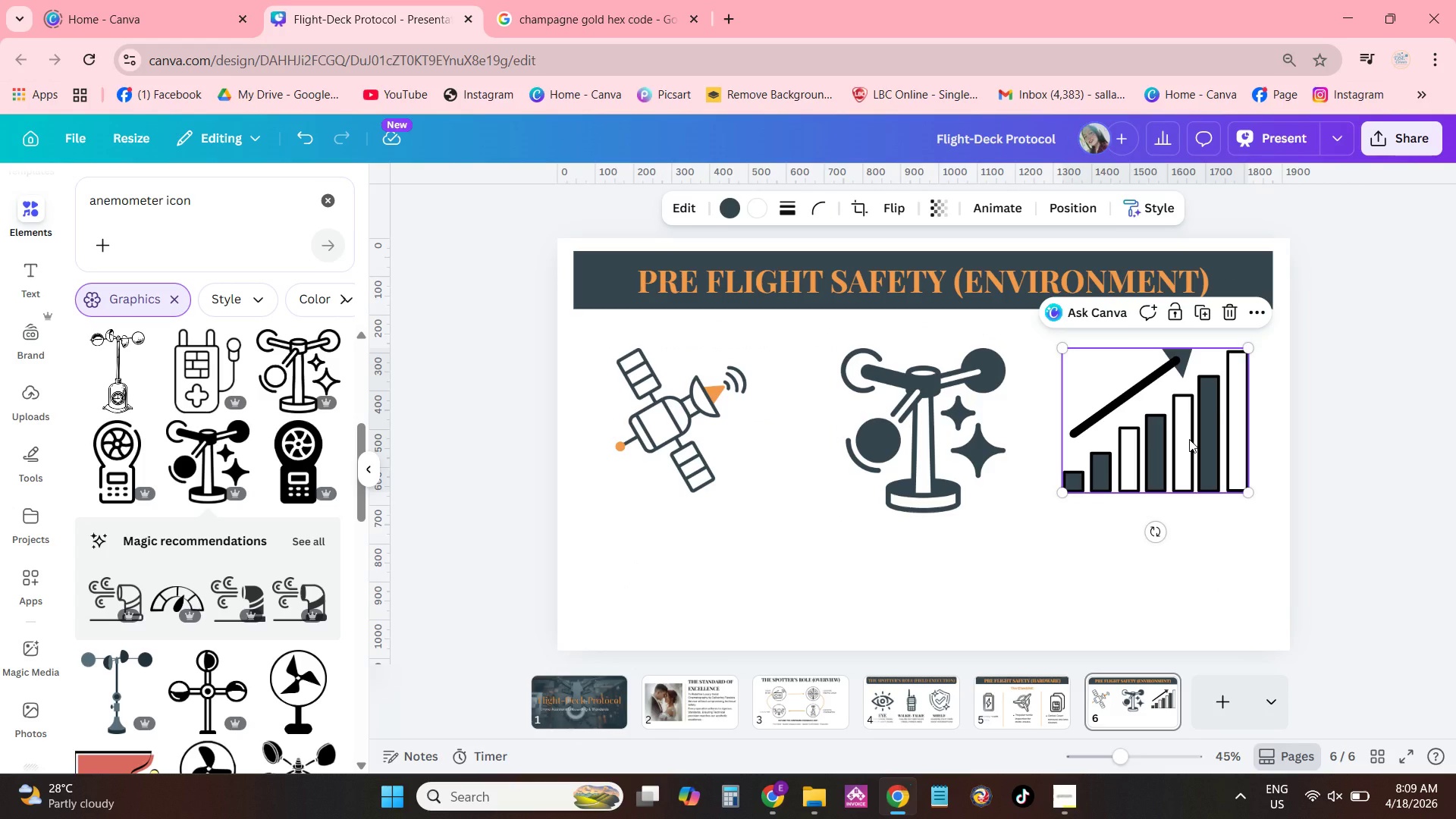 
left_click_drag(start_coordinate=[1189, 439], to_coordinate=[1191, 447])
 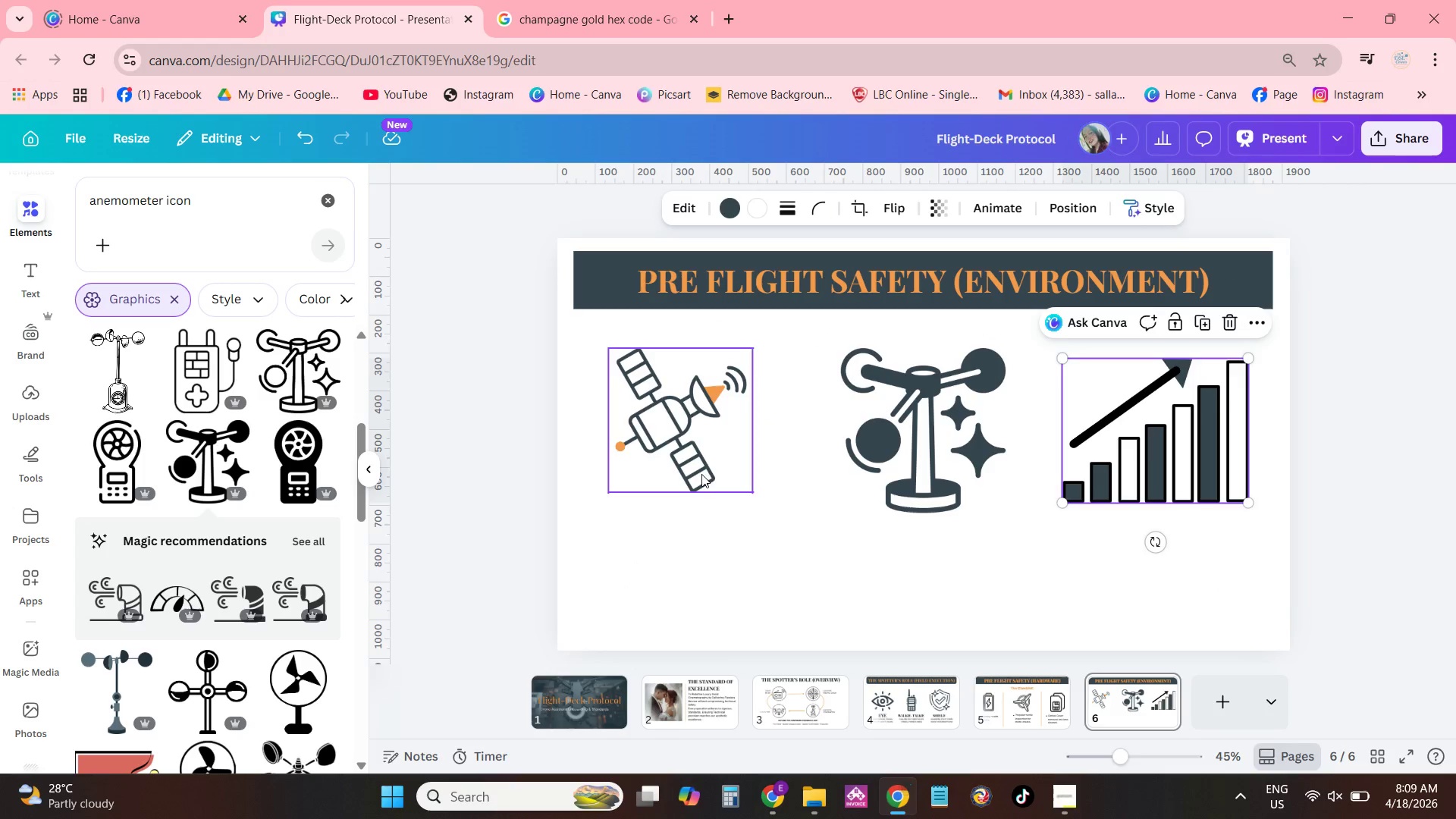 
left_click_drag(start_coordinate=[657, 461], to_coordinate=[649, 473])
 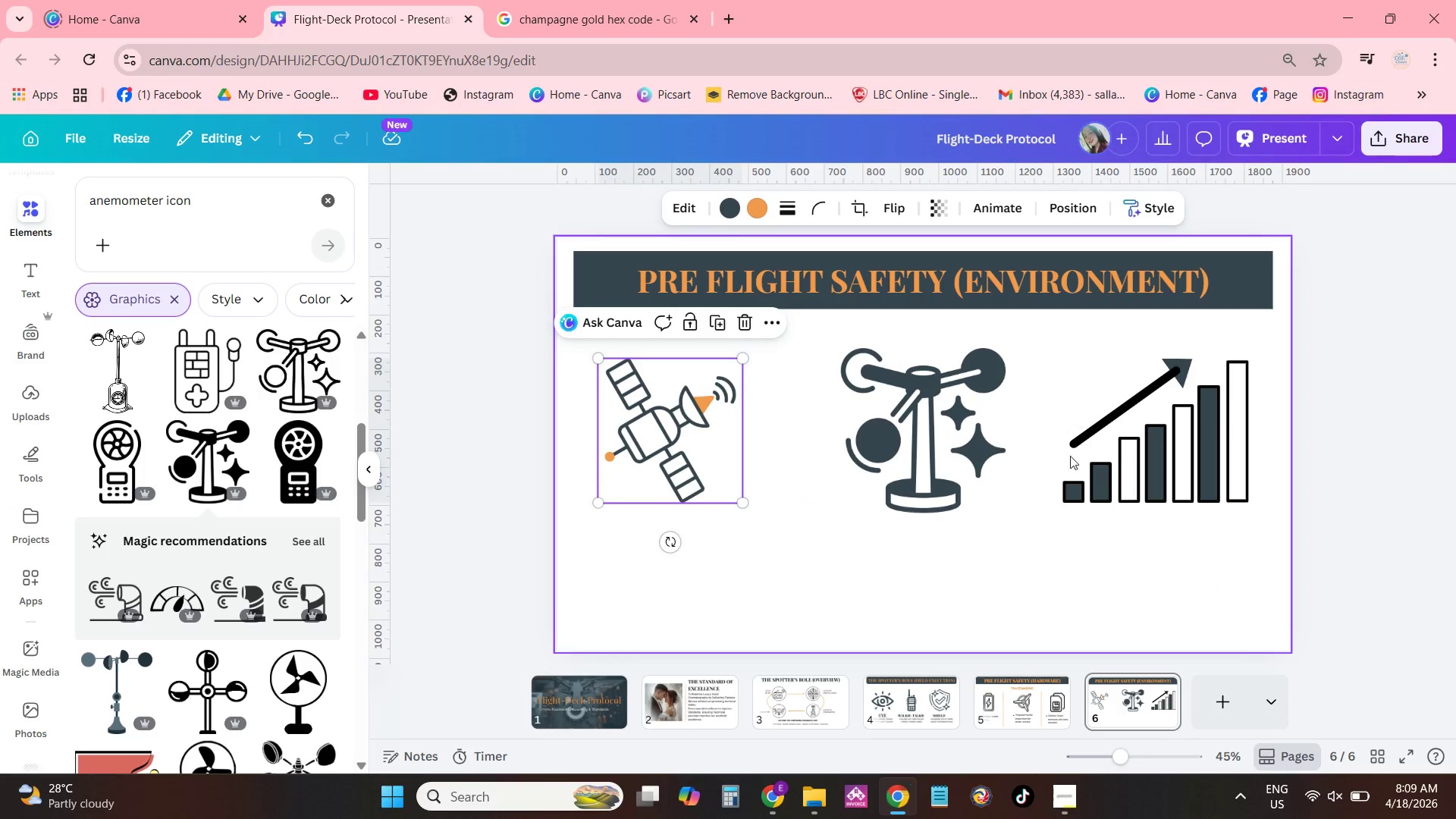 
left_click([1114, 456])
 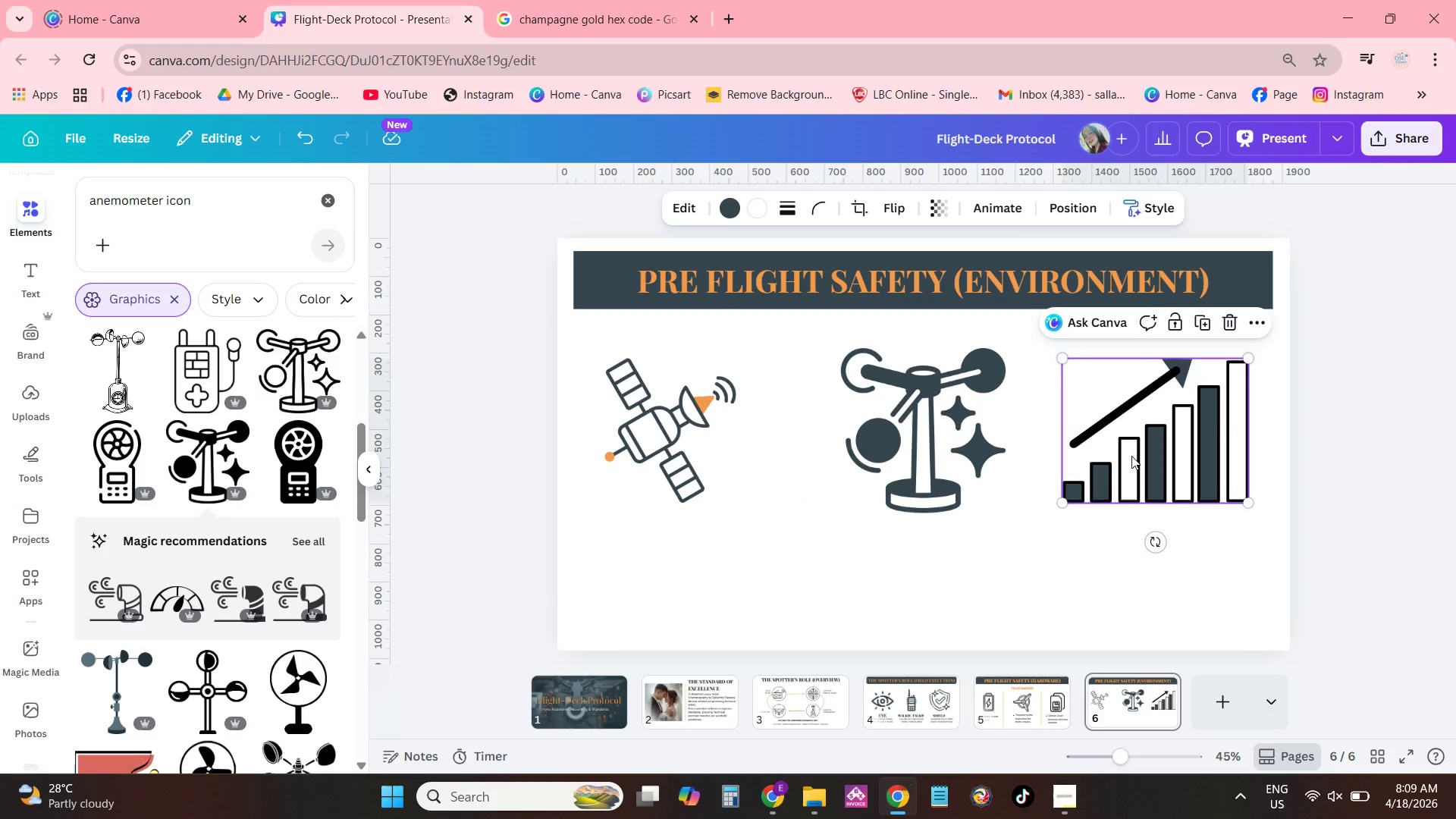 
left_click_drag(start_coordinate=[1131, 456], to_coordinate=[1131, 452])
 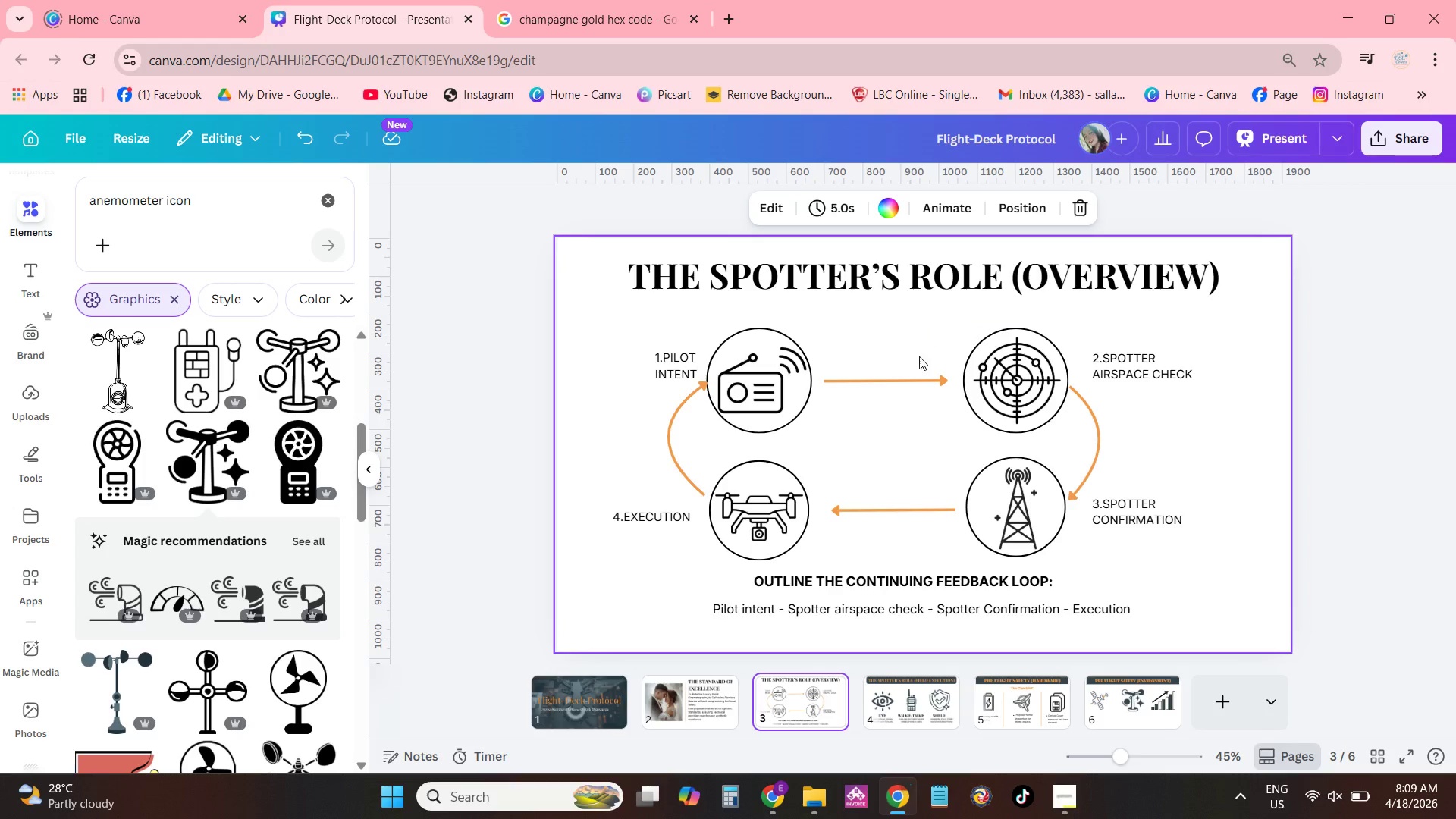 
wait(7.86)
 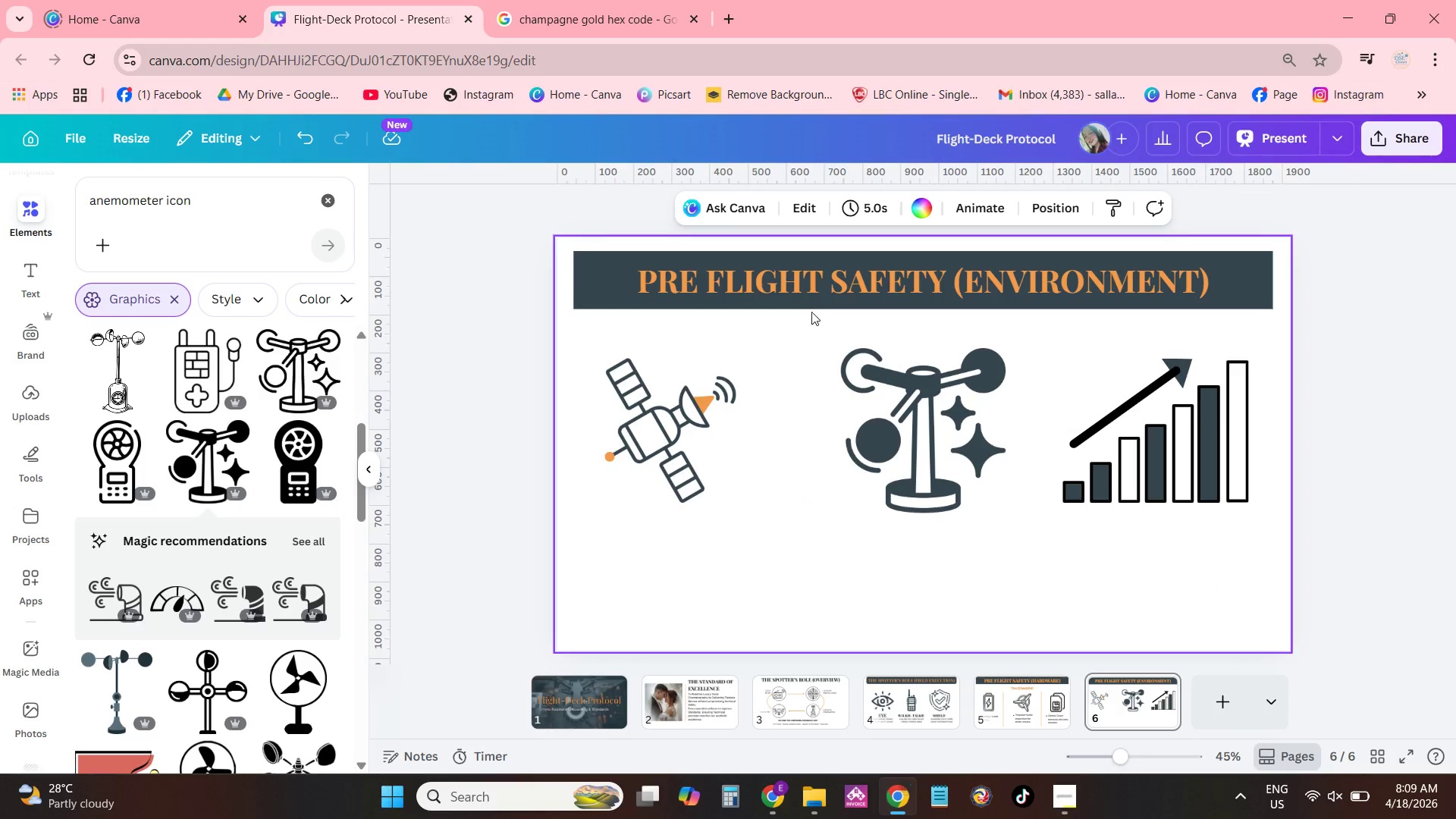 
left_click([927, 578])
 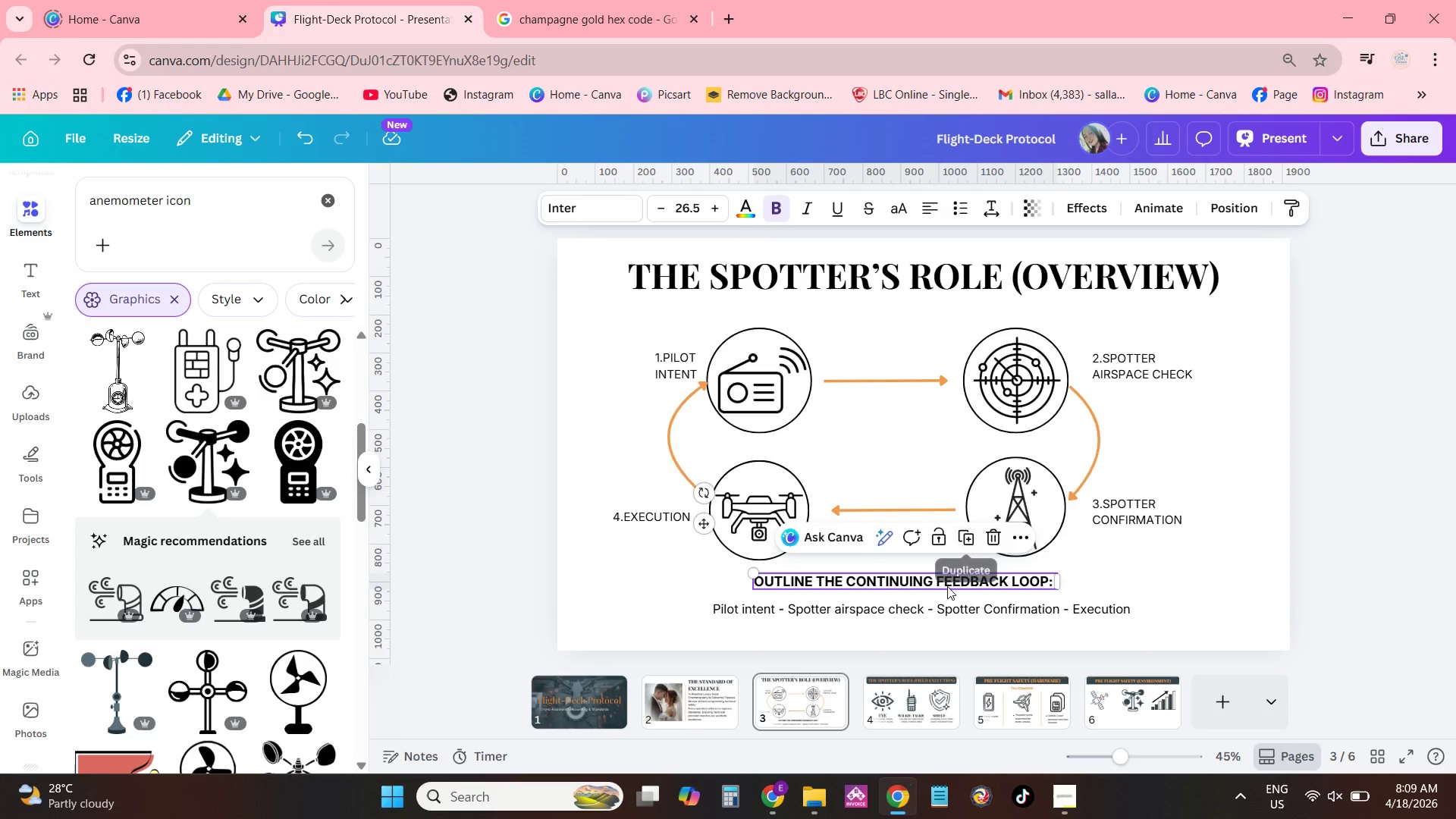 
key(Control+C)
 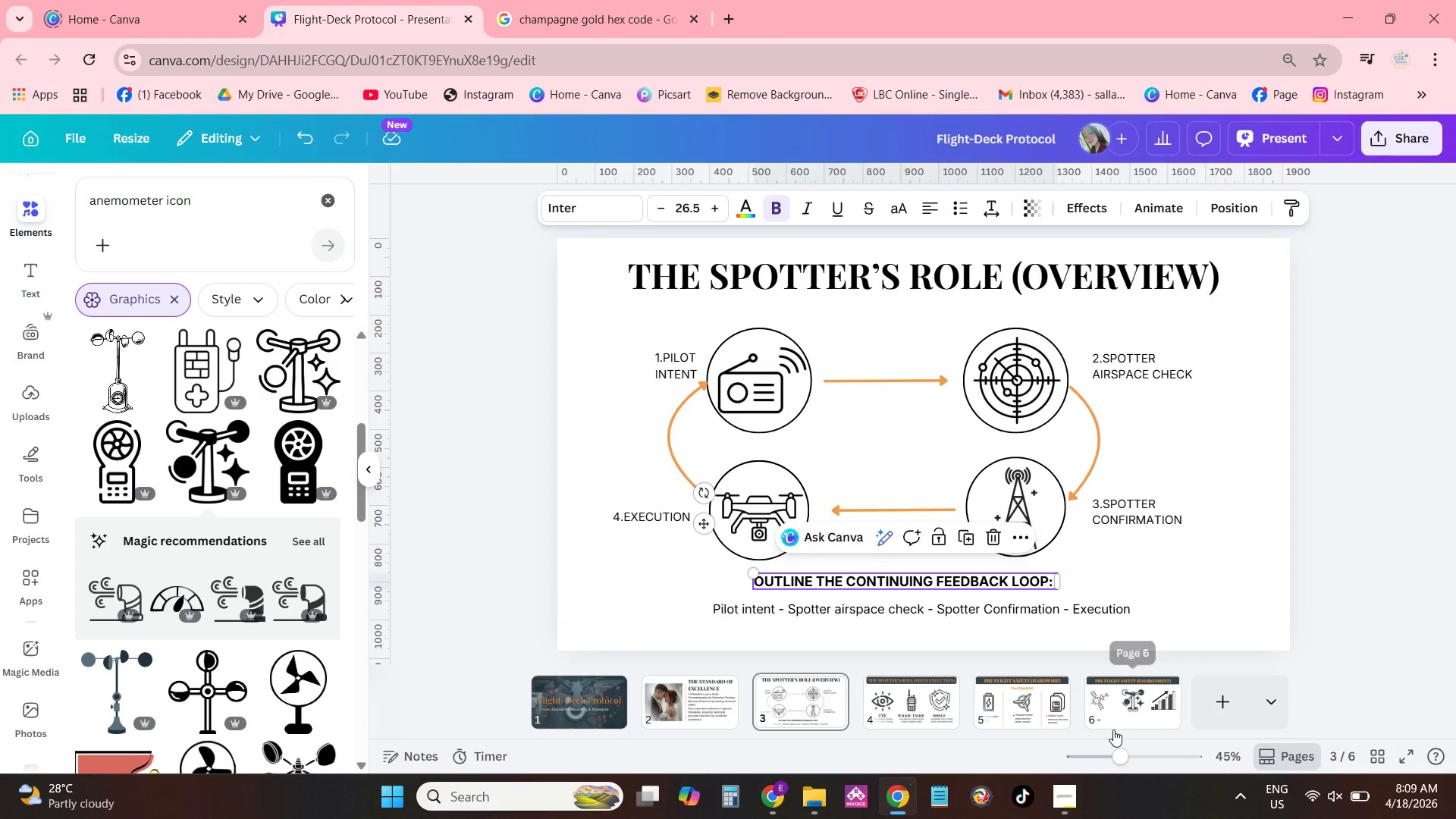 
double_click([1109, 704])
 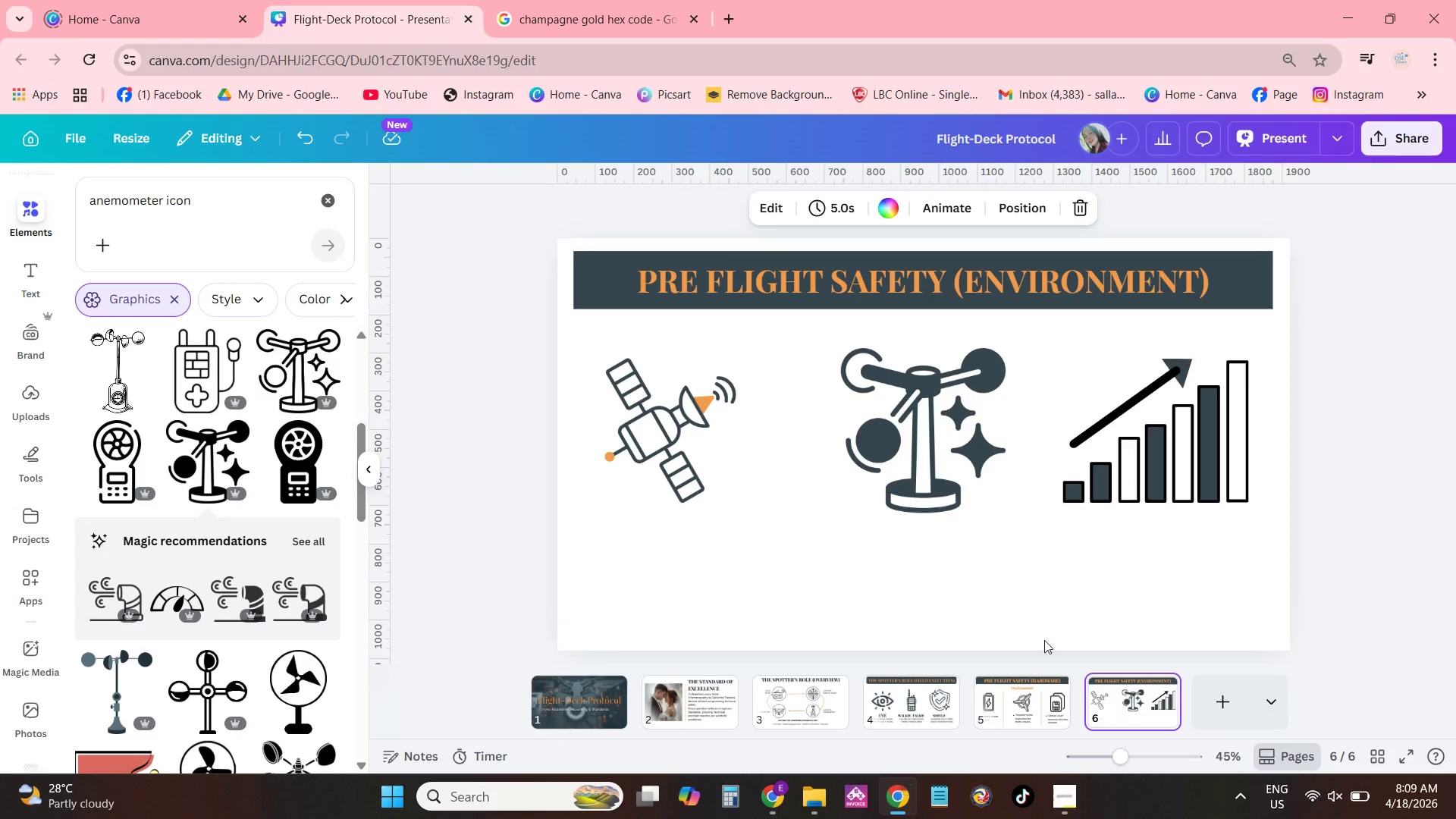 
left_click([981, 573])
 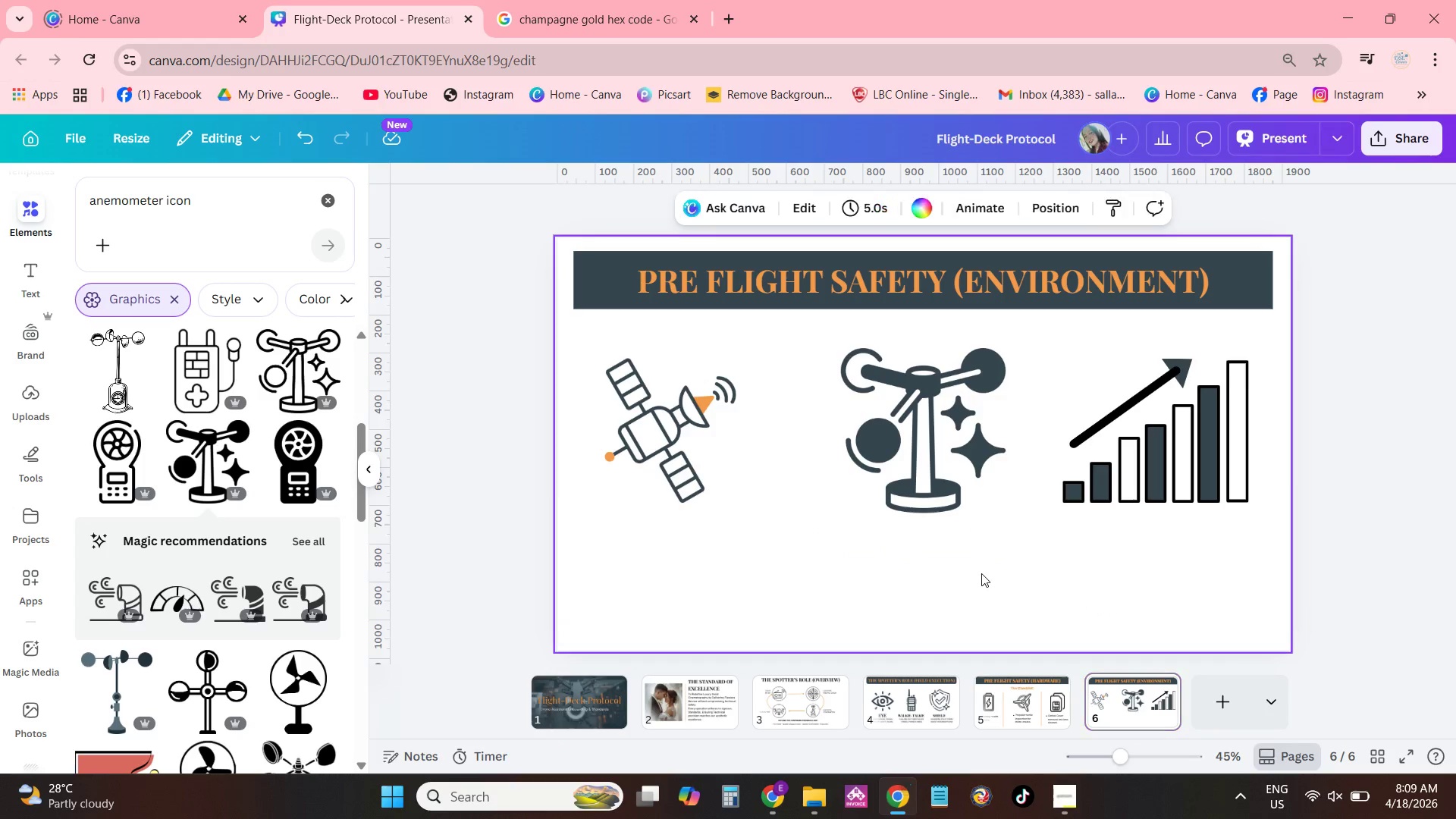 
key(Control+ControlLeft)
 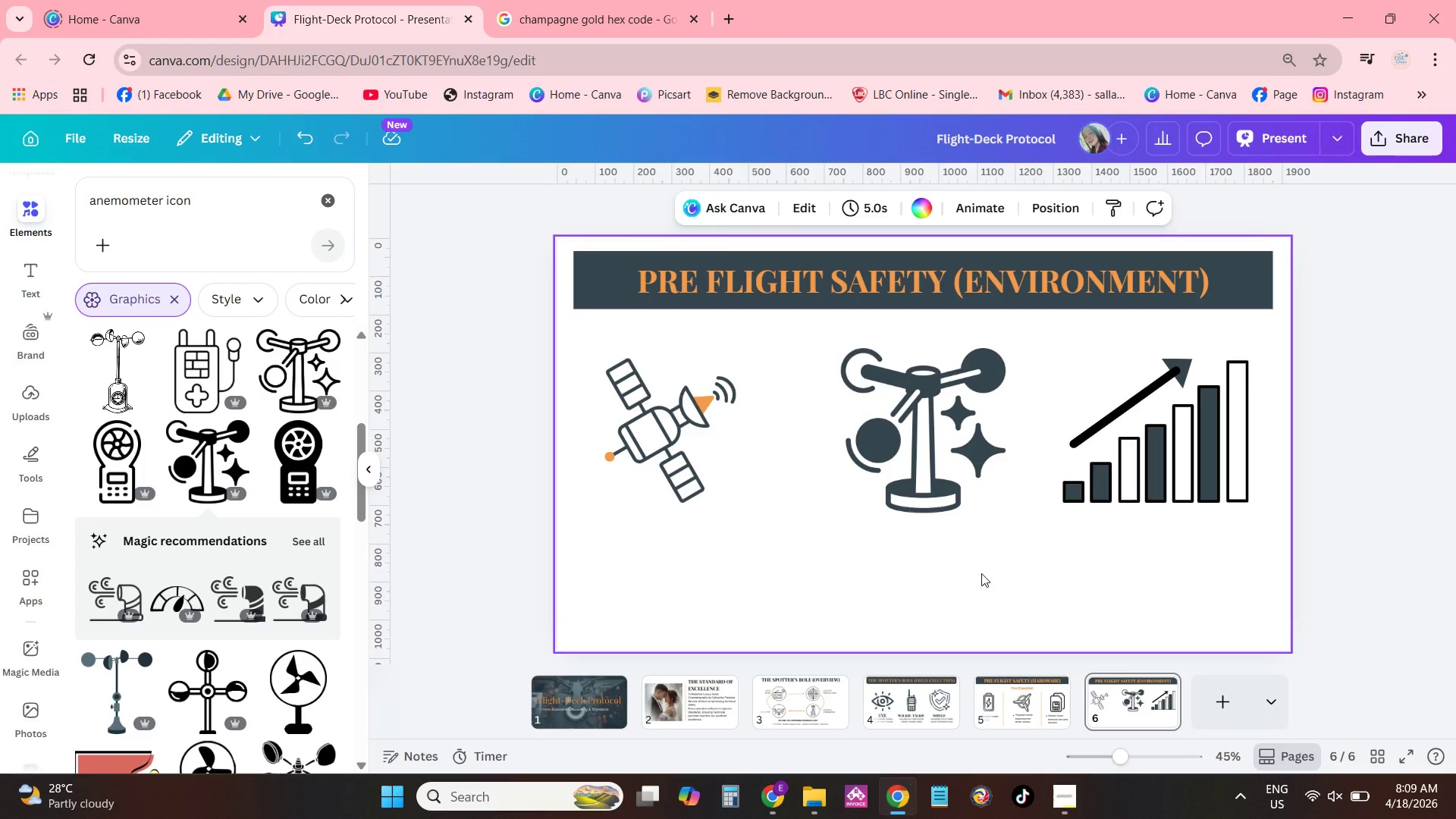 
key(Control+V)
 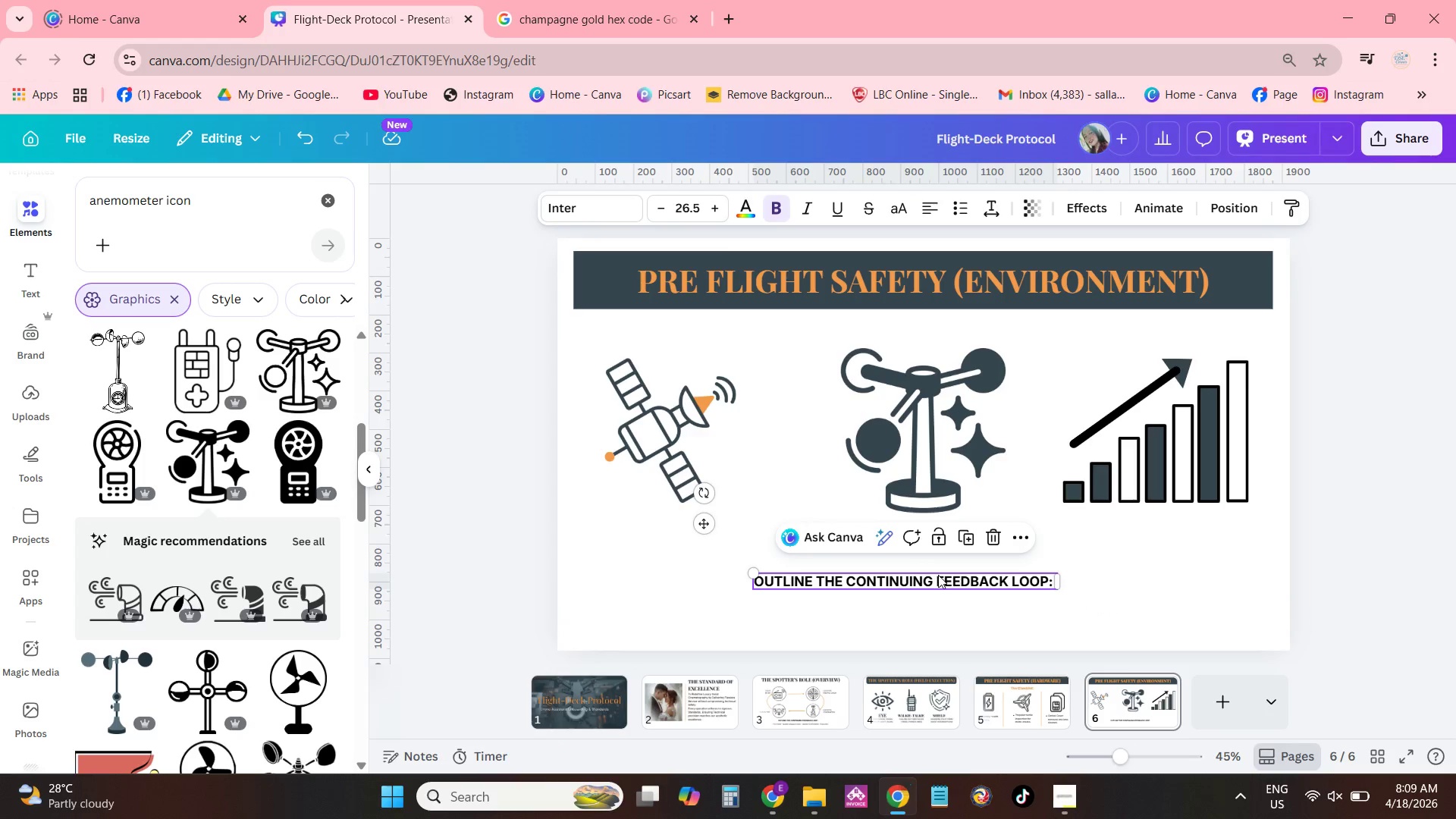 
double_click([938, 575])
 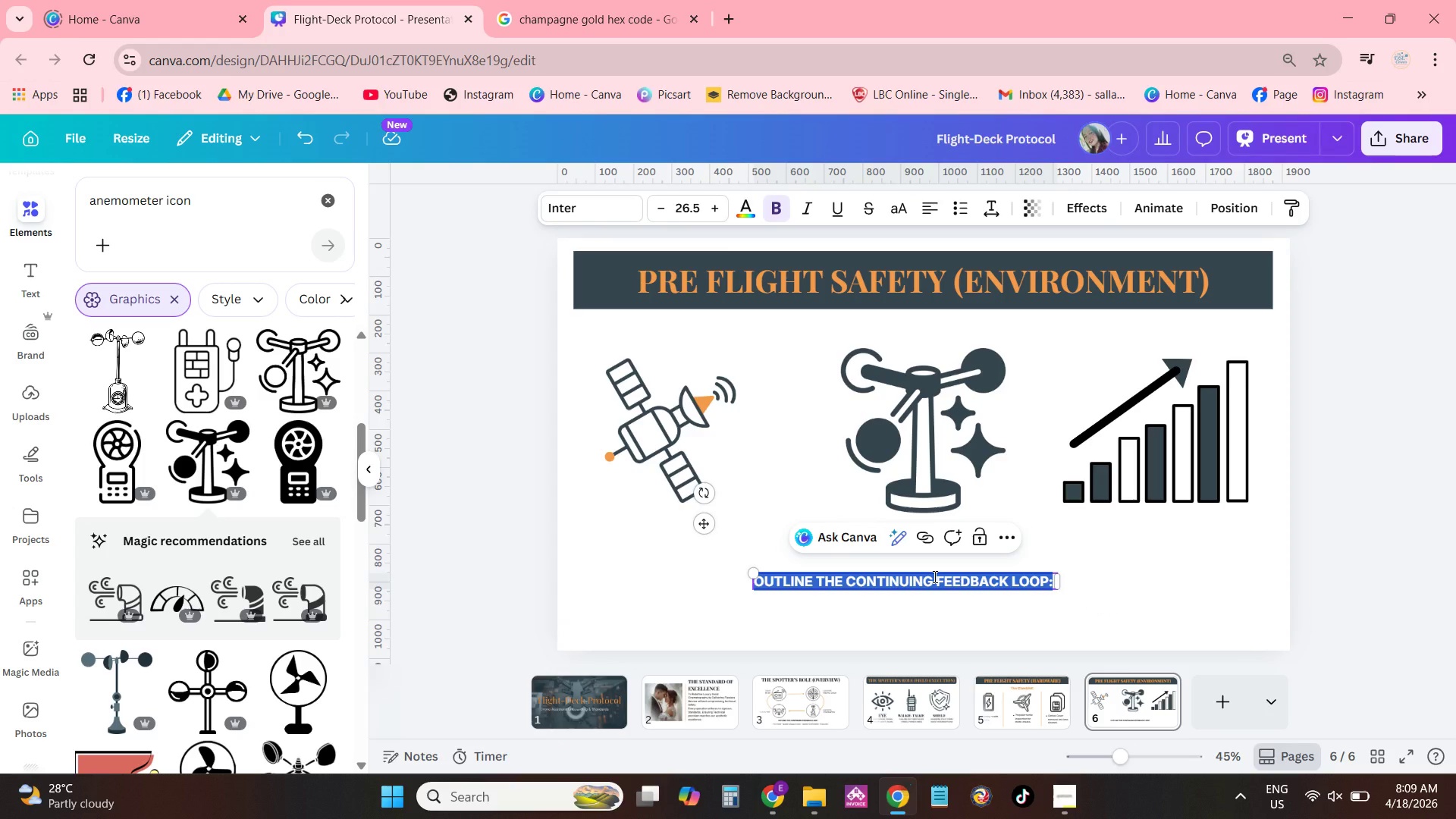 
type(The Checklist:)
 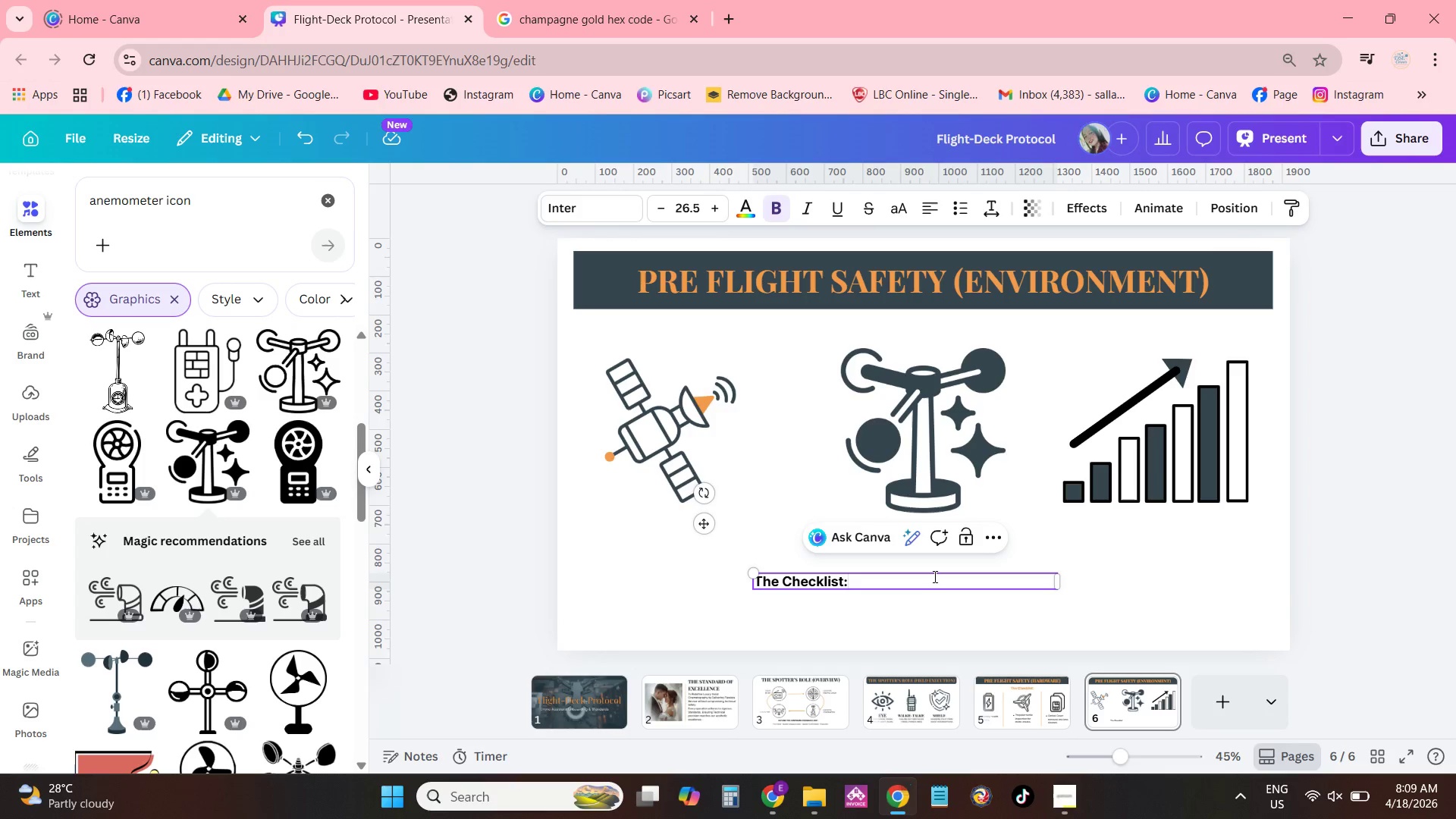 
left_click_drag(start_coordinate=[1057, 580], to_coordinate=[855, 591])
 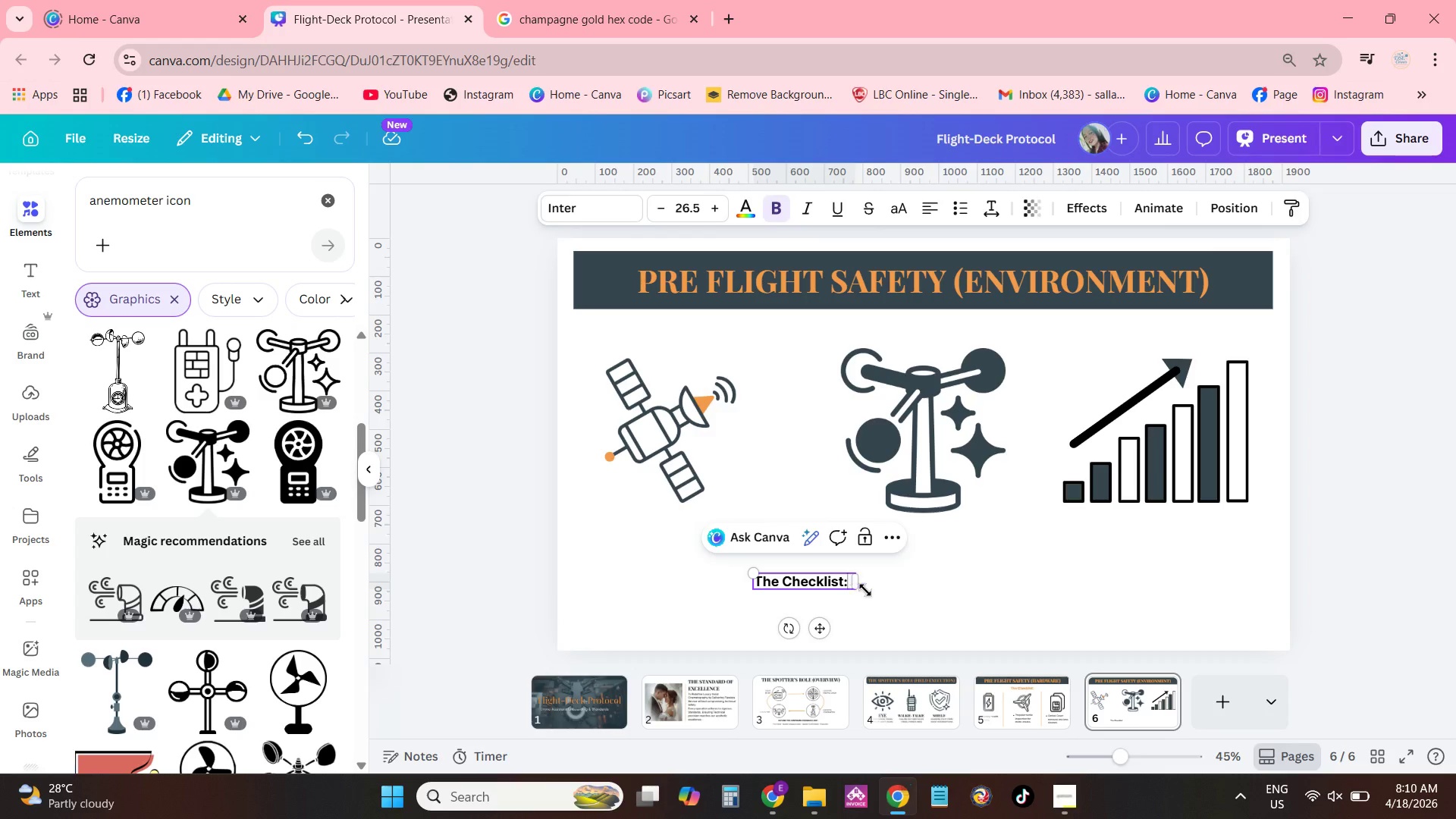 
left_click([865, 590])
 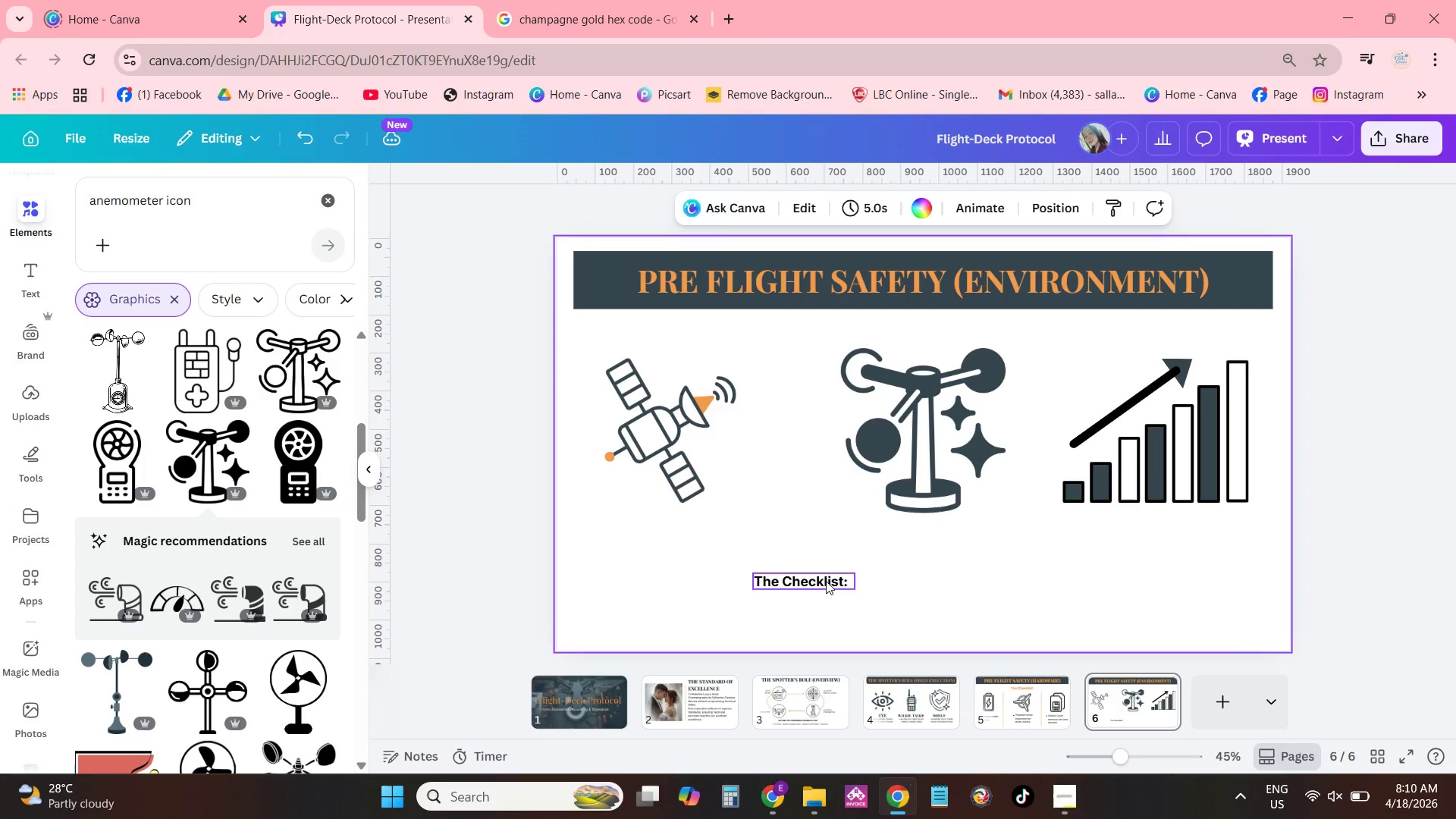 
left_click_drag(start_coordinate=[826, 581], to_coordinate=[767, 528])
 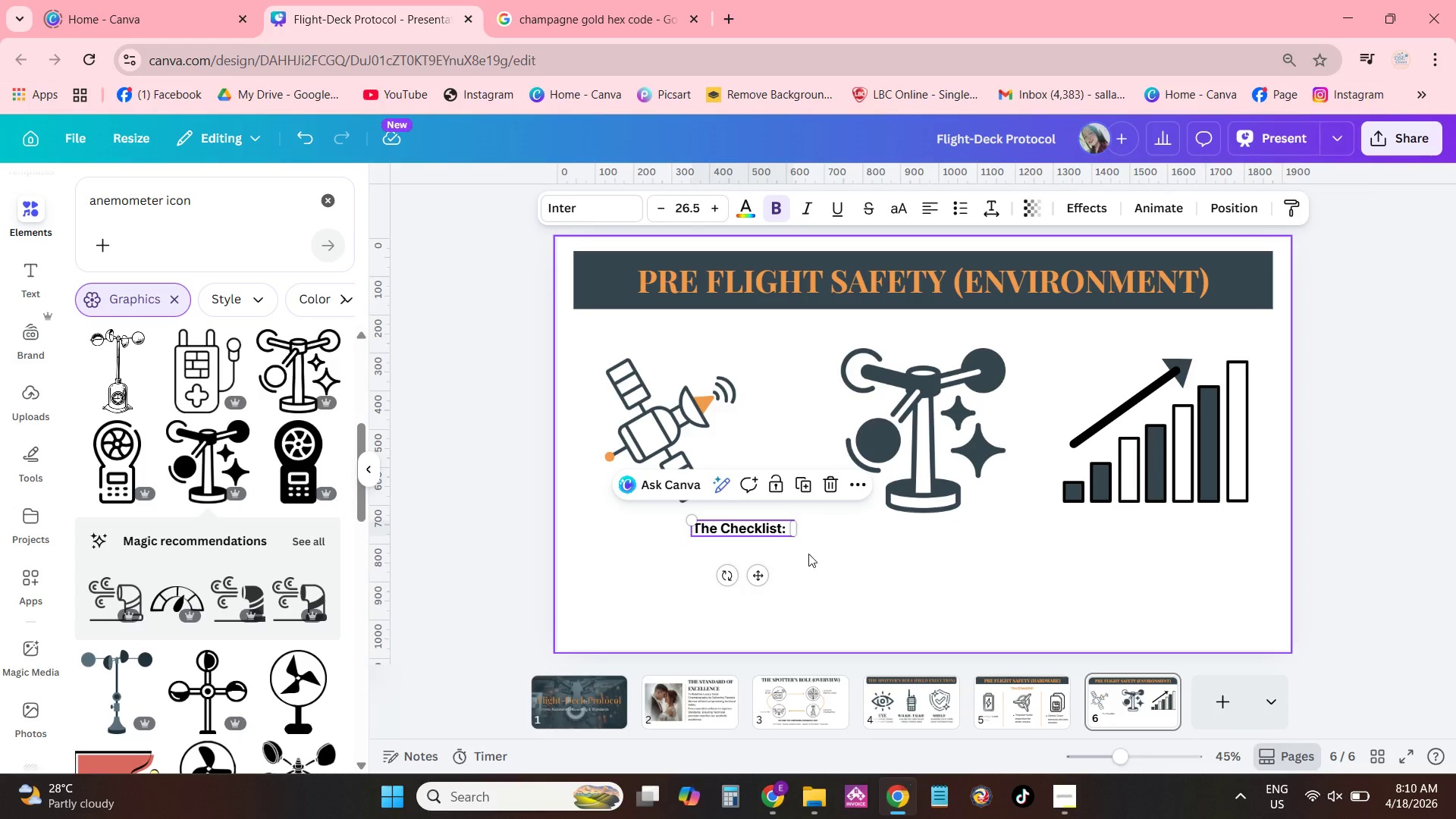 
left_click([824, 559])
 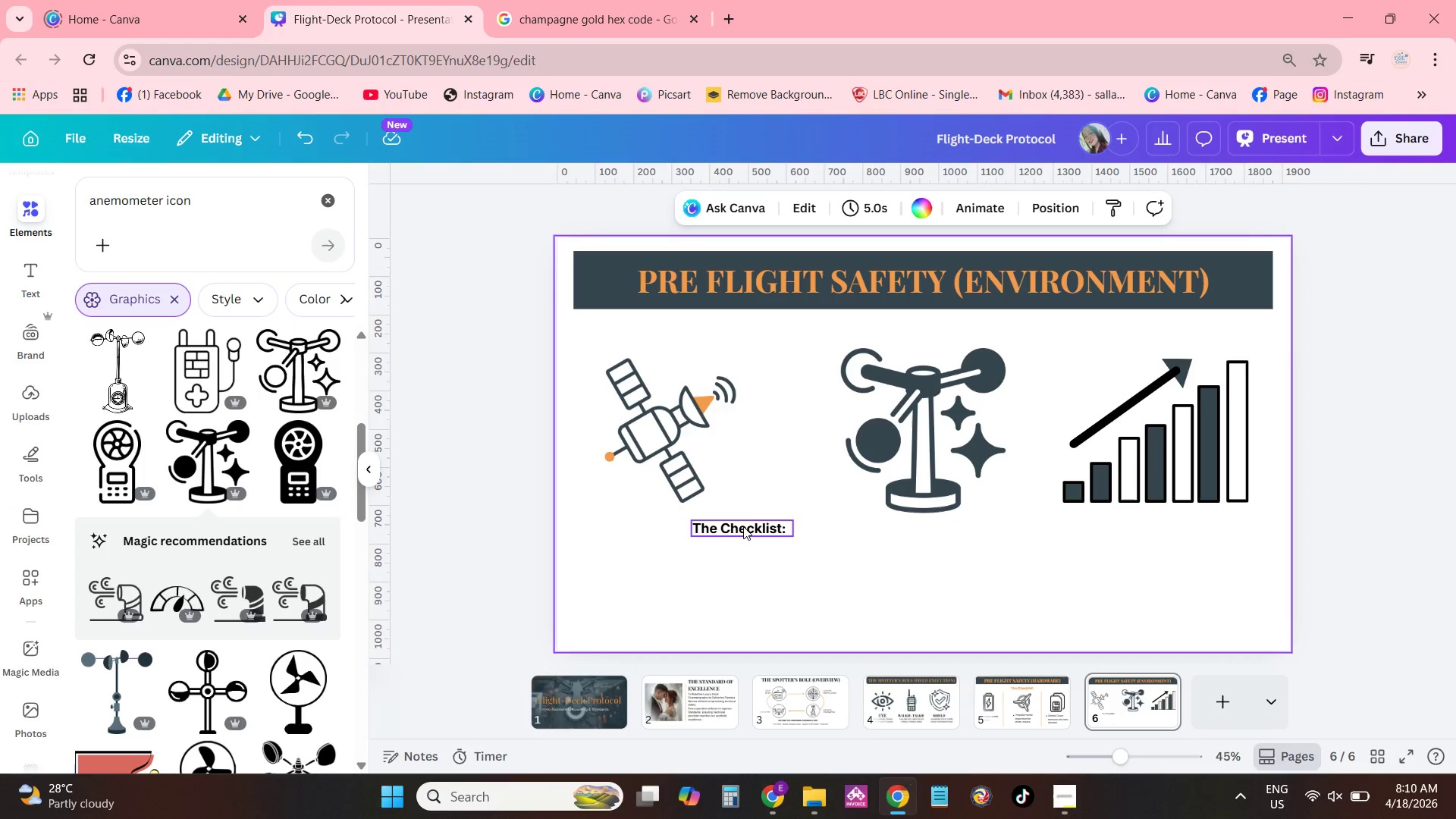 
left_click([751, 517])
 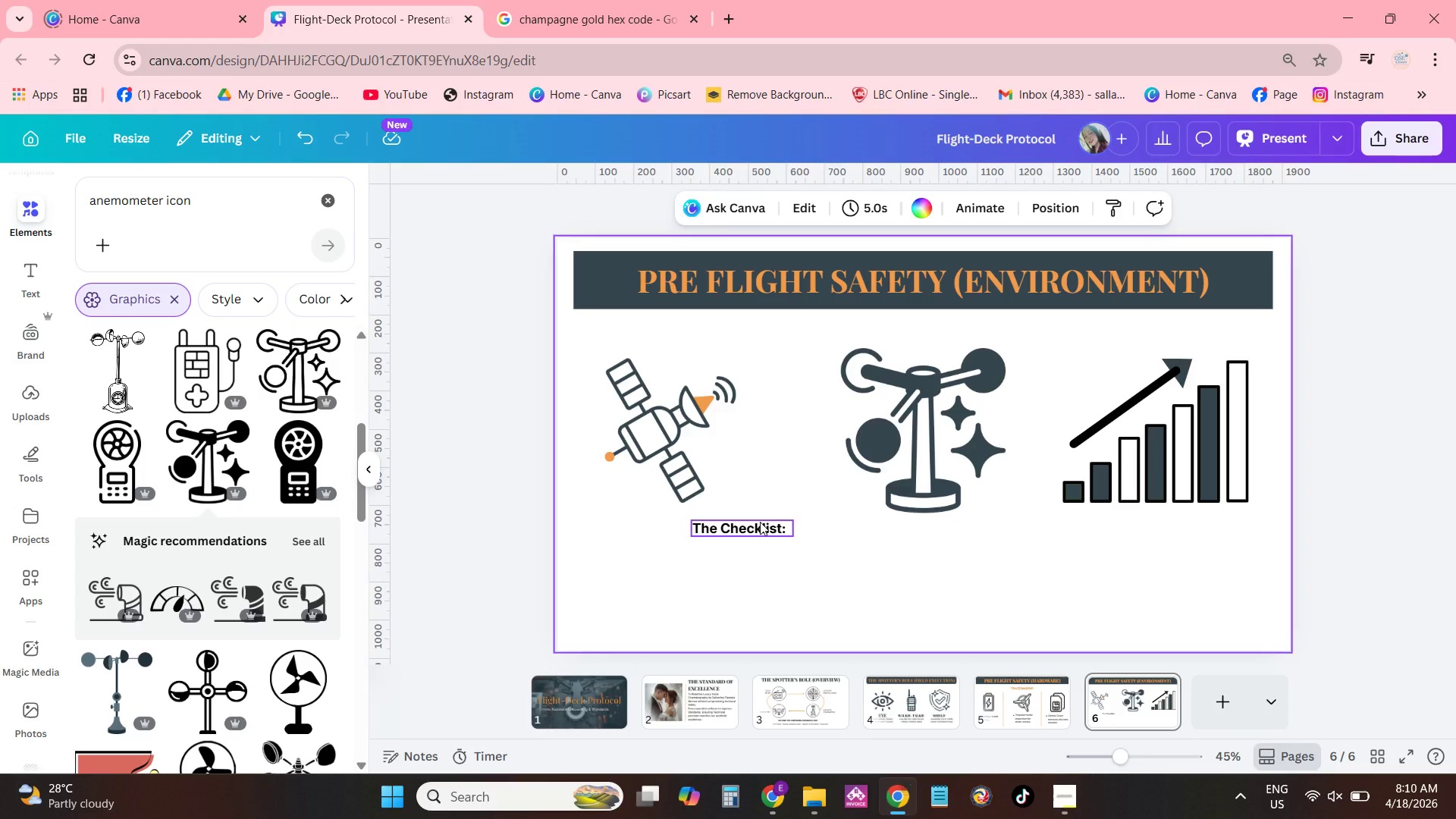 
left_click([760, 522])
 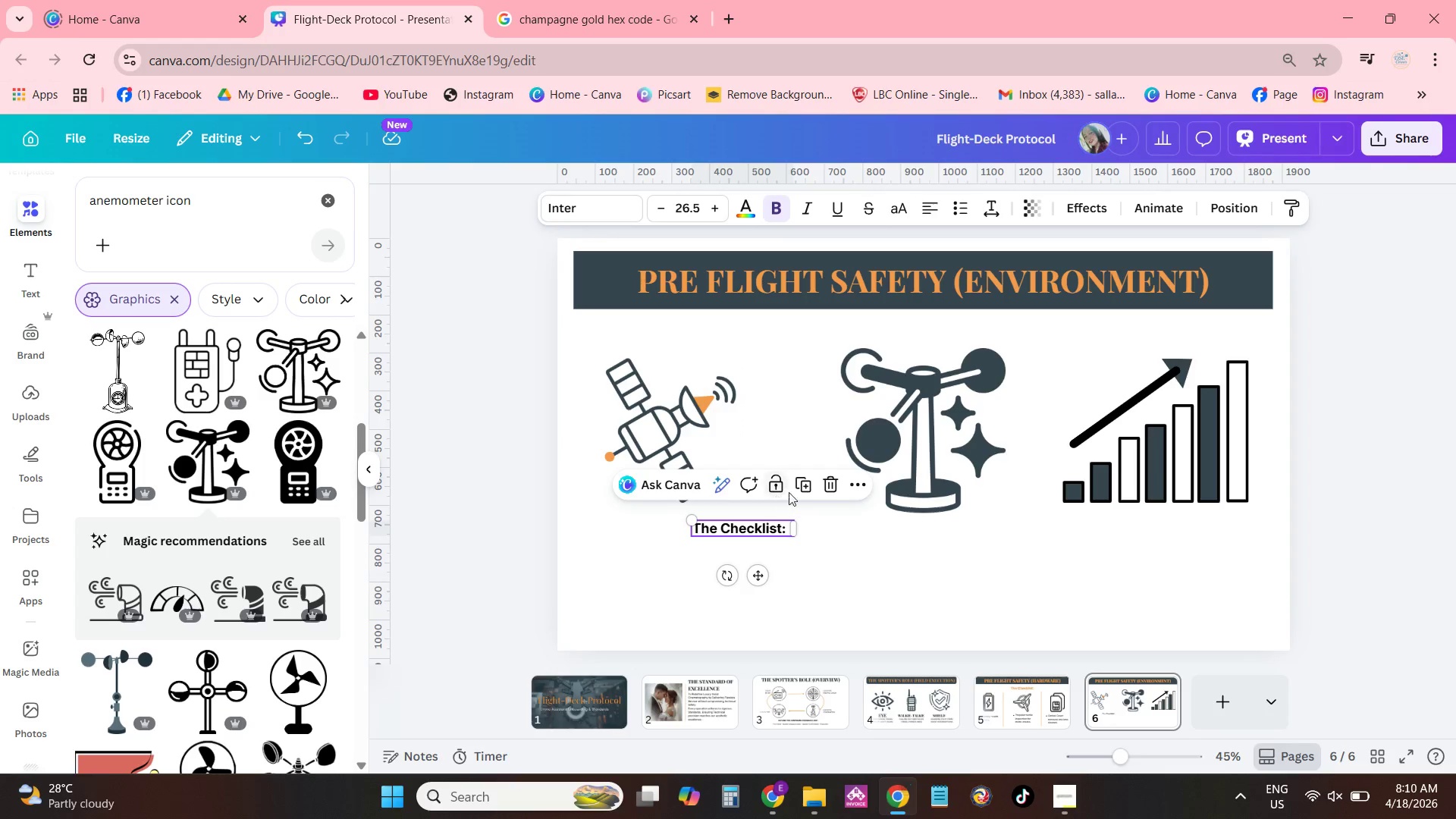 
left_click([794, 491])
 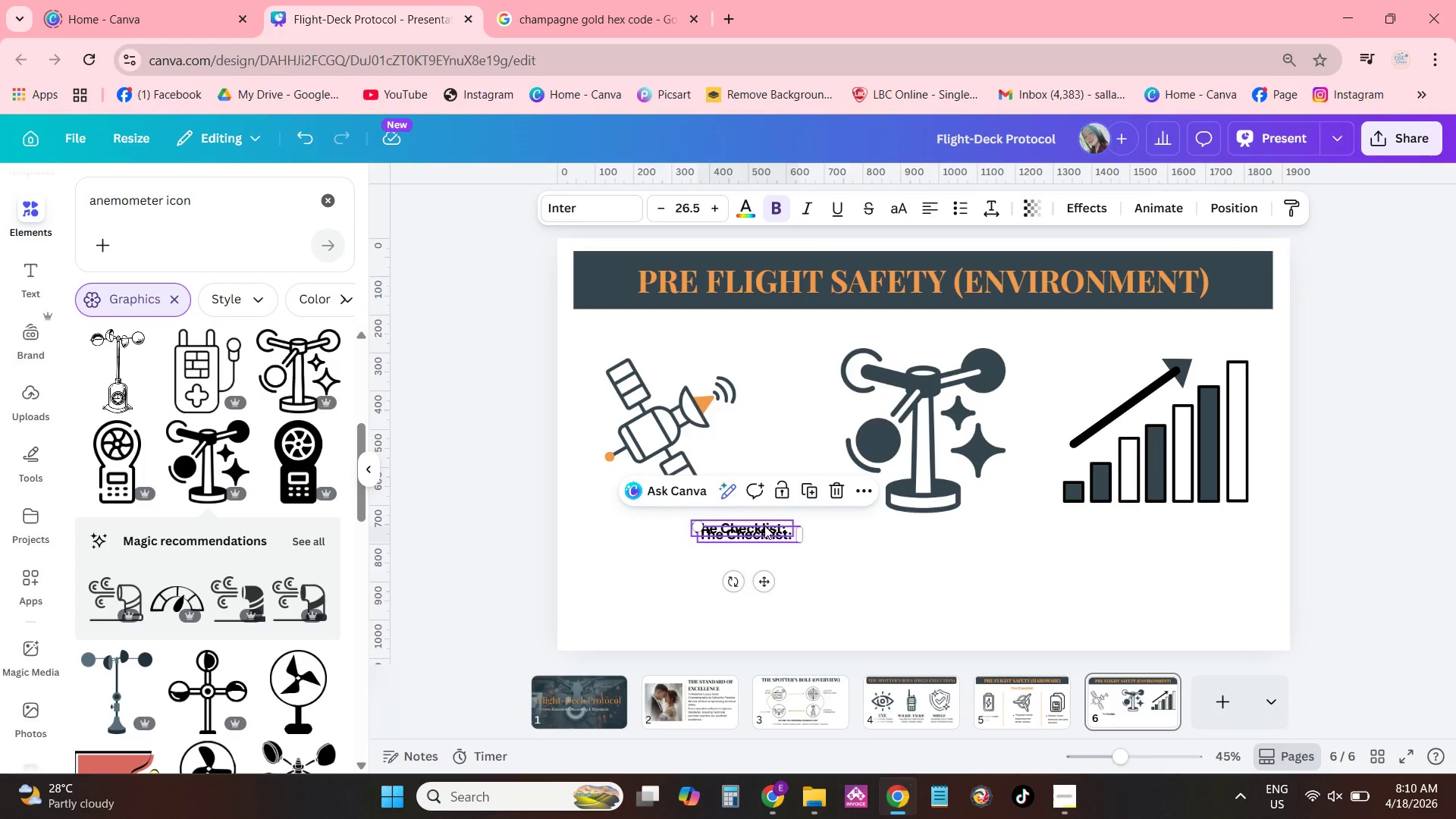 
left_click_drag(start_coordinate=[763, 533], to_coordinate=[760, 554])
 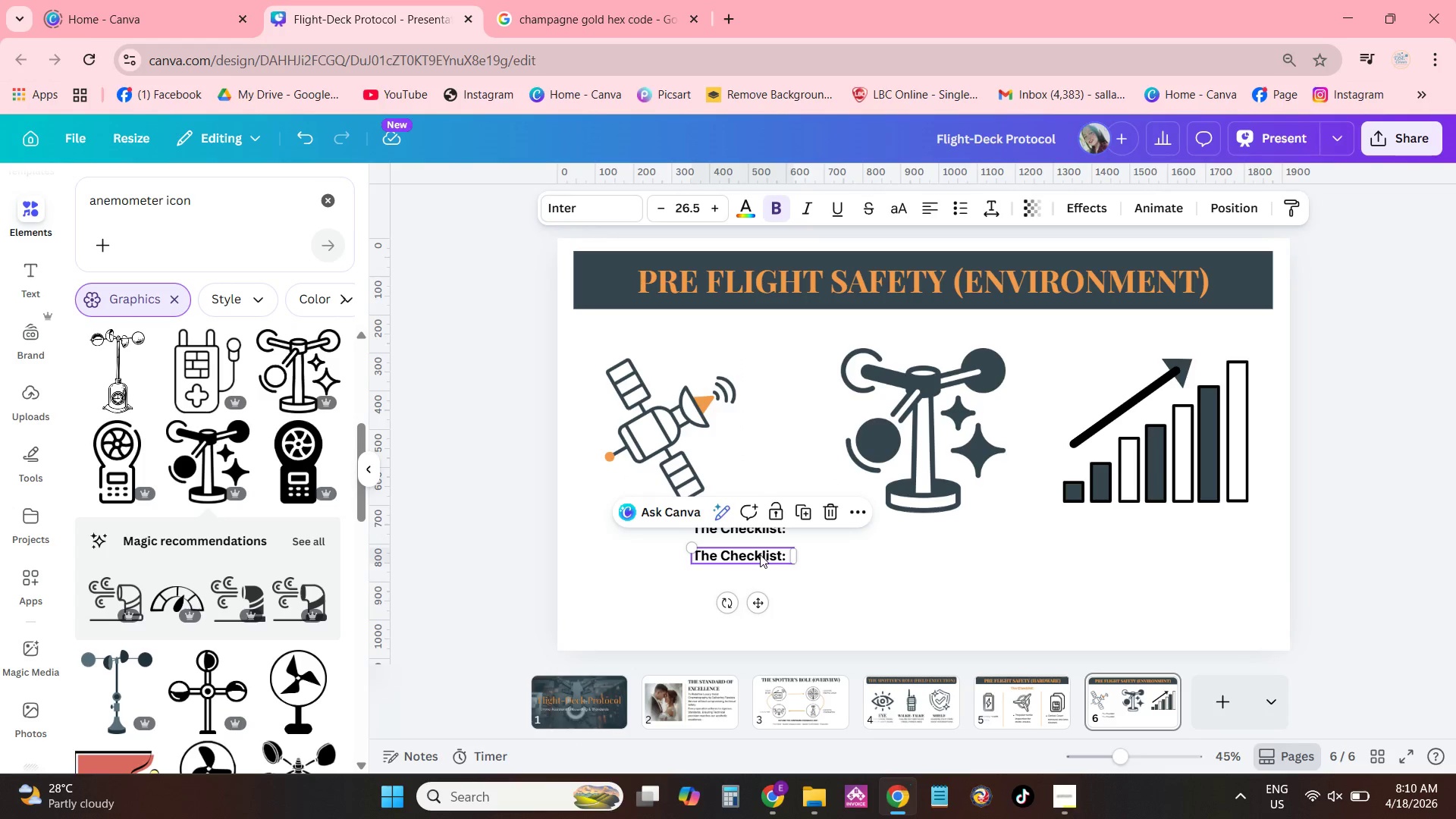 
left_click([760, 554])
 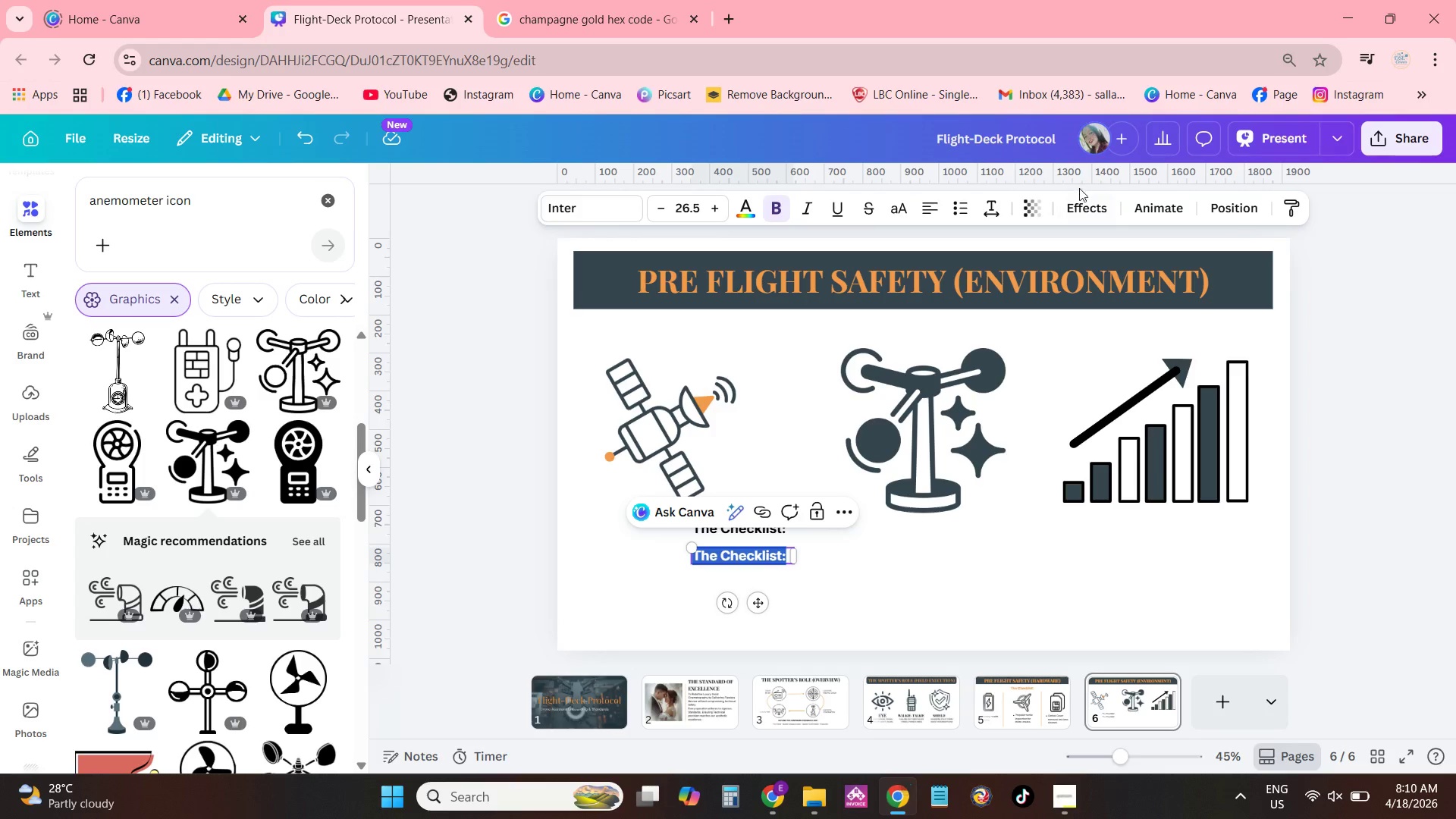 
left_click([968, 199])
 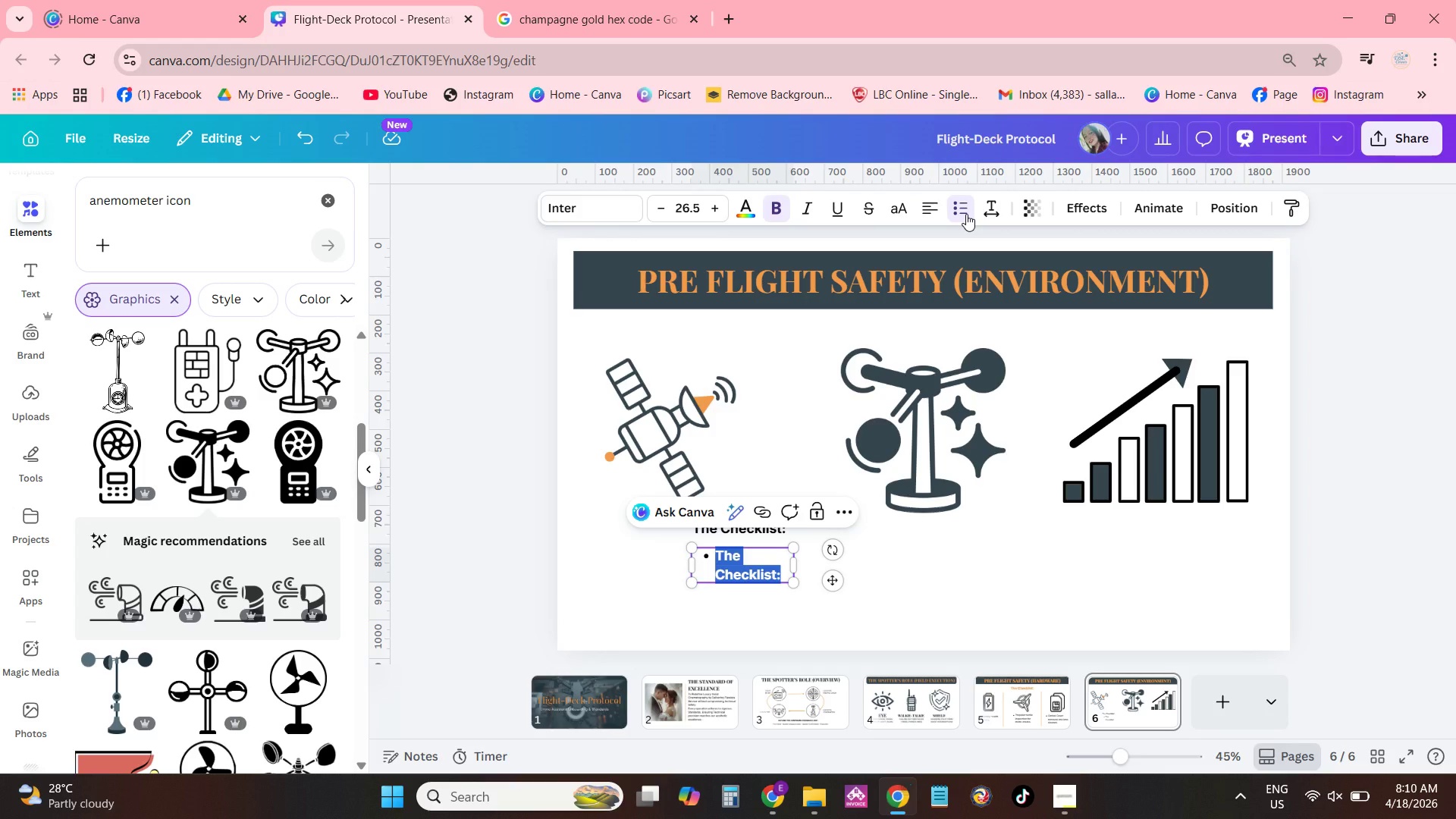 
type(Ais)
key(Backspace)
type(rspace Clearance)
 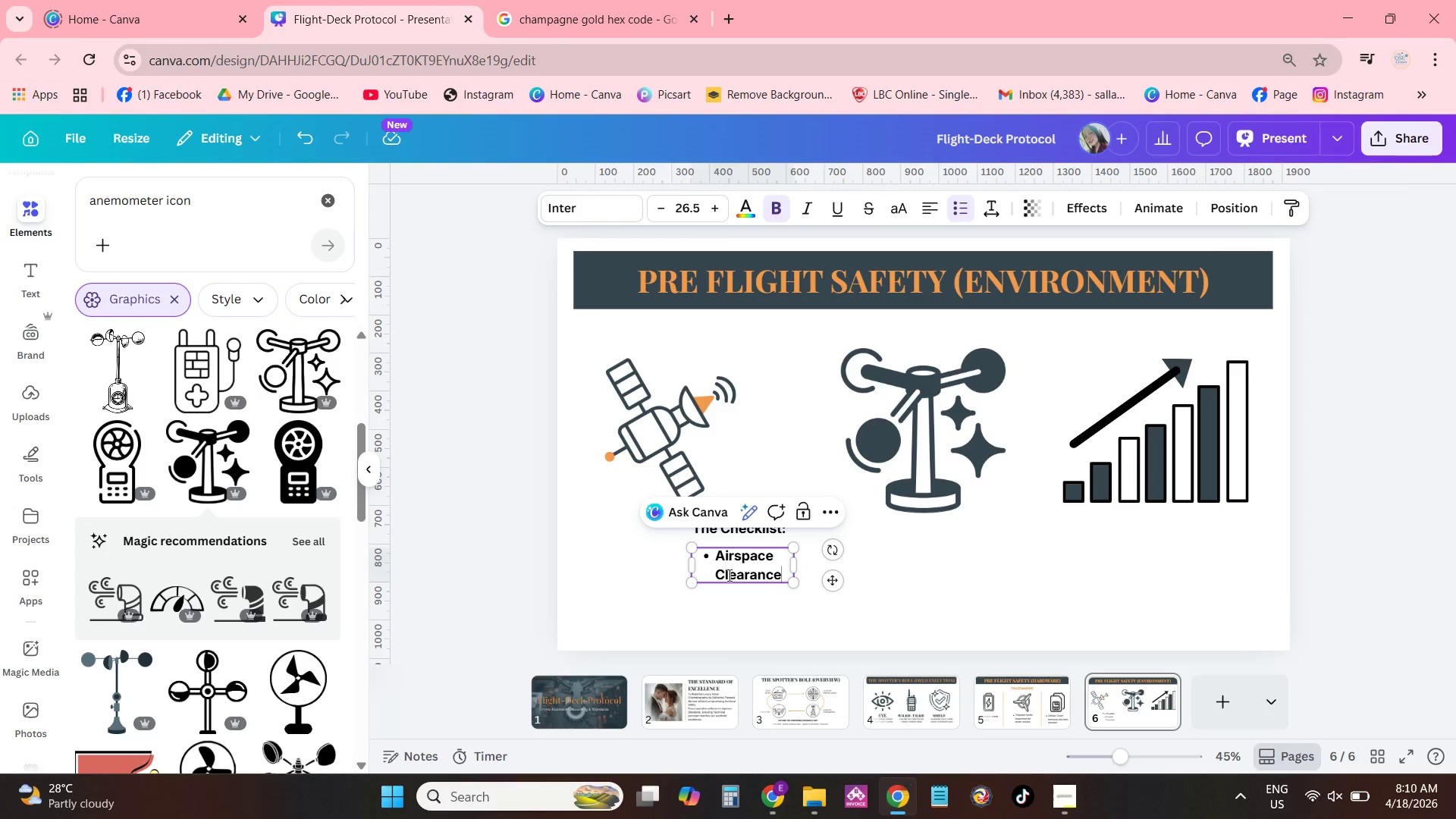 
left_click_drag(start_coordinate=[714, 556], to_coordinate=[783, 573])
 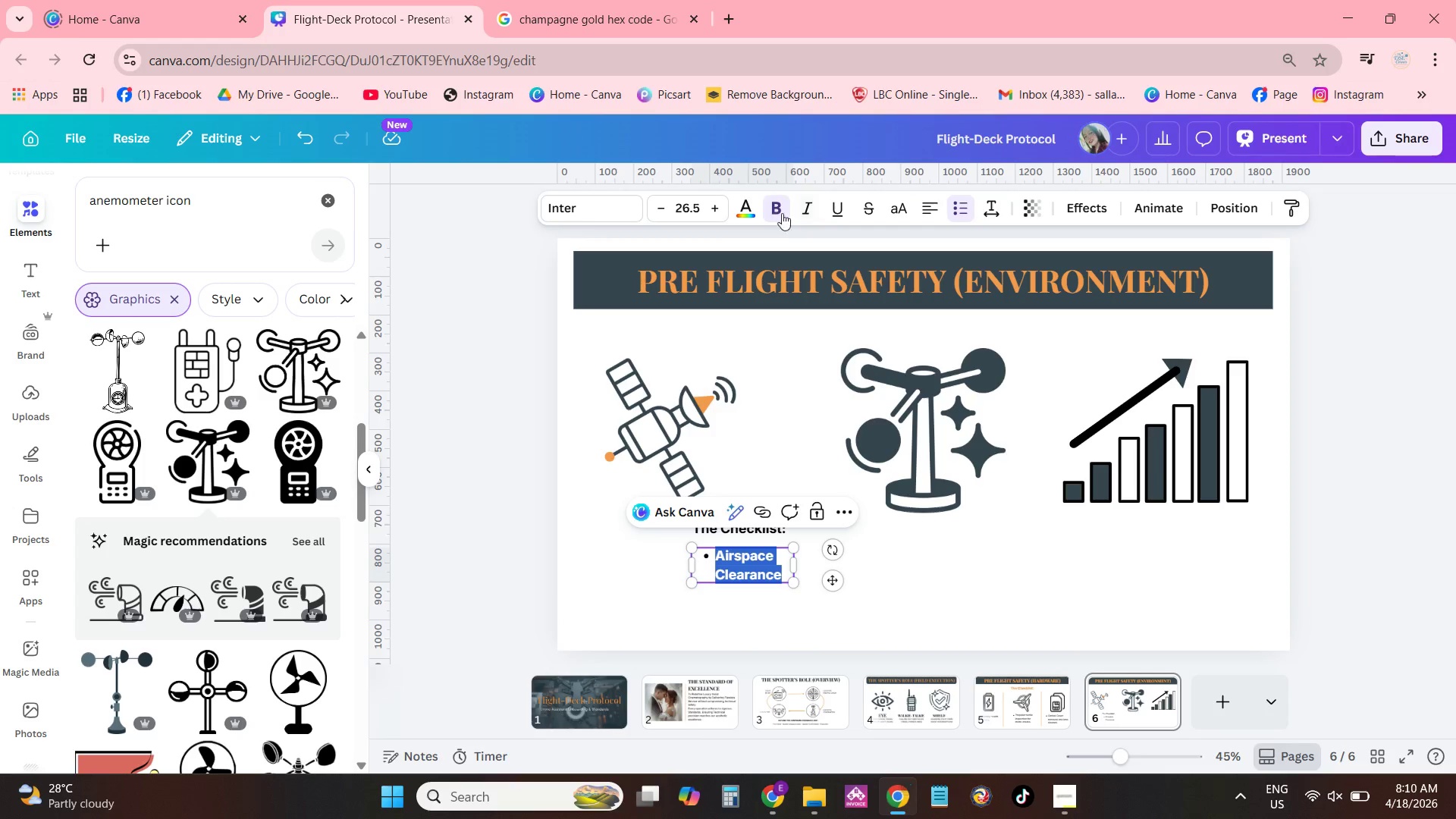 
left_click([771, 209])
 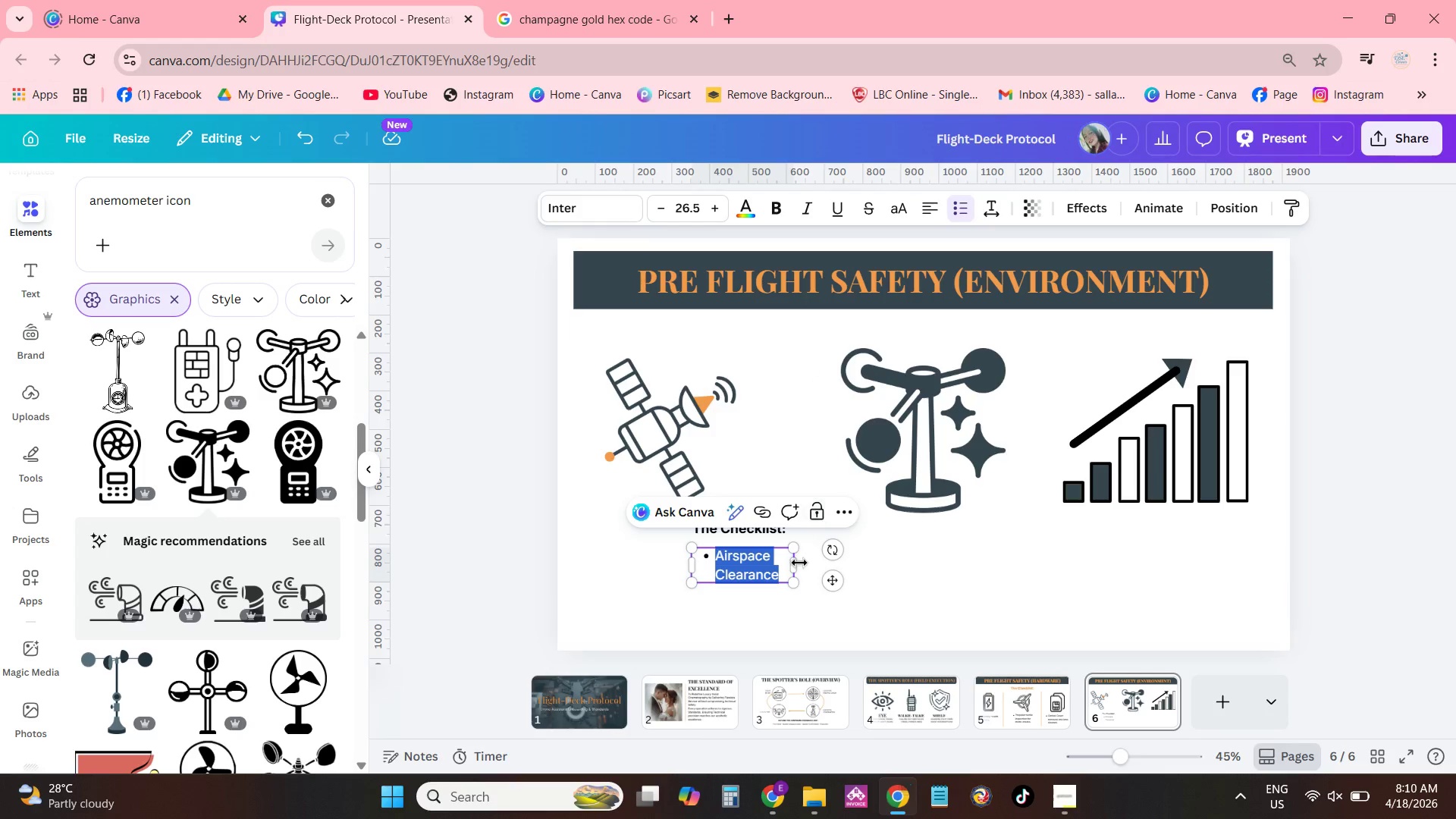 
left_click_drag(start_coordinate=[798, 563], to_coordinate=[864, 574])
 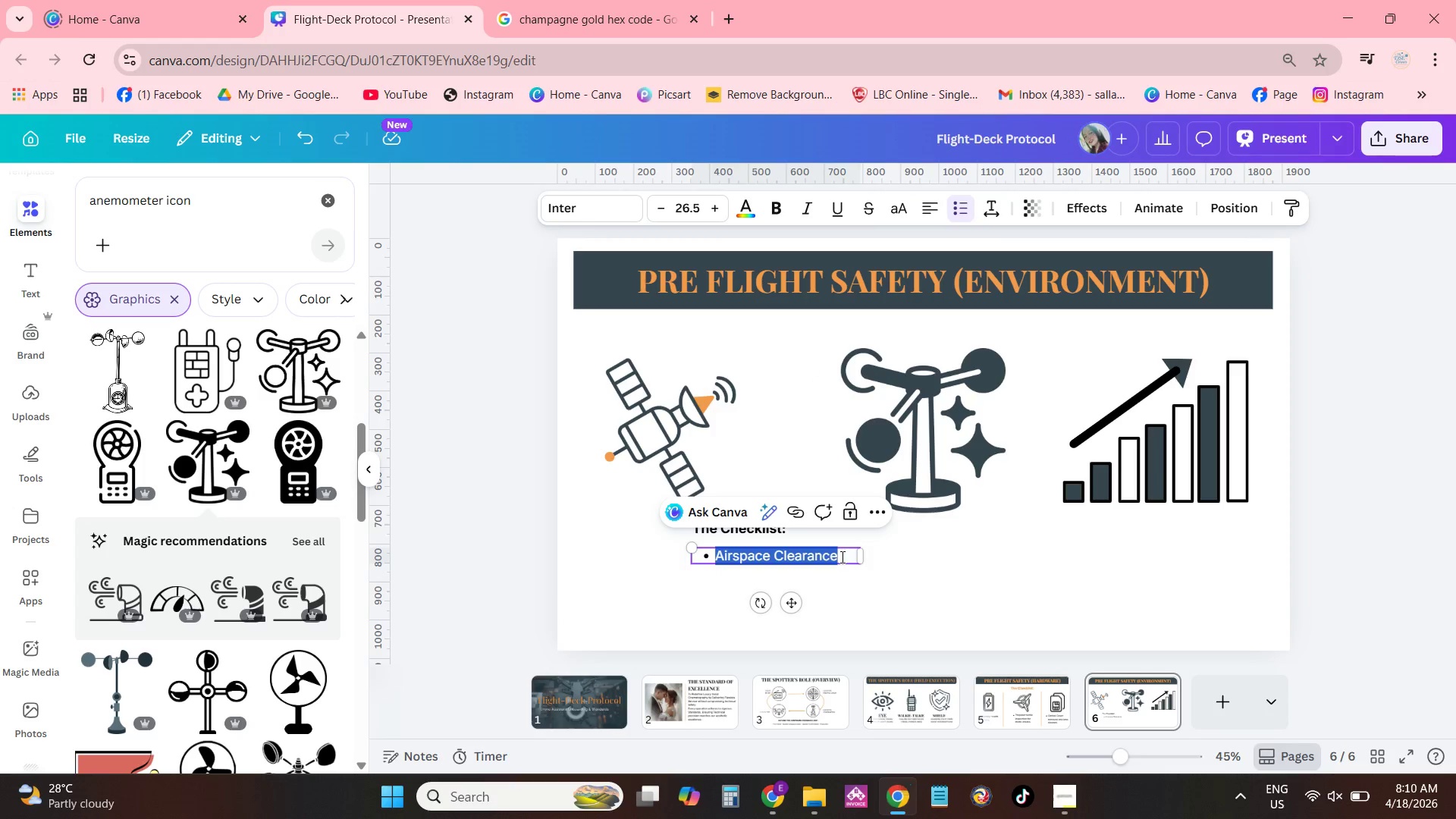 
left_click([841, 556])
 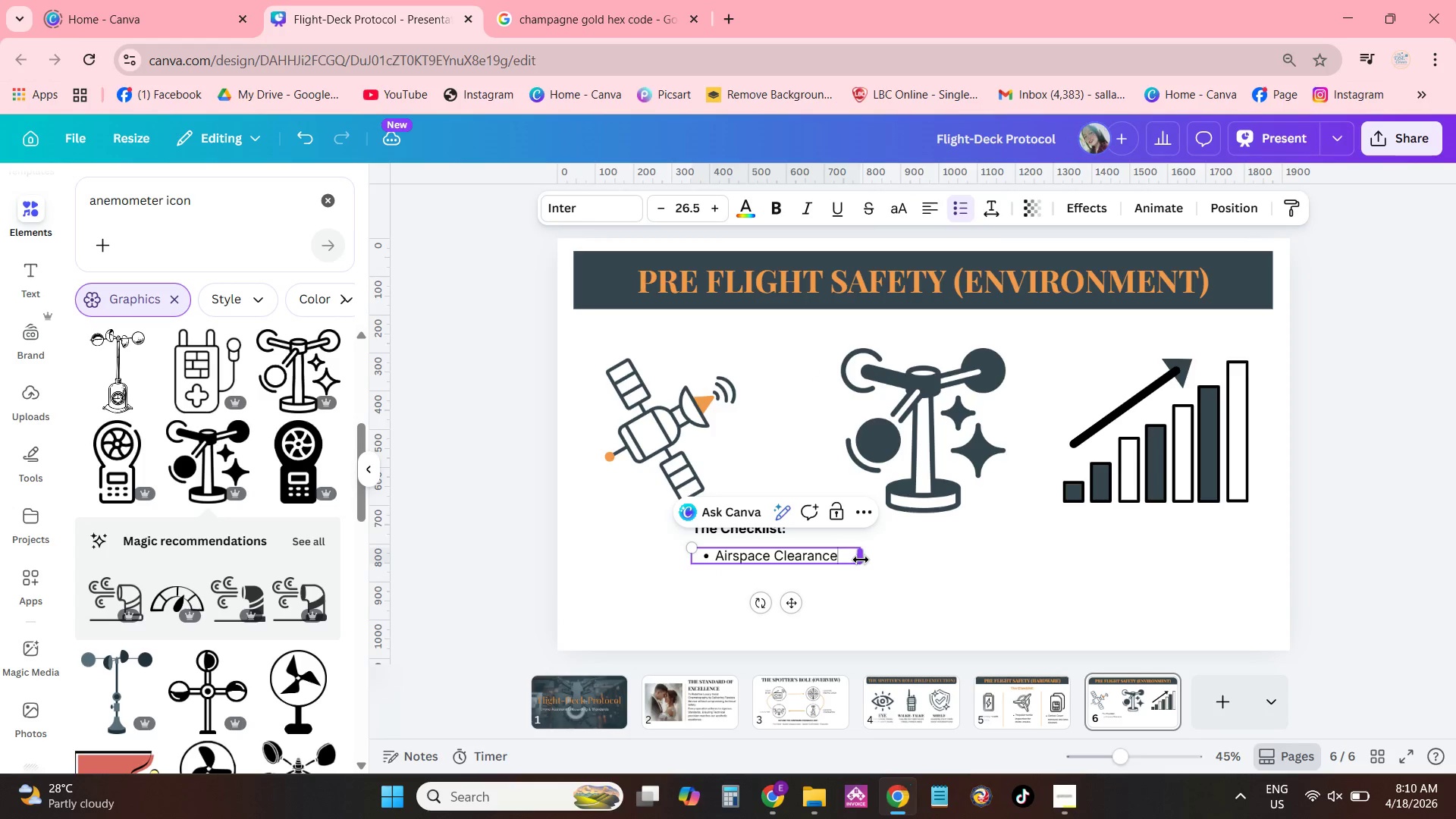 
type( (LAANC approval c)
key(Backspace)
type(verification)/)
 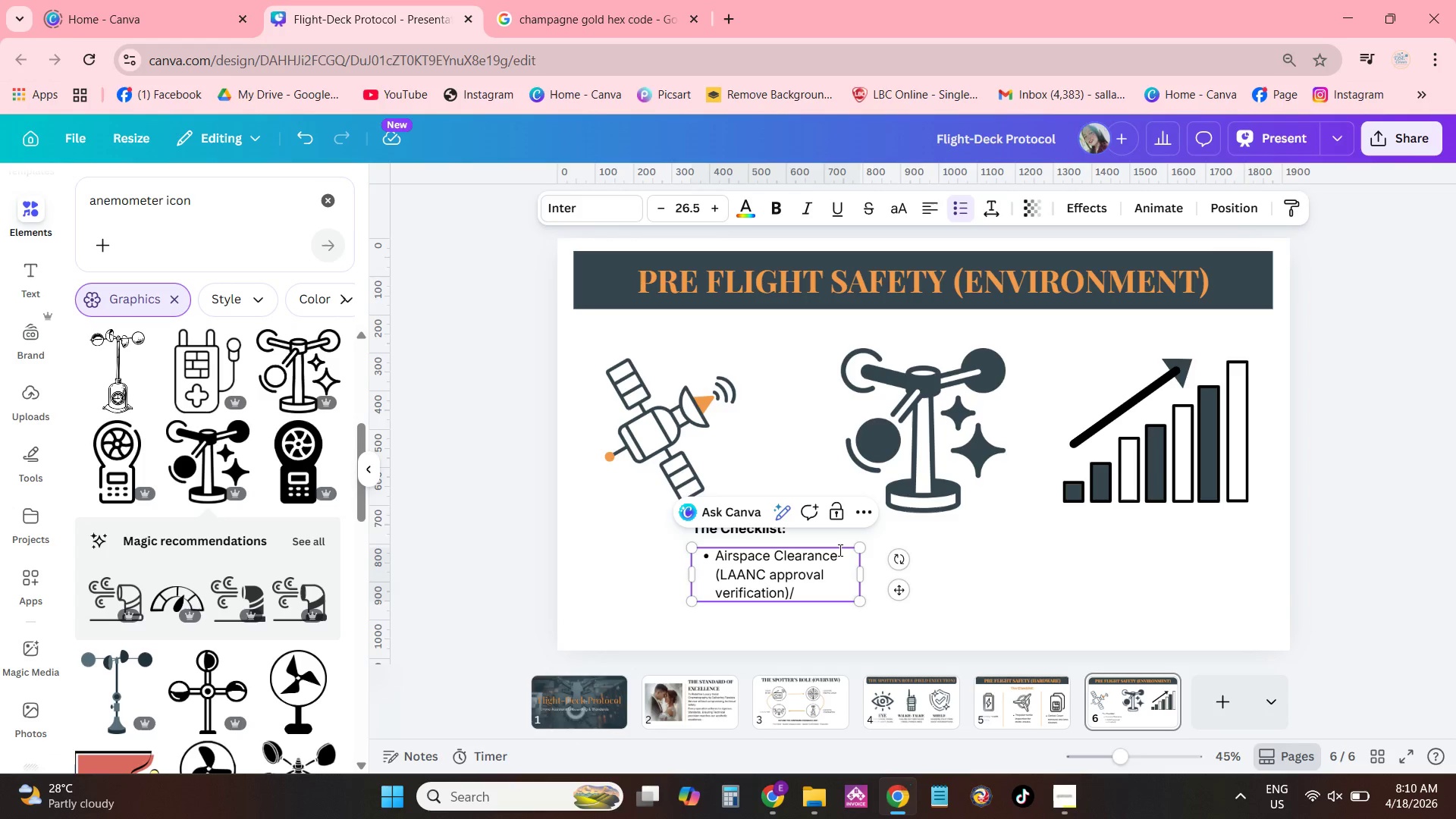 
key(Backspace)
 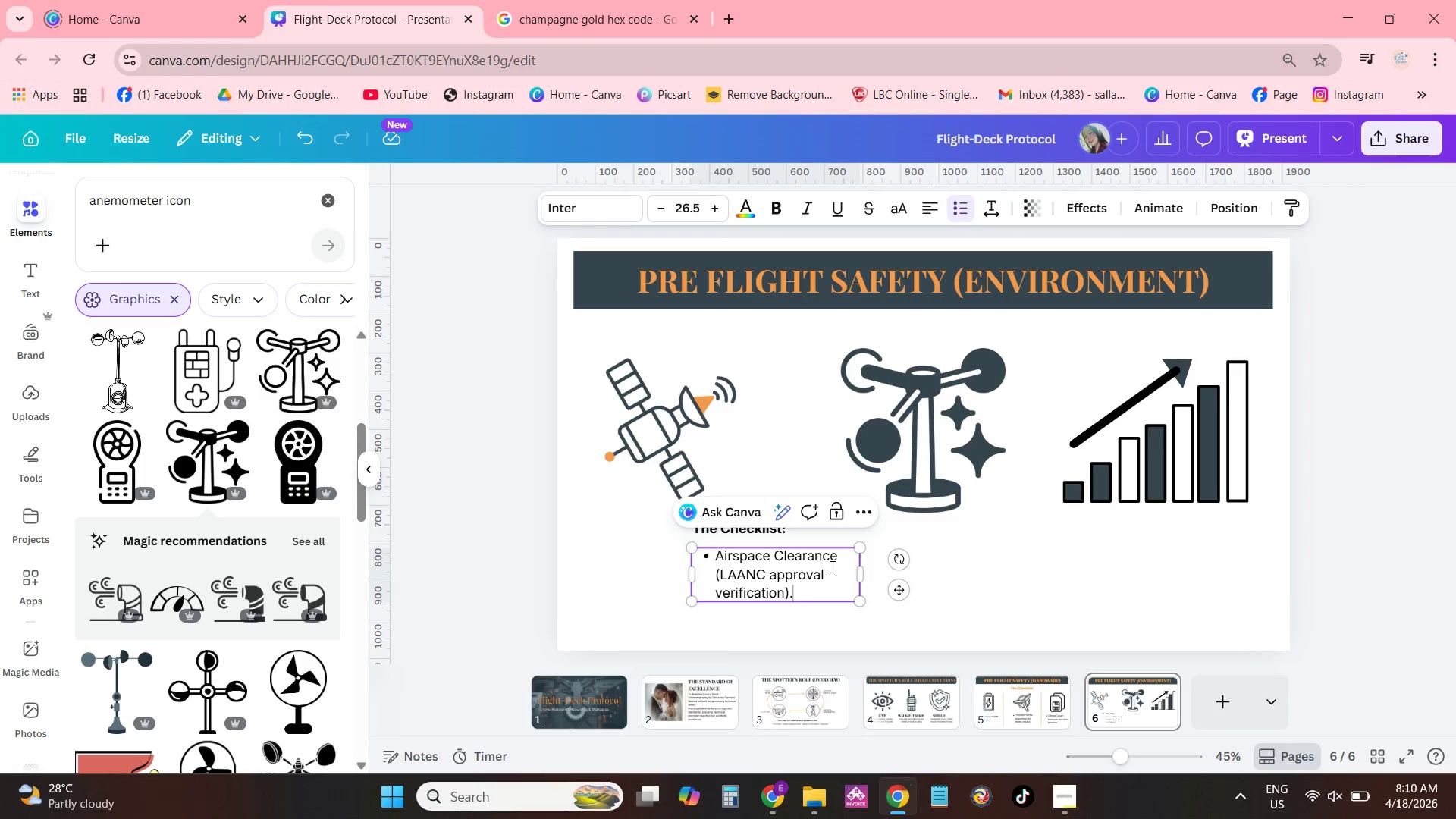 
key(Period)
 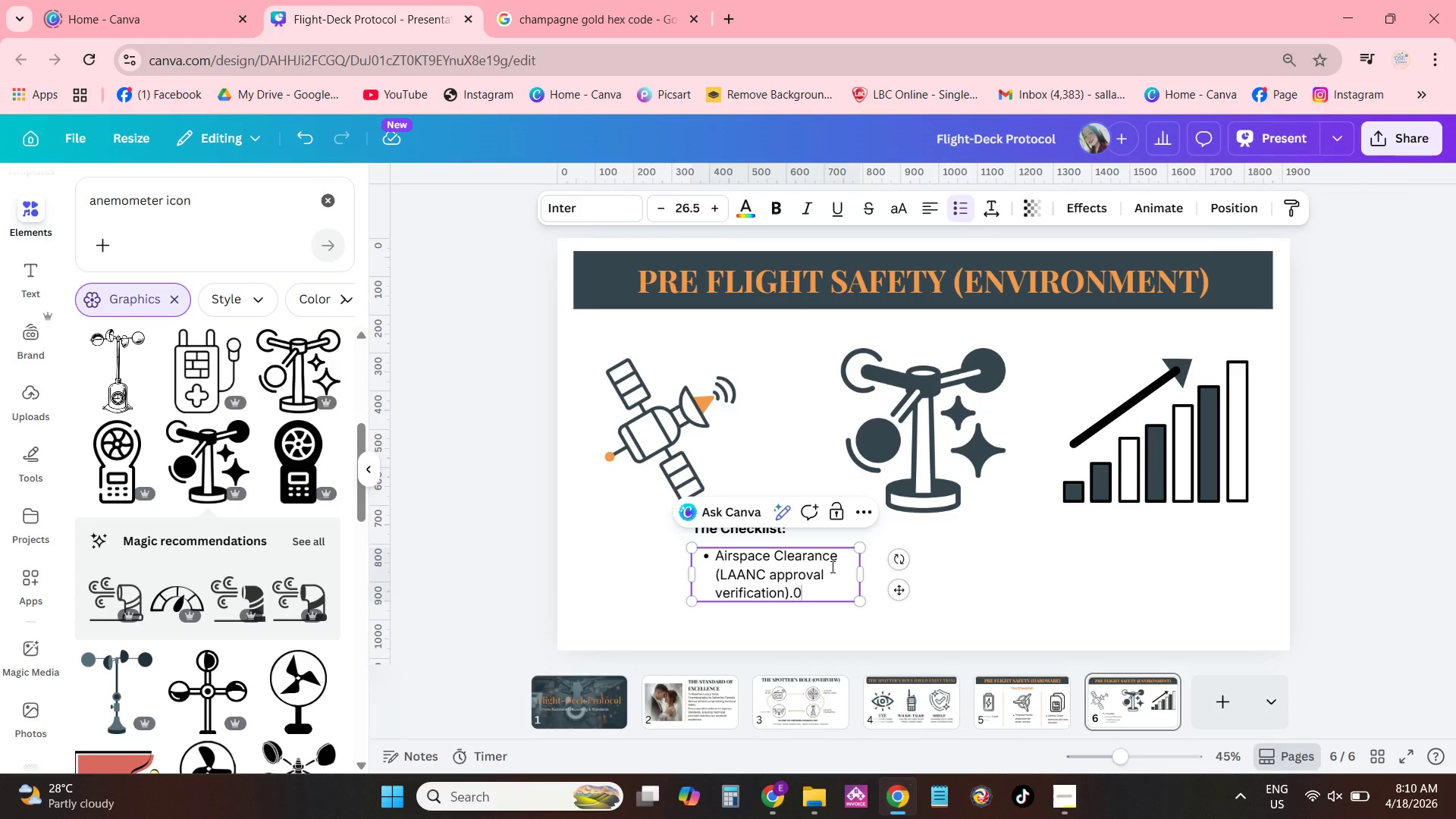 
key(Backspace)
 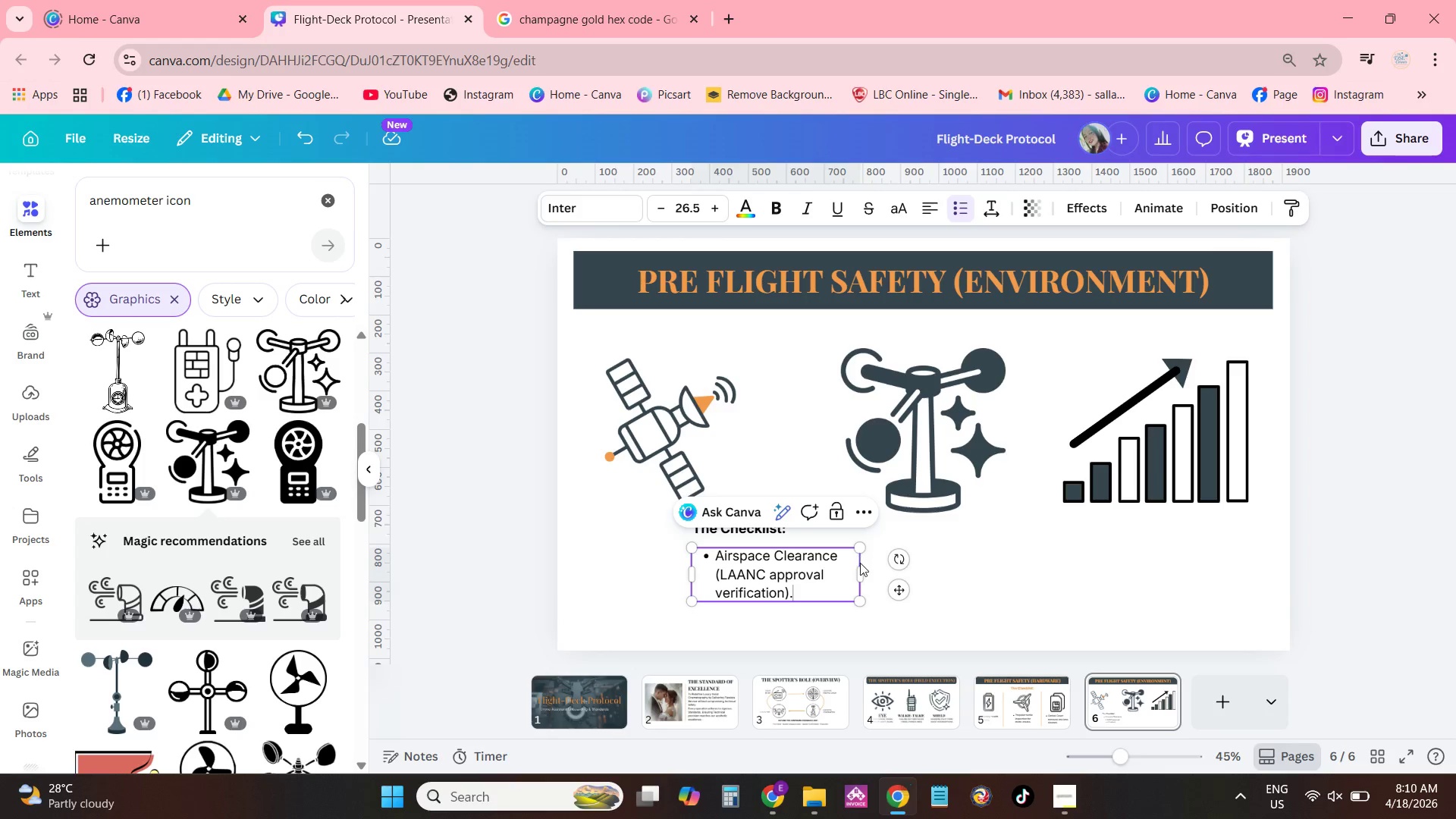 
left_click_drag(start_coordinate=[868, 583], to_coordinate=[1067, 554])
 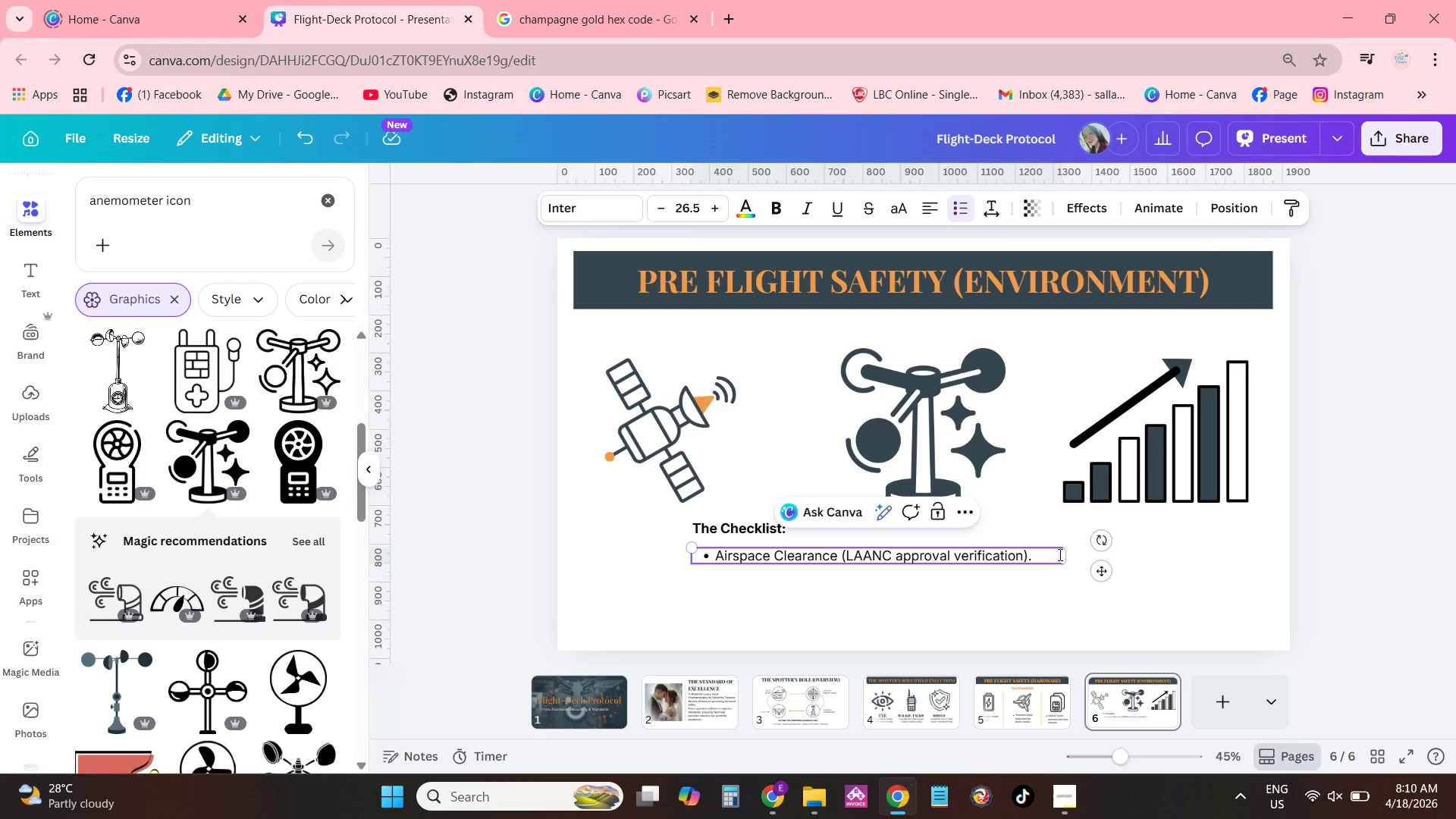 
key(NumpadEnter)
type(GPS satellite loc )
key(Backspace)
type(k confirmation)
 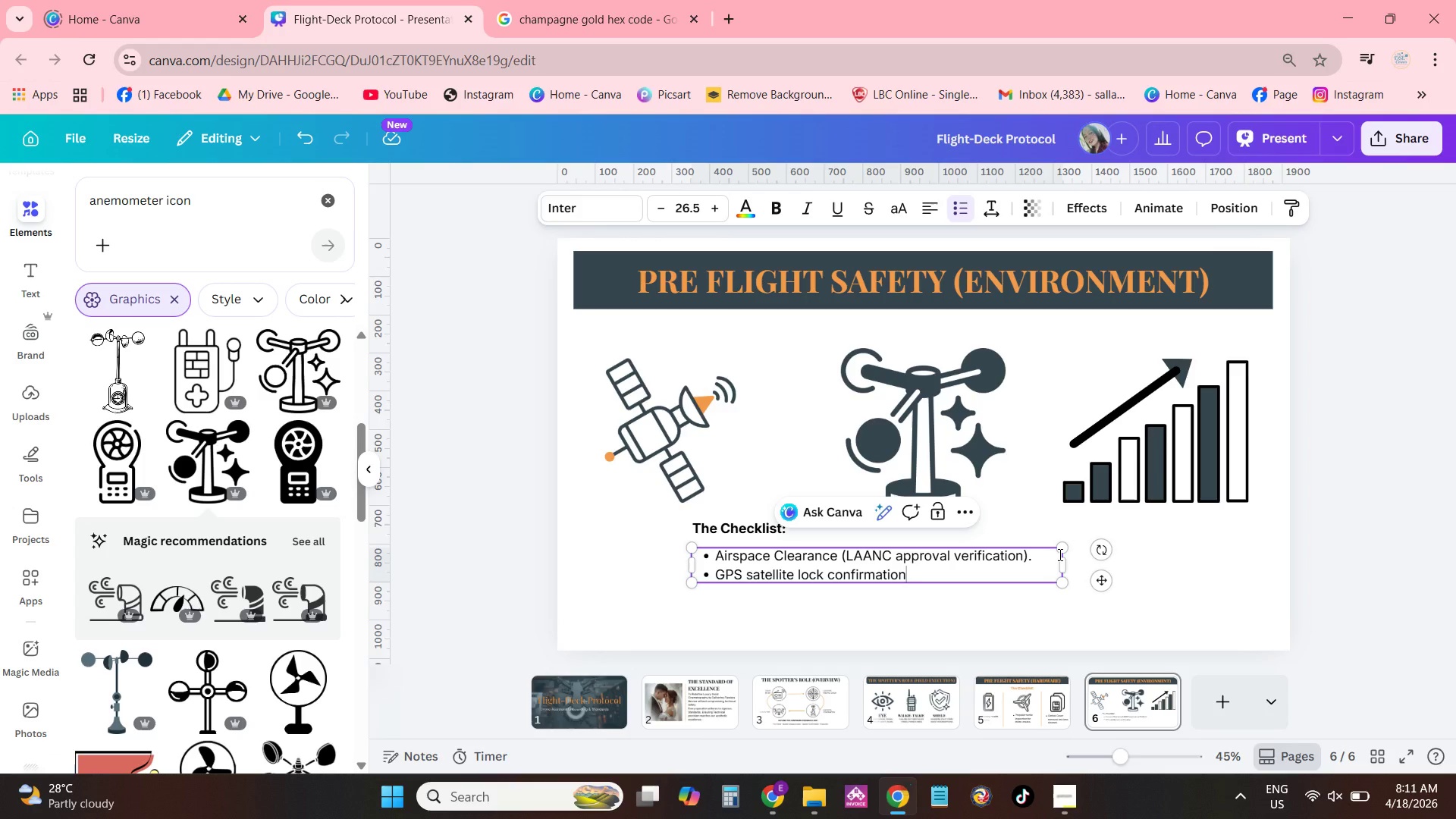 
key(Period)
 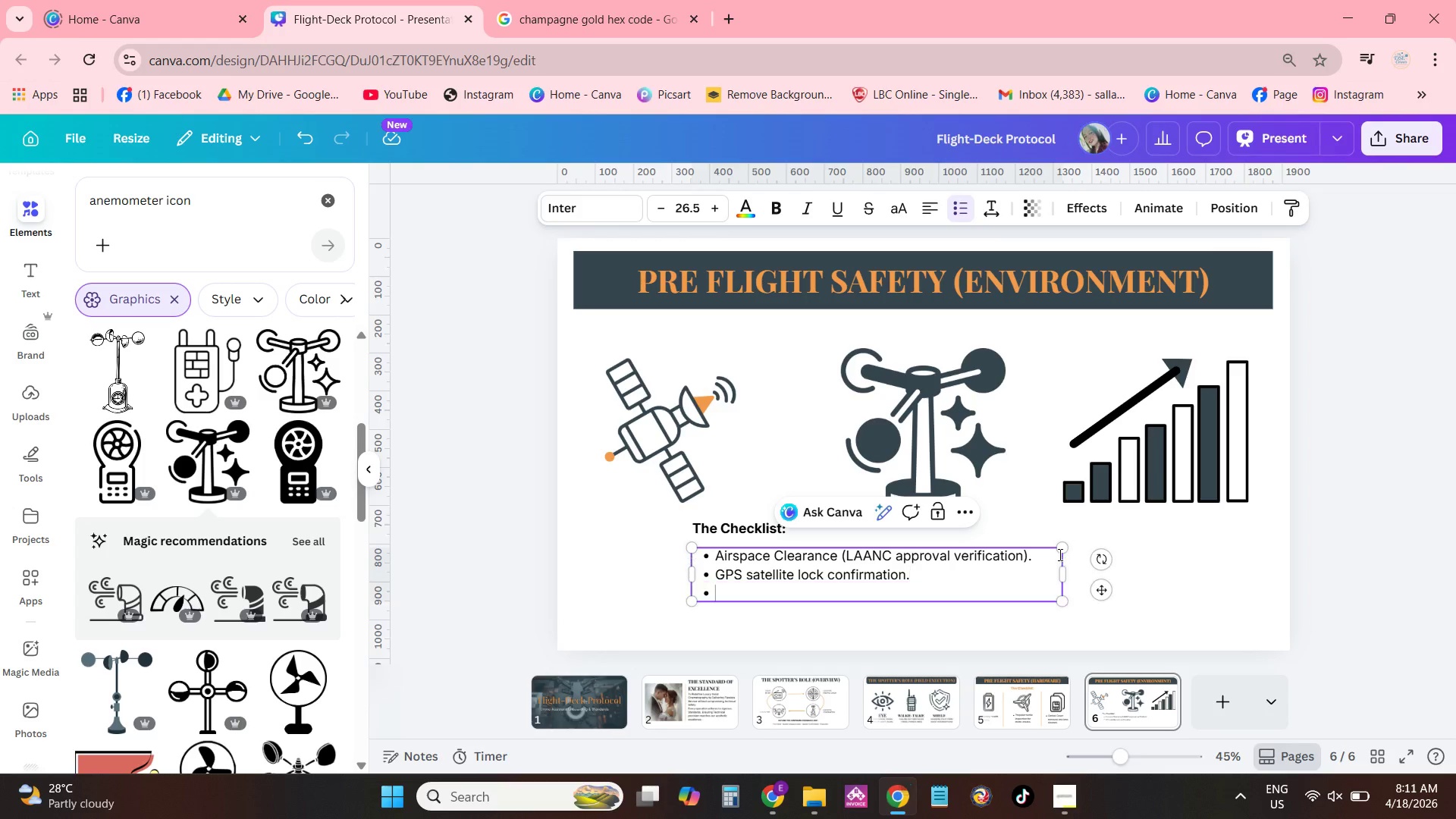 
key(Enter)
 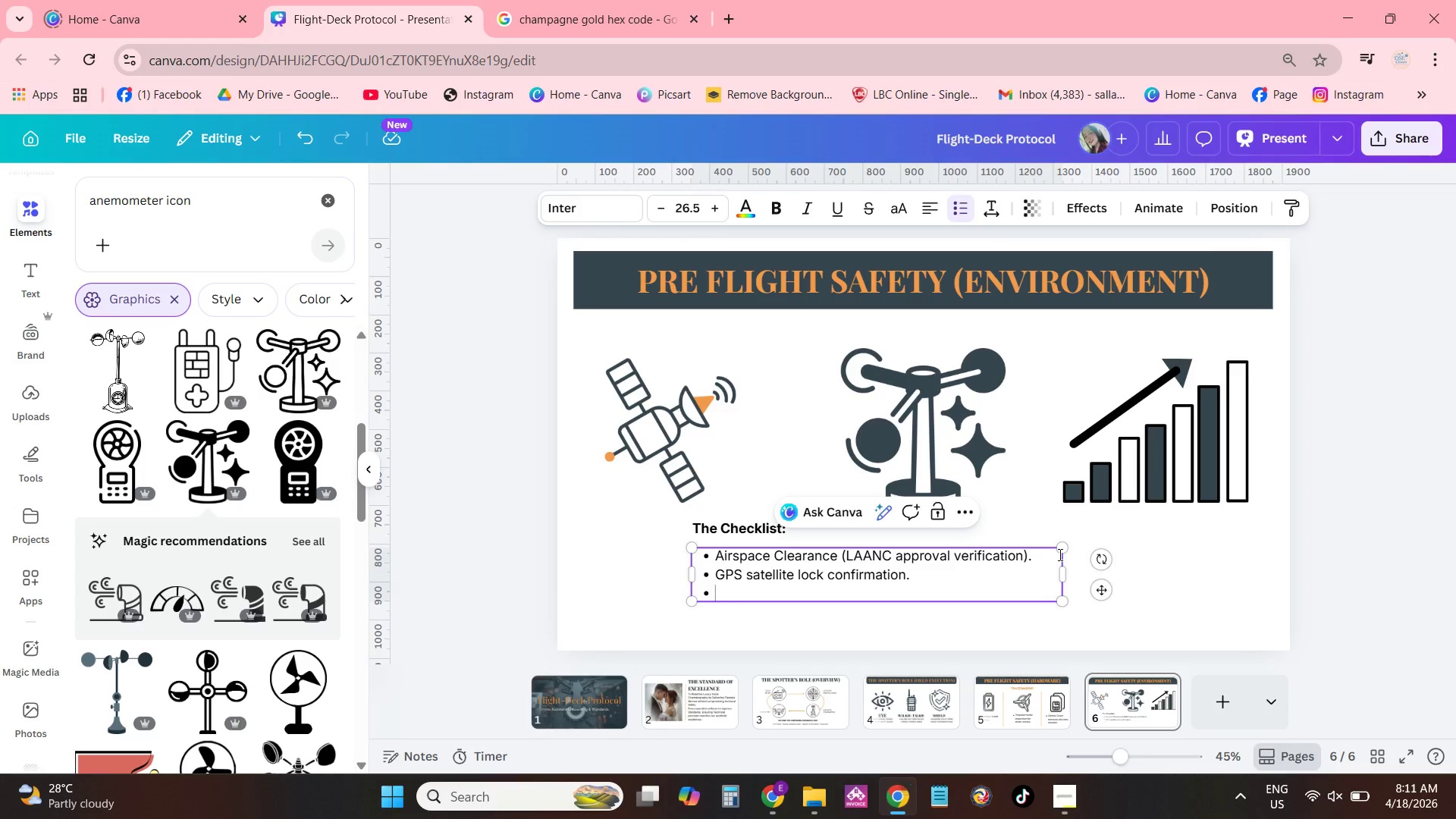 
type(Winf)
key(Backspace)
type(d and weather the)
key(Backspace)
type(reshold checks.)
 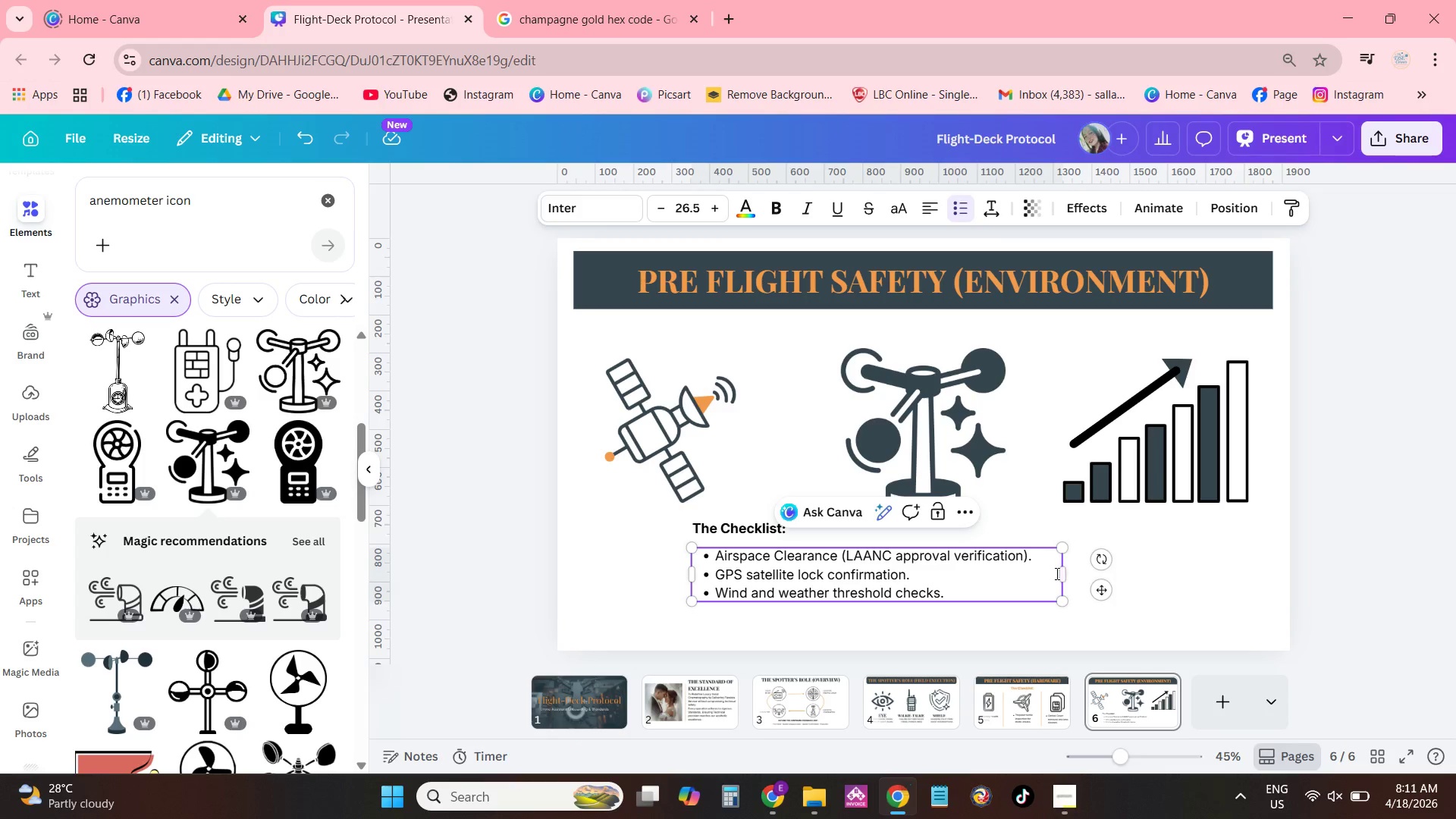 
left_click_drag(start_coordinate=[1065, 576], to_coordinate=[1039, 576])
 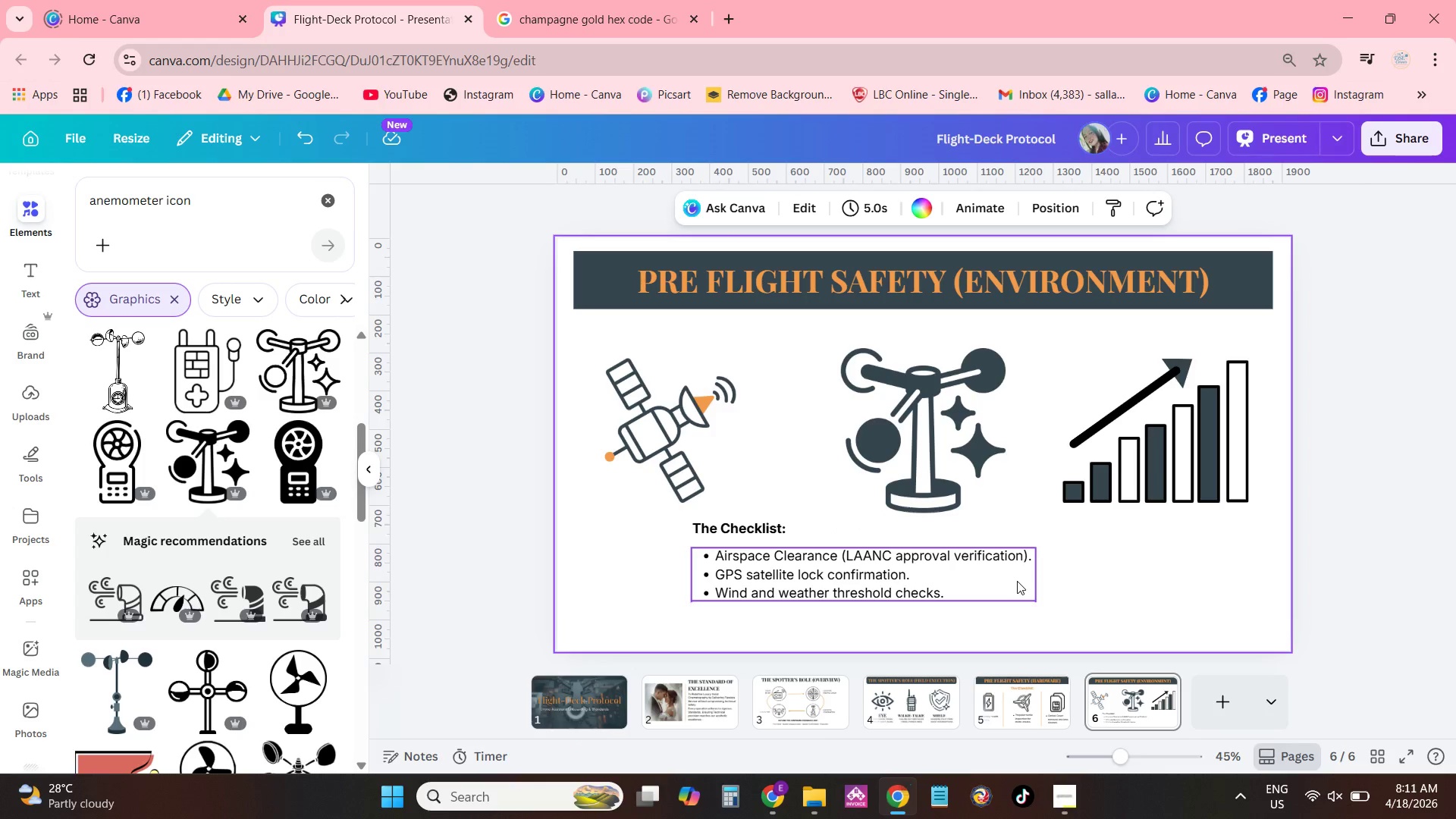 
double_click([1017, 581])
 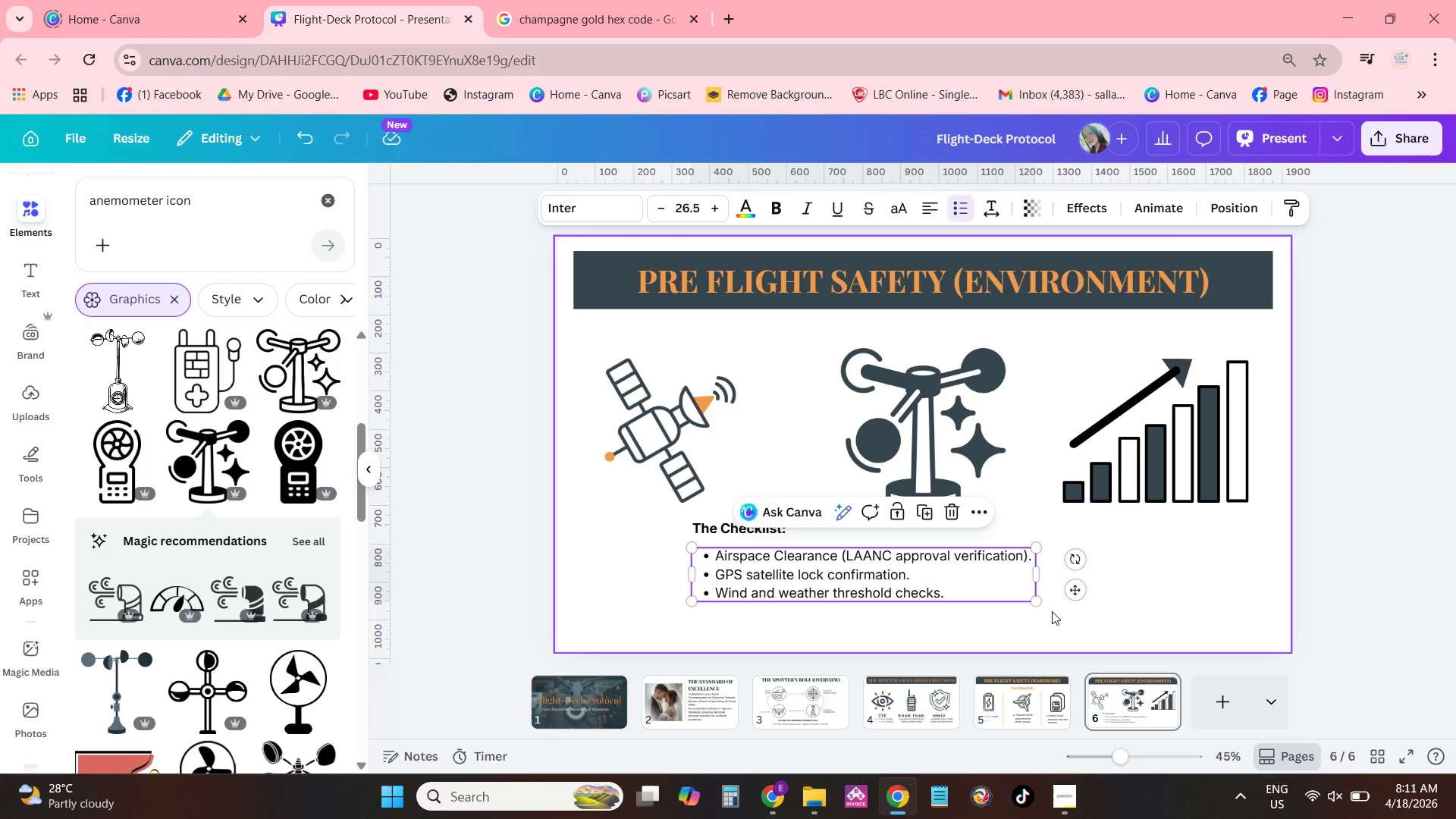 
left_click_drag(start_coordinate=[1040, 603], to_coordinate=[1184, 650])
 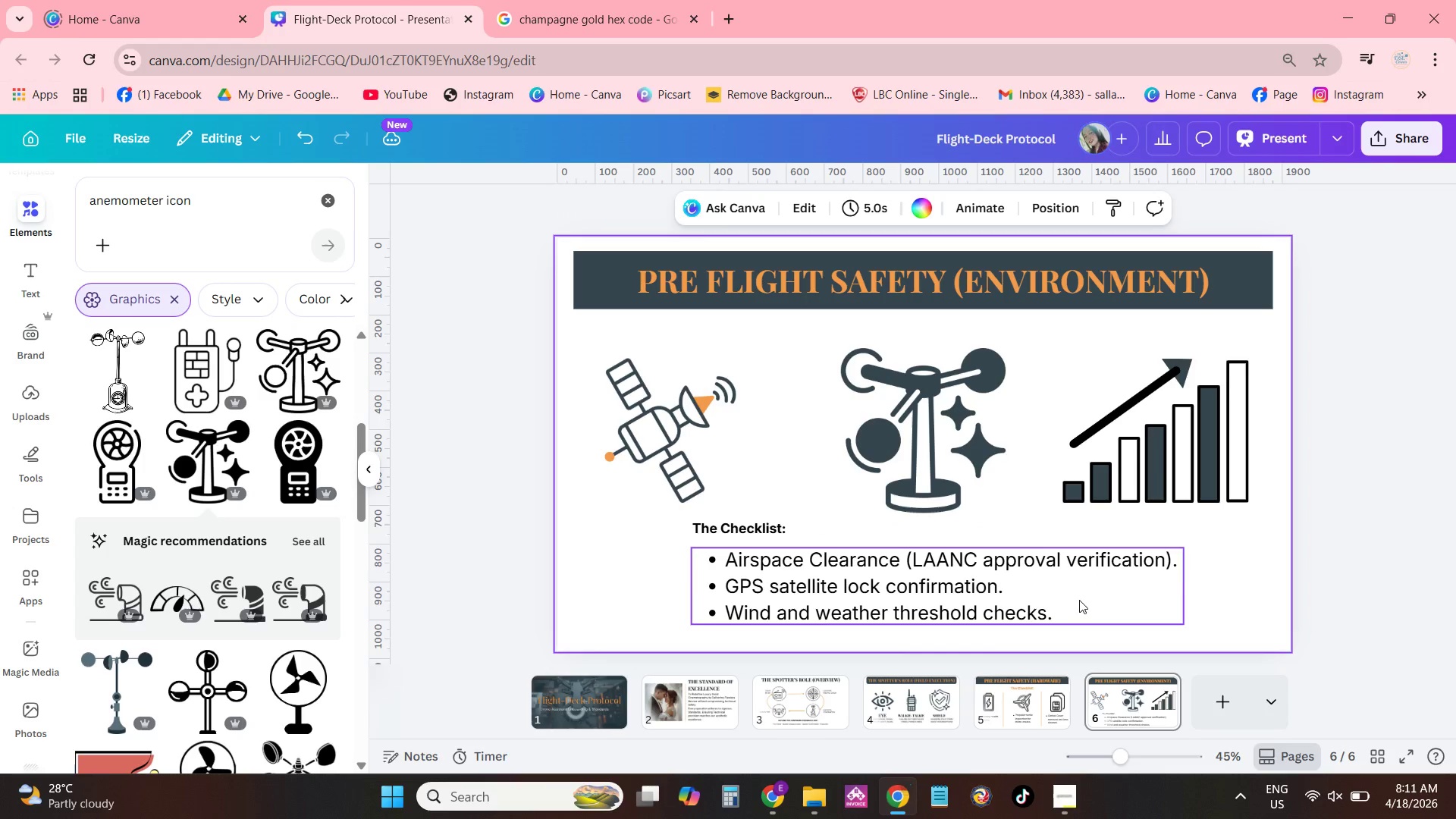 
left_click_drag(start_coordinate=[1070, 600], to_coordinate=[1057, 603])
 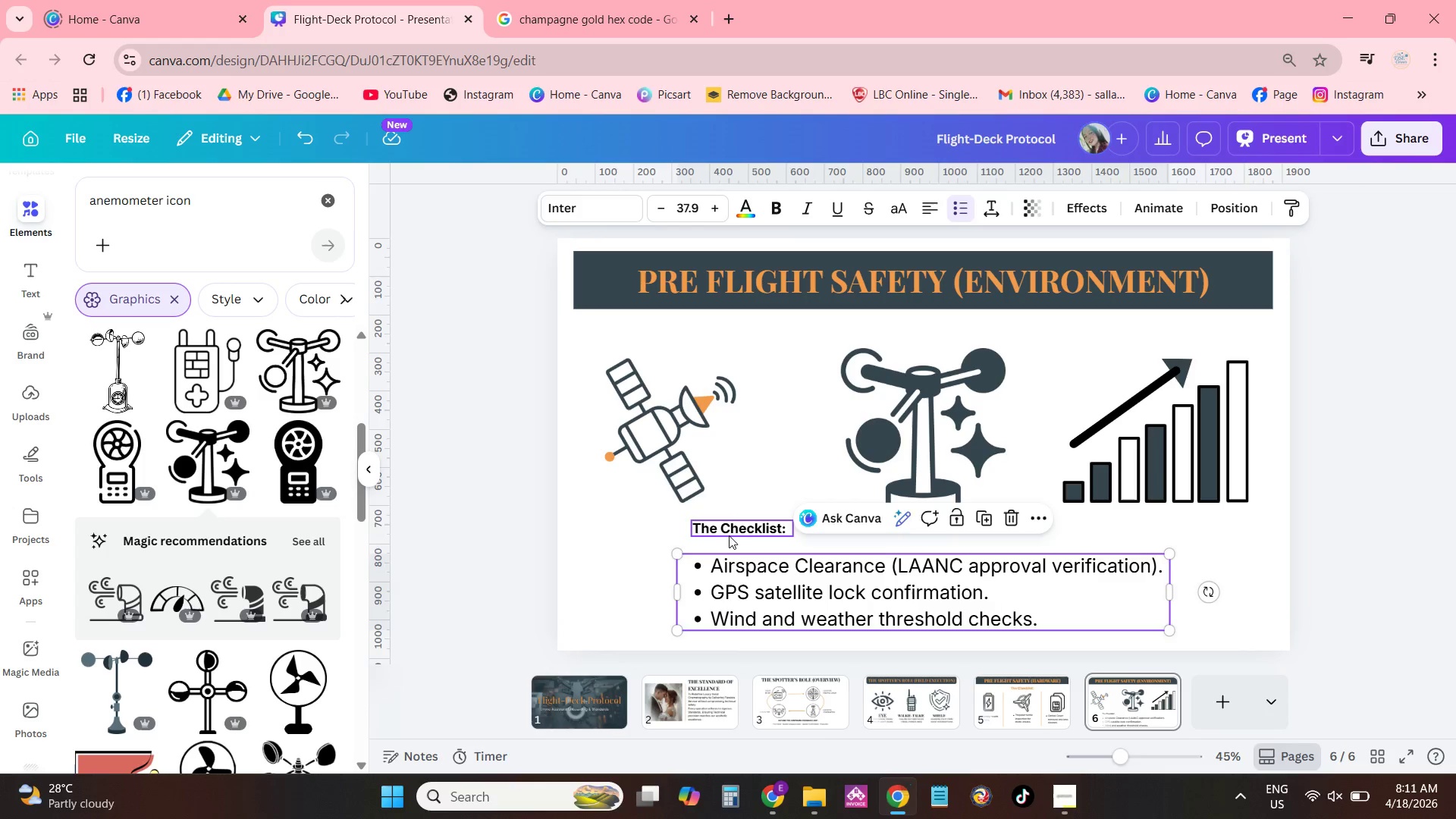 
left_click_drag(start_coordinate=[729, 535], to_coordinate=[718, 535])
 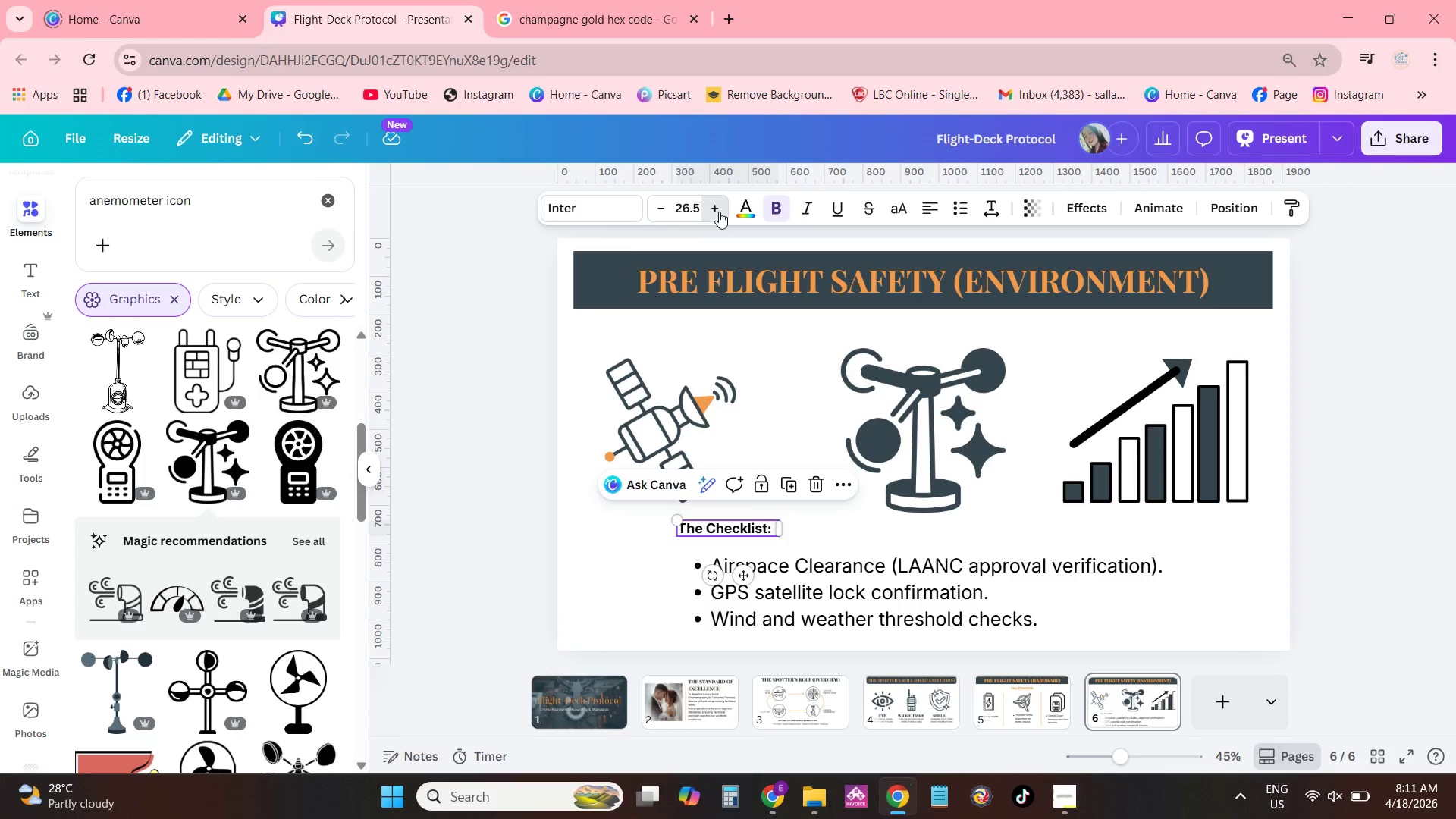 
left_click([719, 212])
 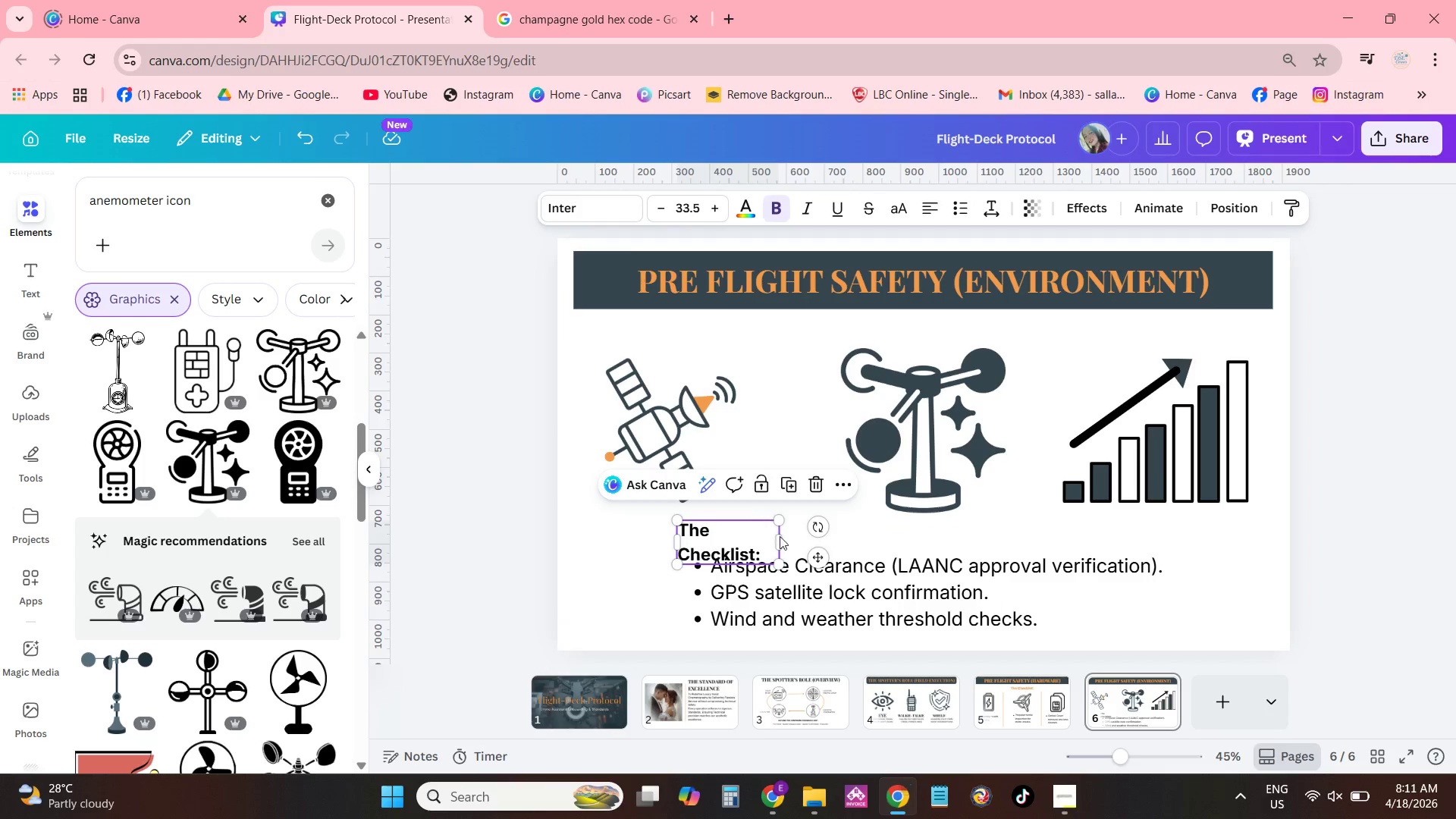 
left_click_drag(start_coordinate=[782, 544], to_coordinate=[821, 542])
 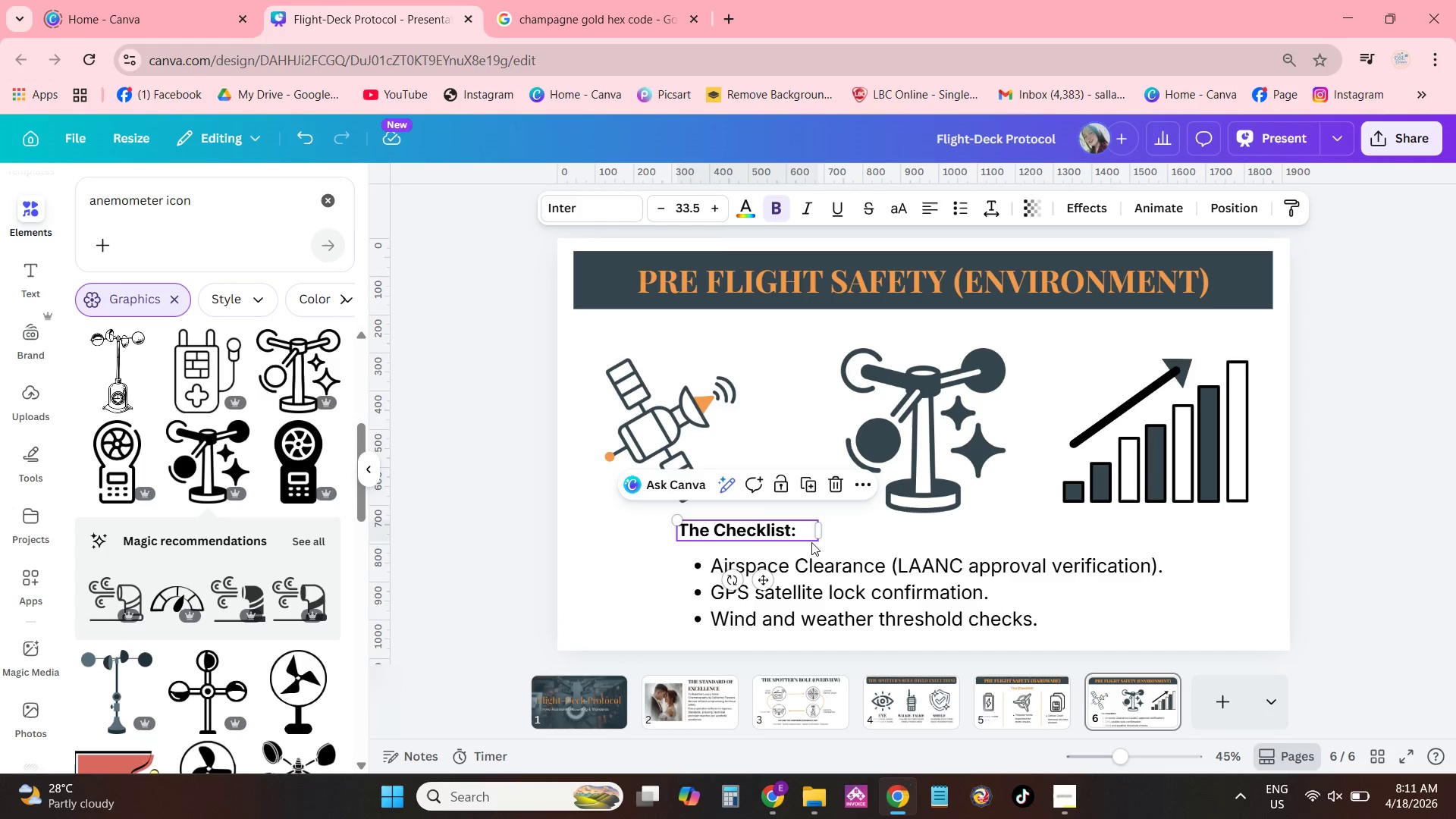 
left_click_drag(start_coordinate=[817, 542], to_coordinate=[850, 570])
 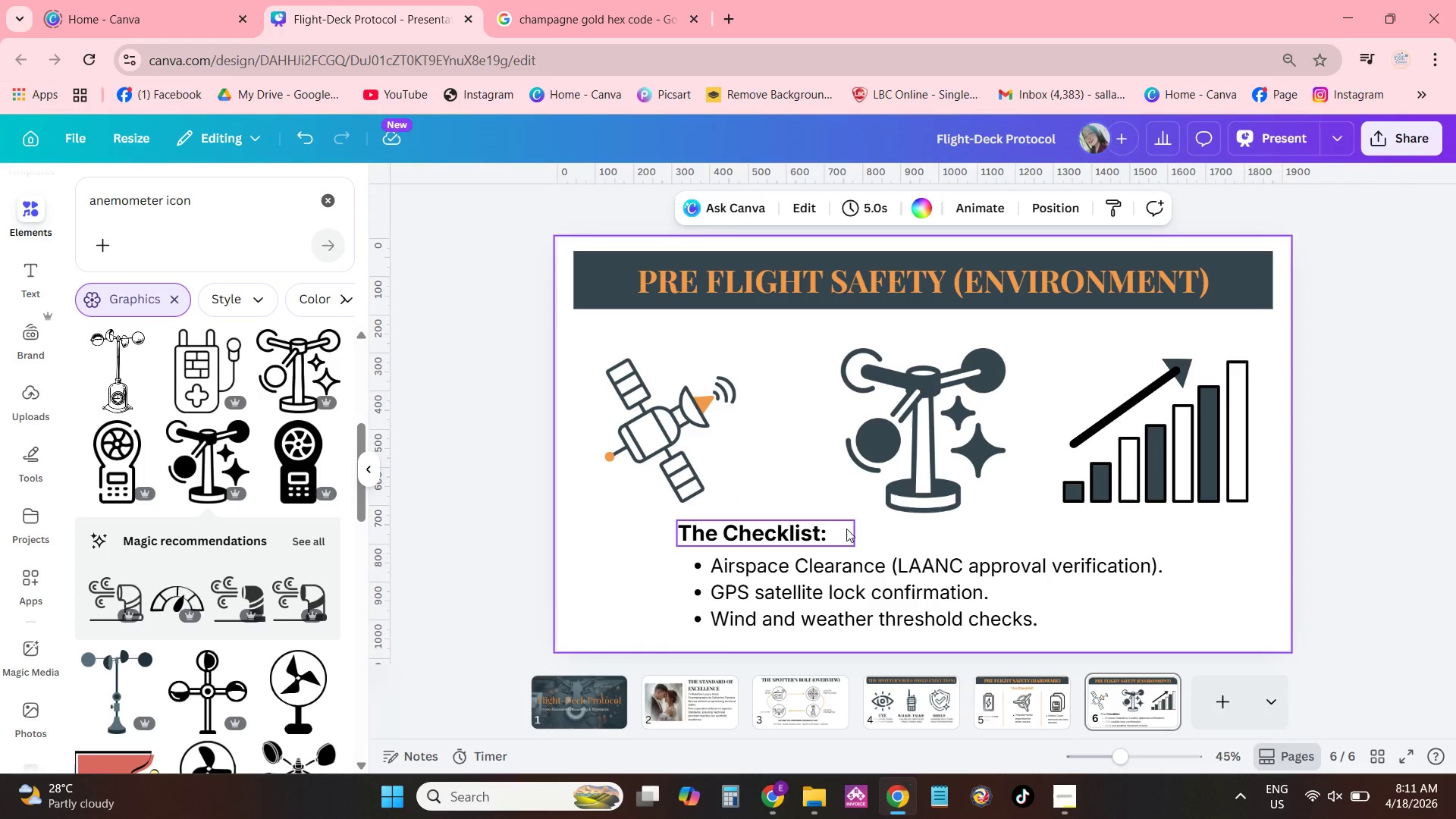 
double_click([839, 531])
 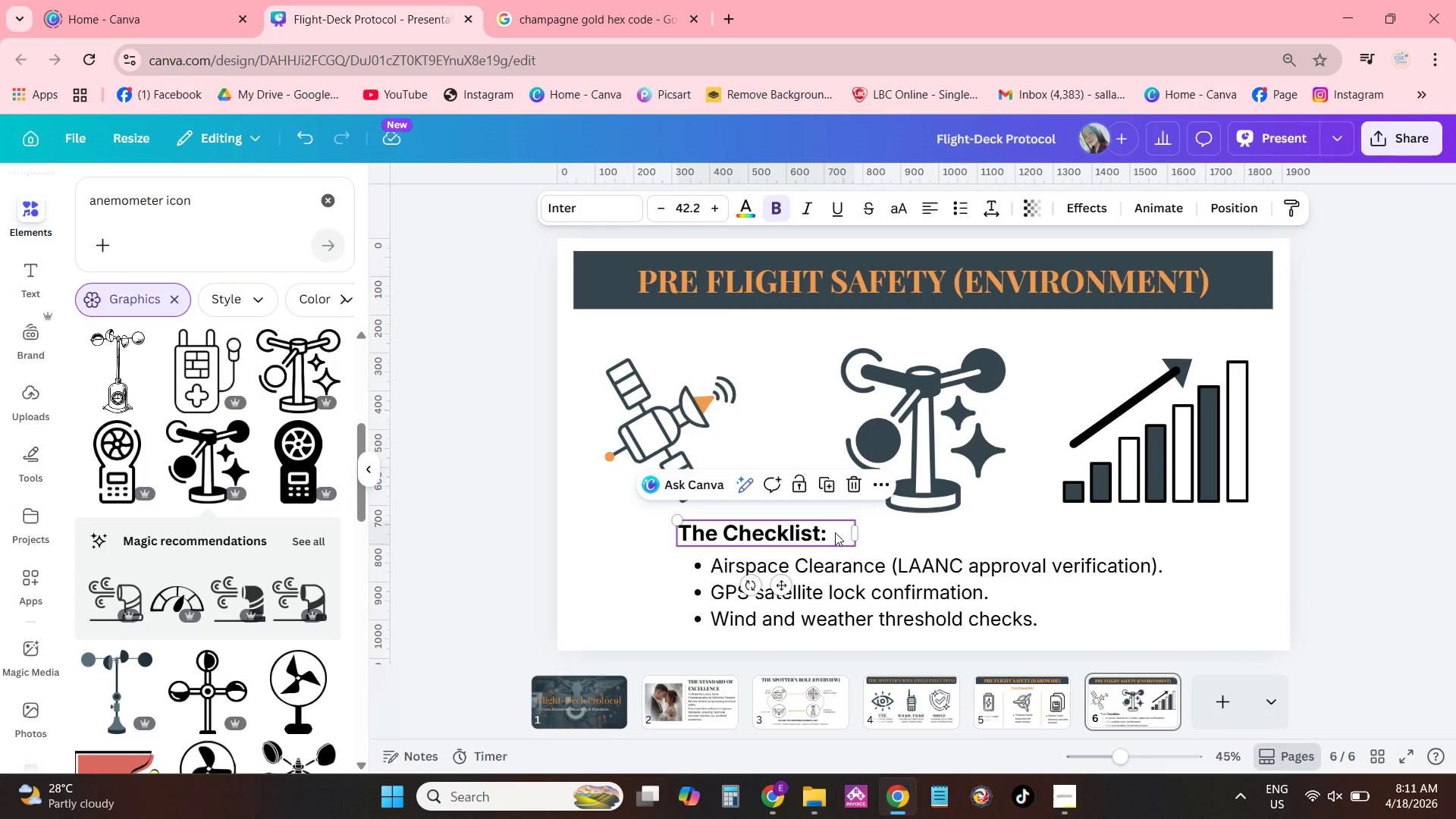 
left_click_drag(start_coordinate=[838, 531], to_coordinate=[827, 534])
 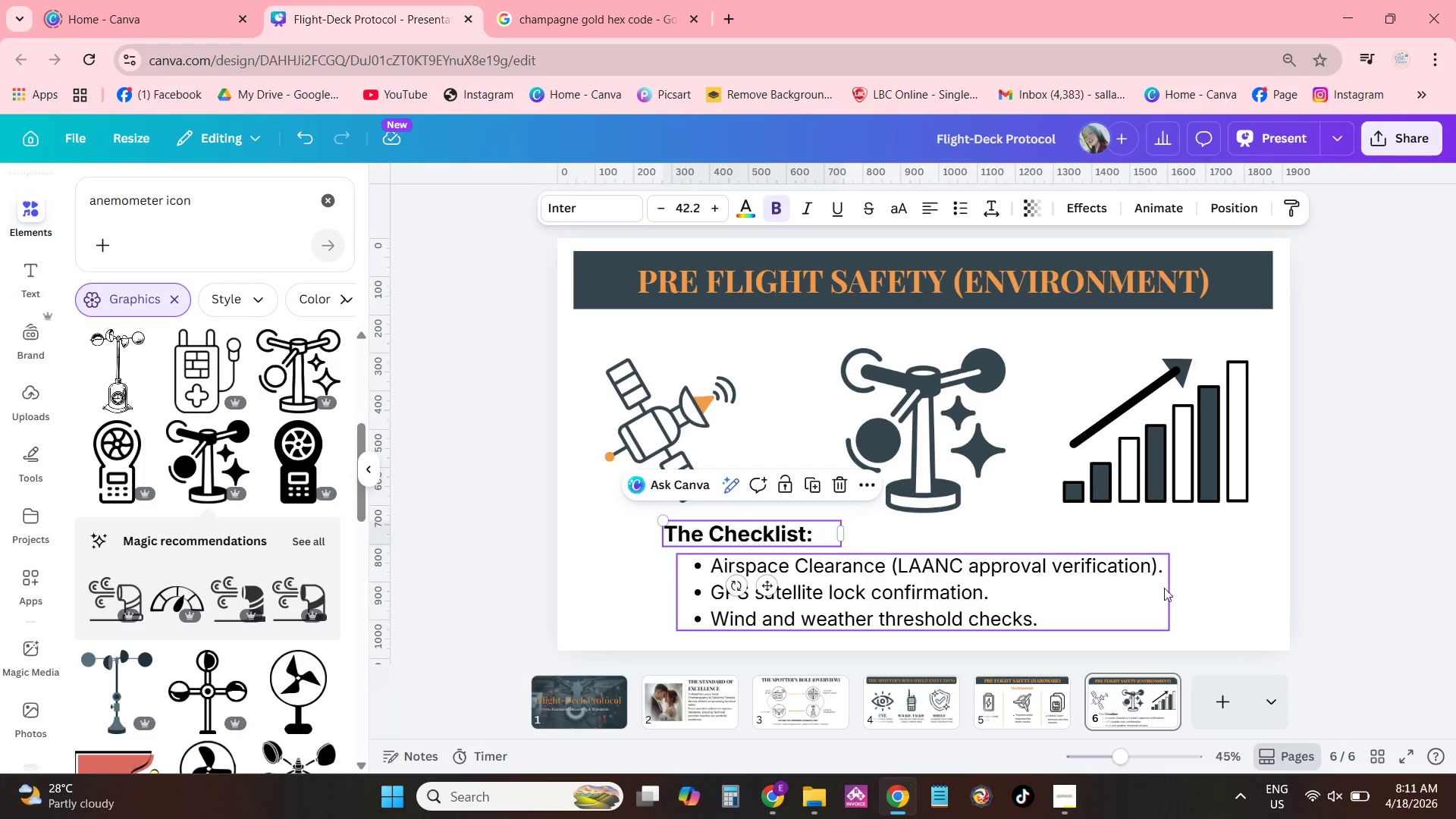 
left_click([1188, 596])
 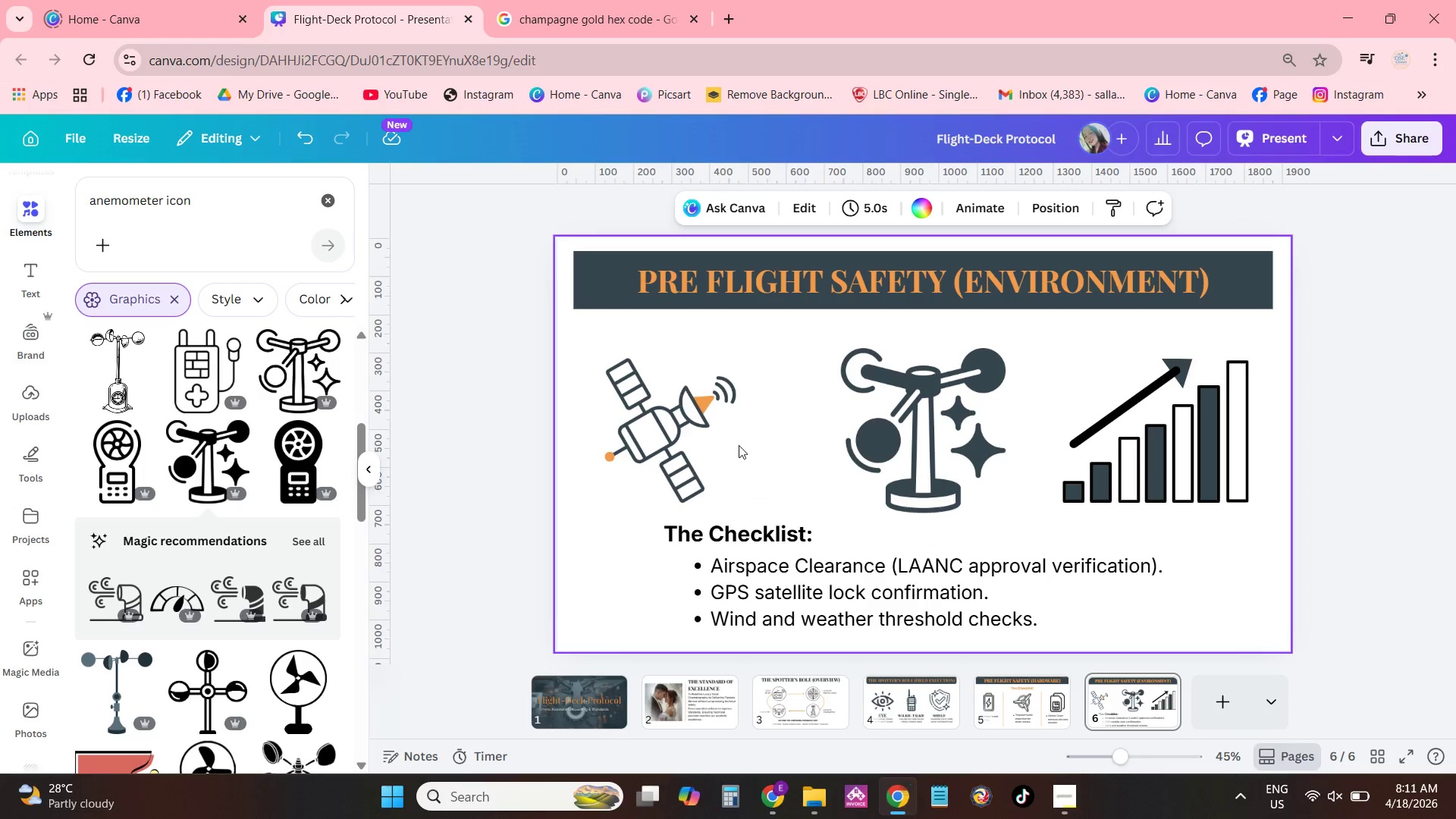 
left_click_drag(start_coordinate=[213, 200], to_coordinate=[31, 199])
 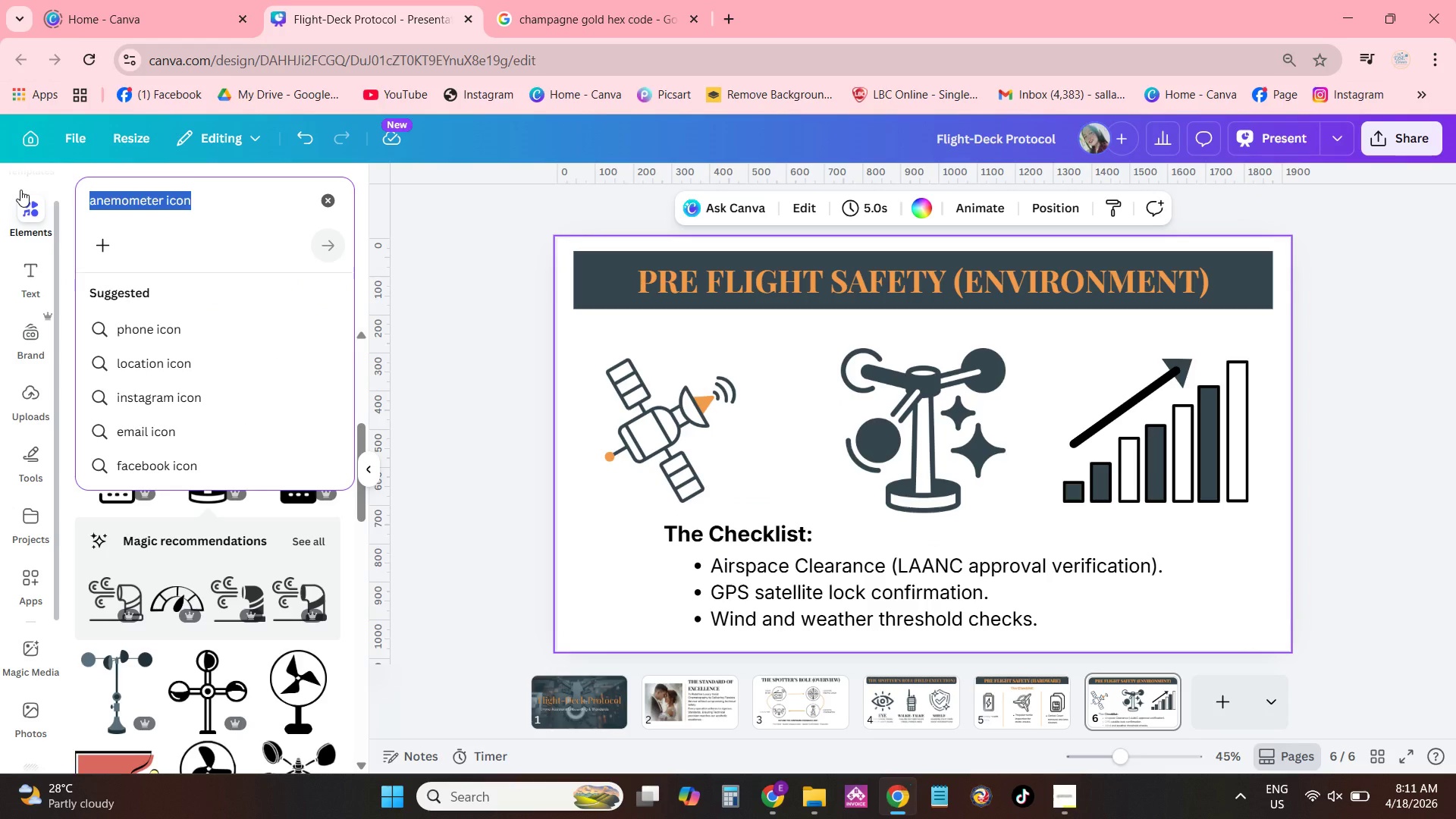 
type(chc)
key(Backspace)
type(eck c)
 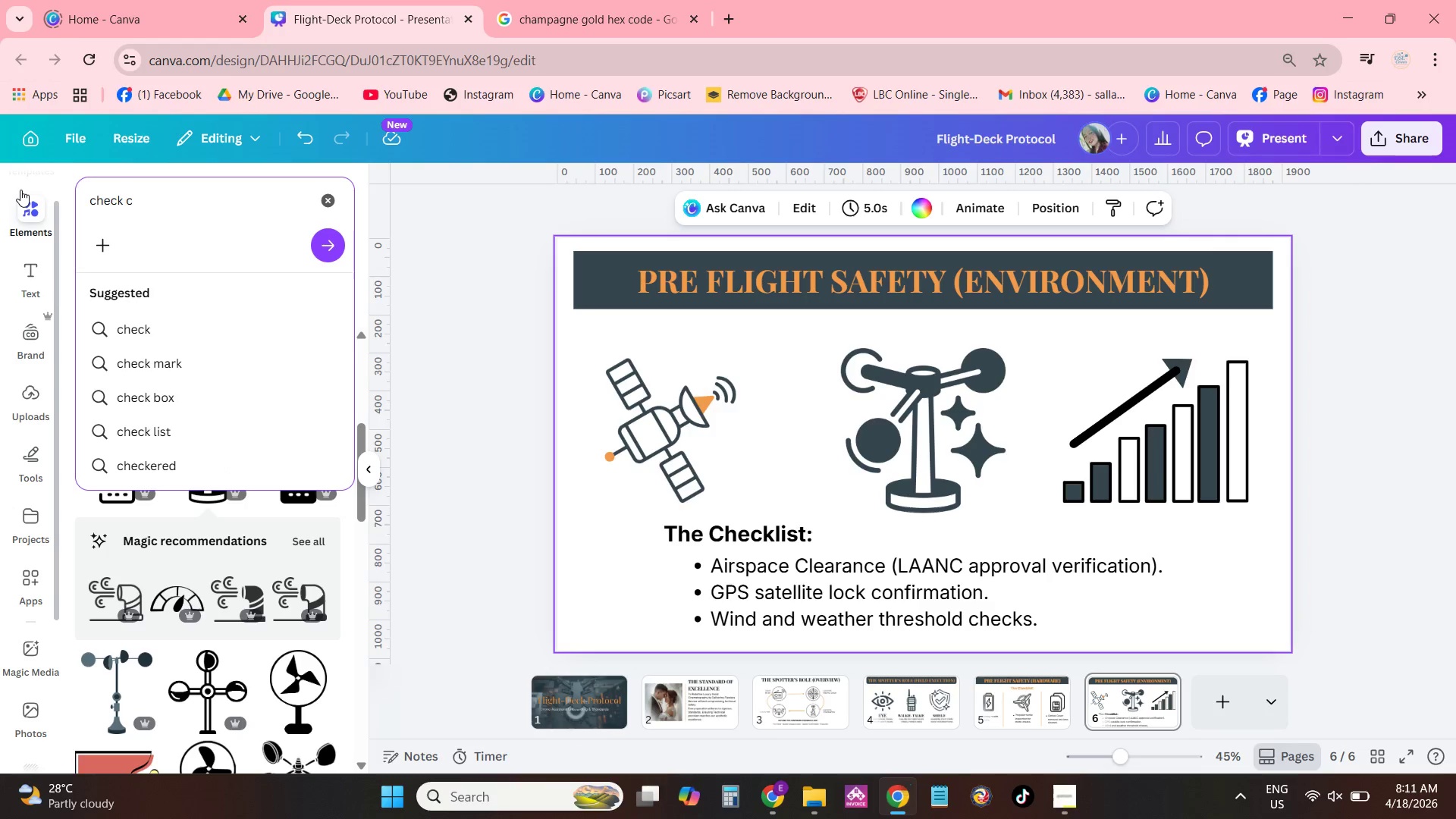 
key(Backspace)
type(icon)
key(NumpadEnter)
 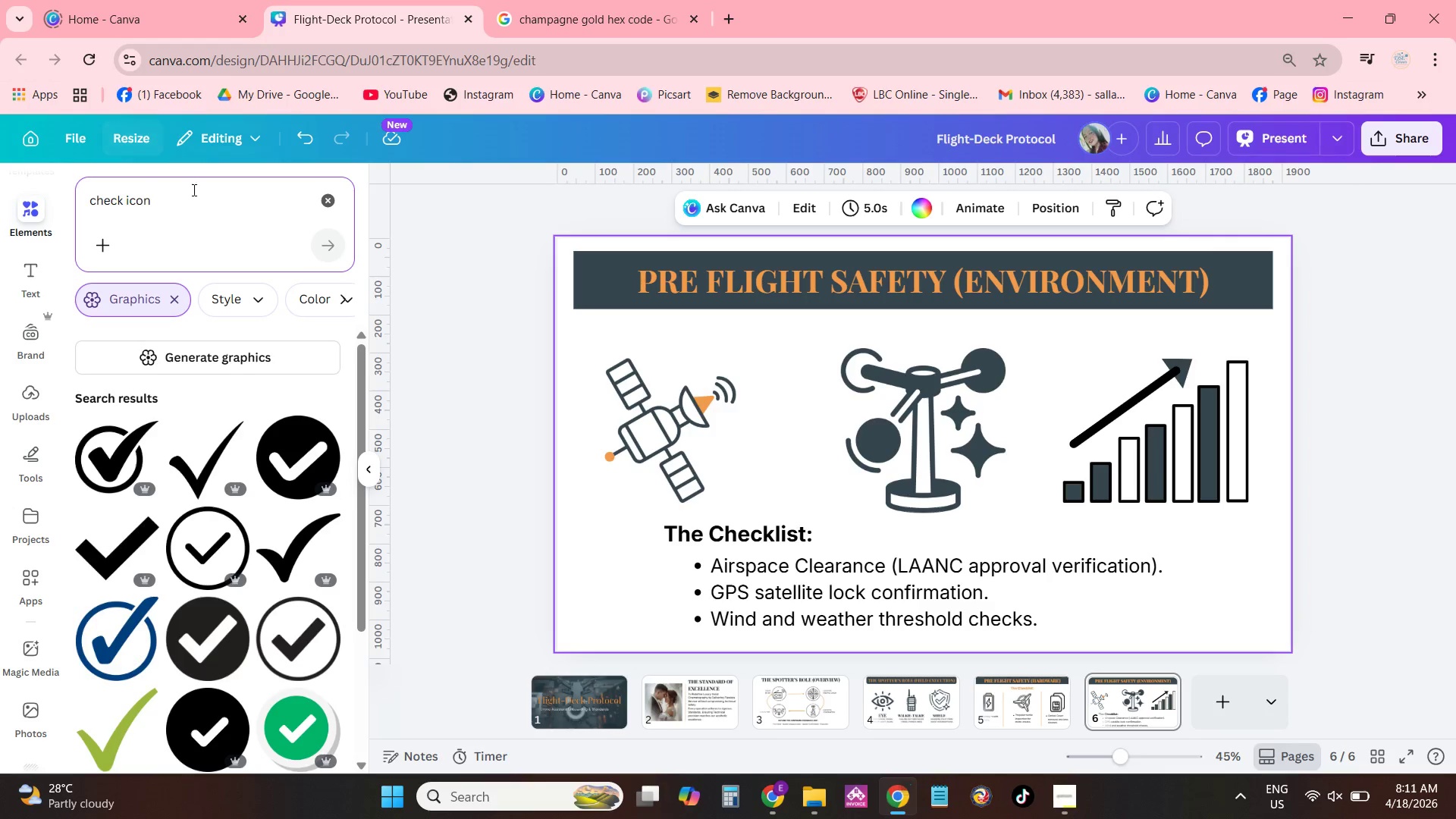 
mouse_move([252, 552])
 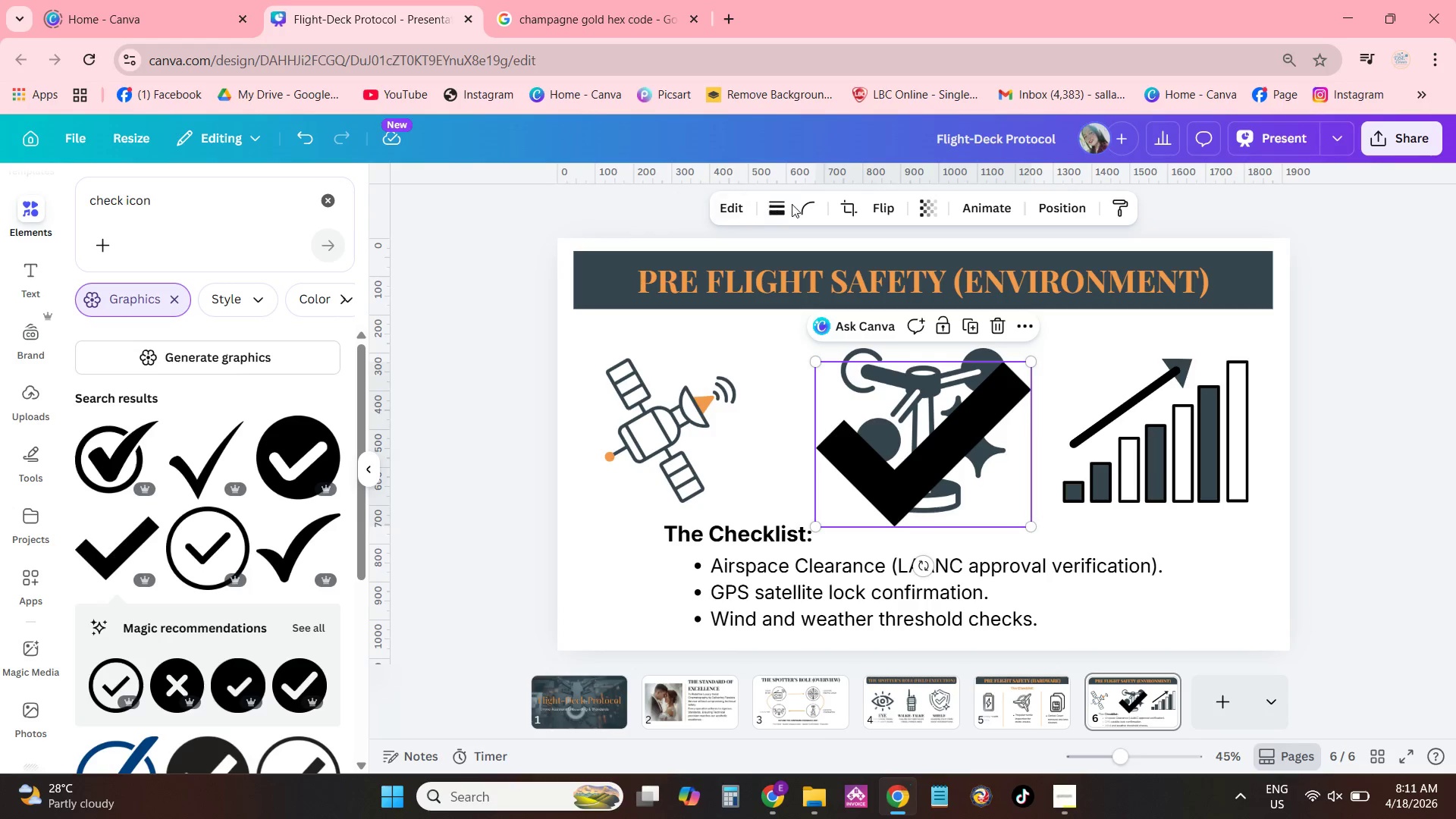 
left_click([764, 212])
 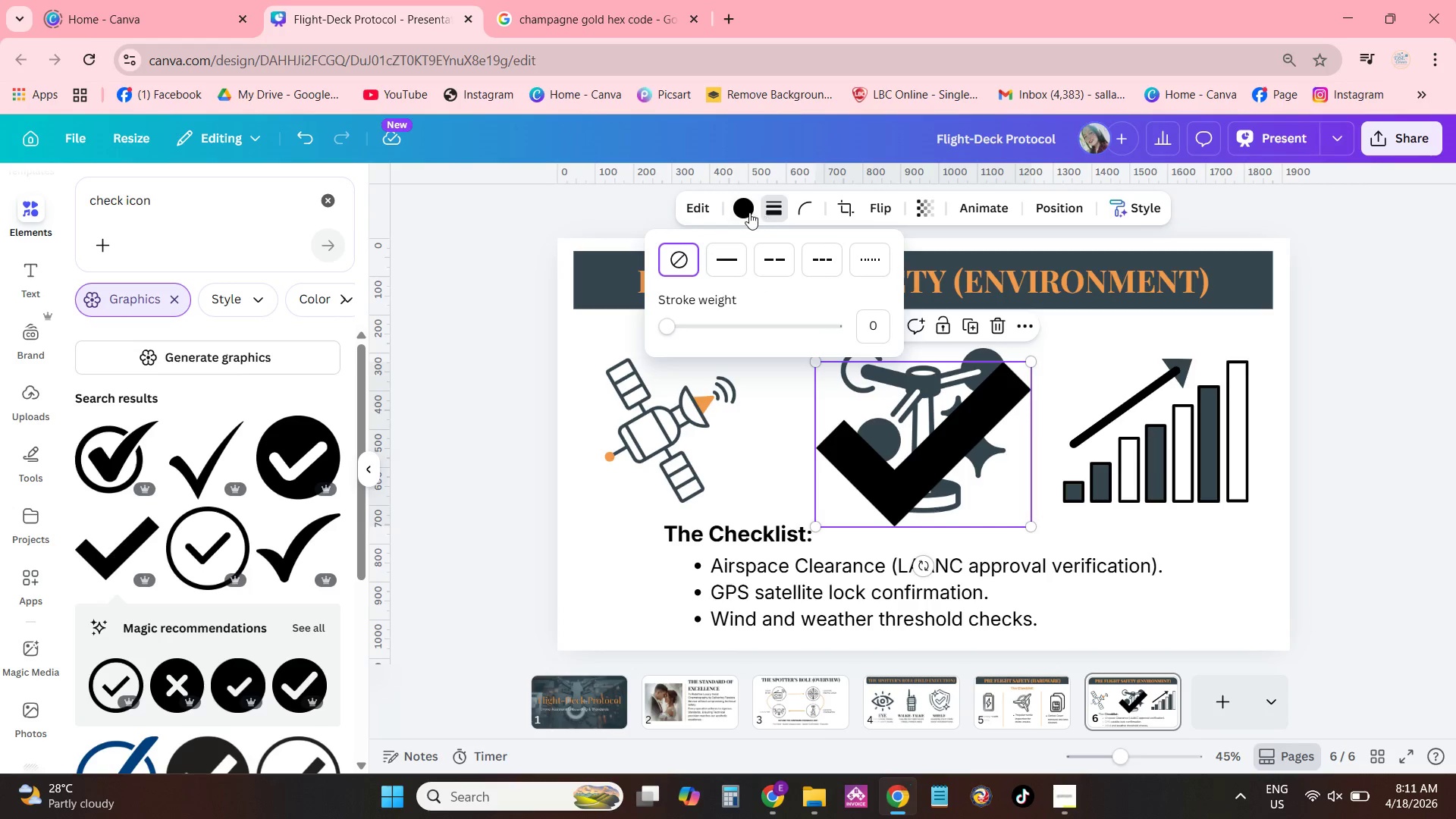 
left_click([748, 212])
 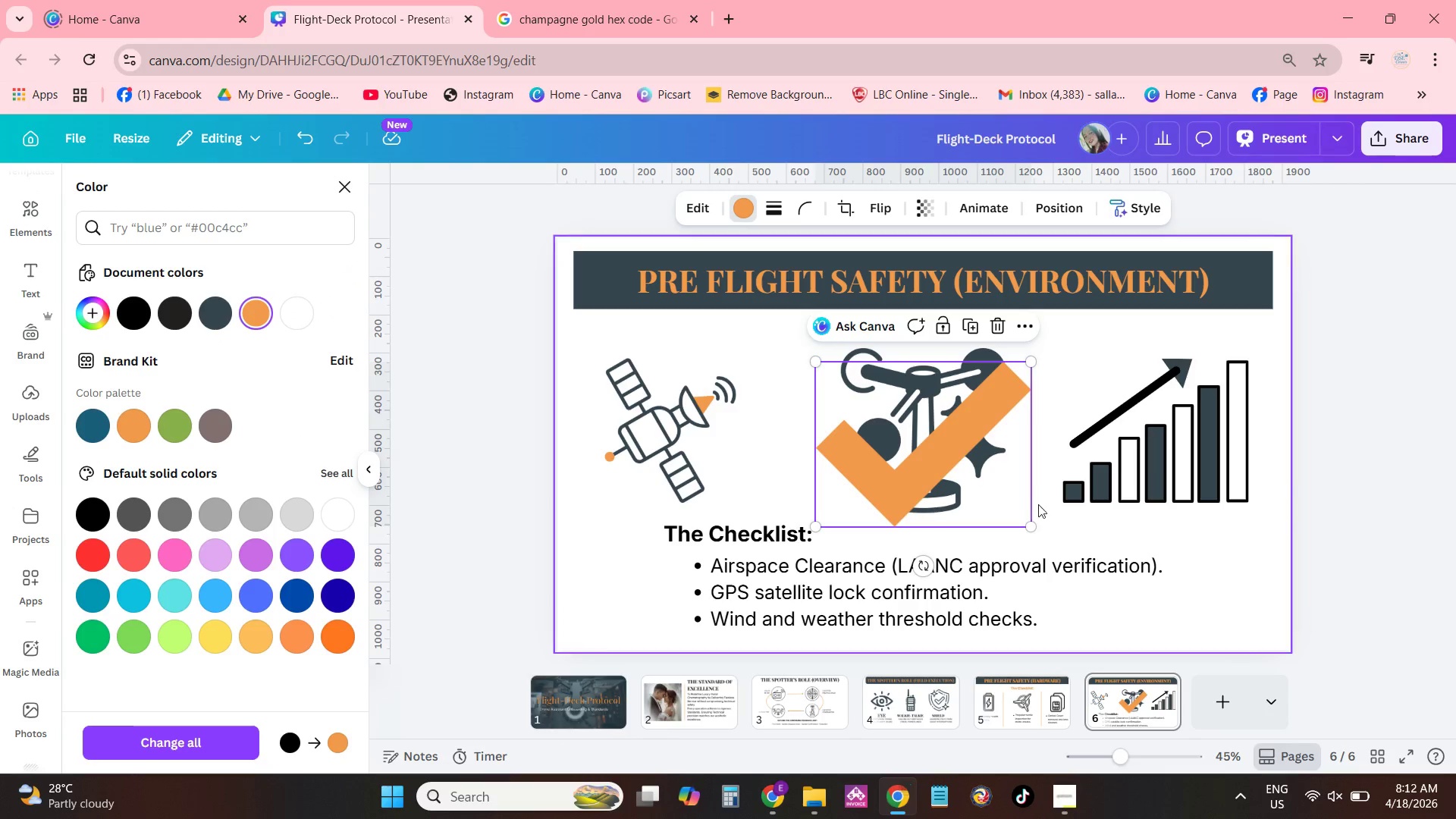 
left_click_drag(start_coordinate=[1005, 487], to_coordinate=[1012, 487])
 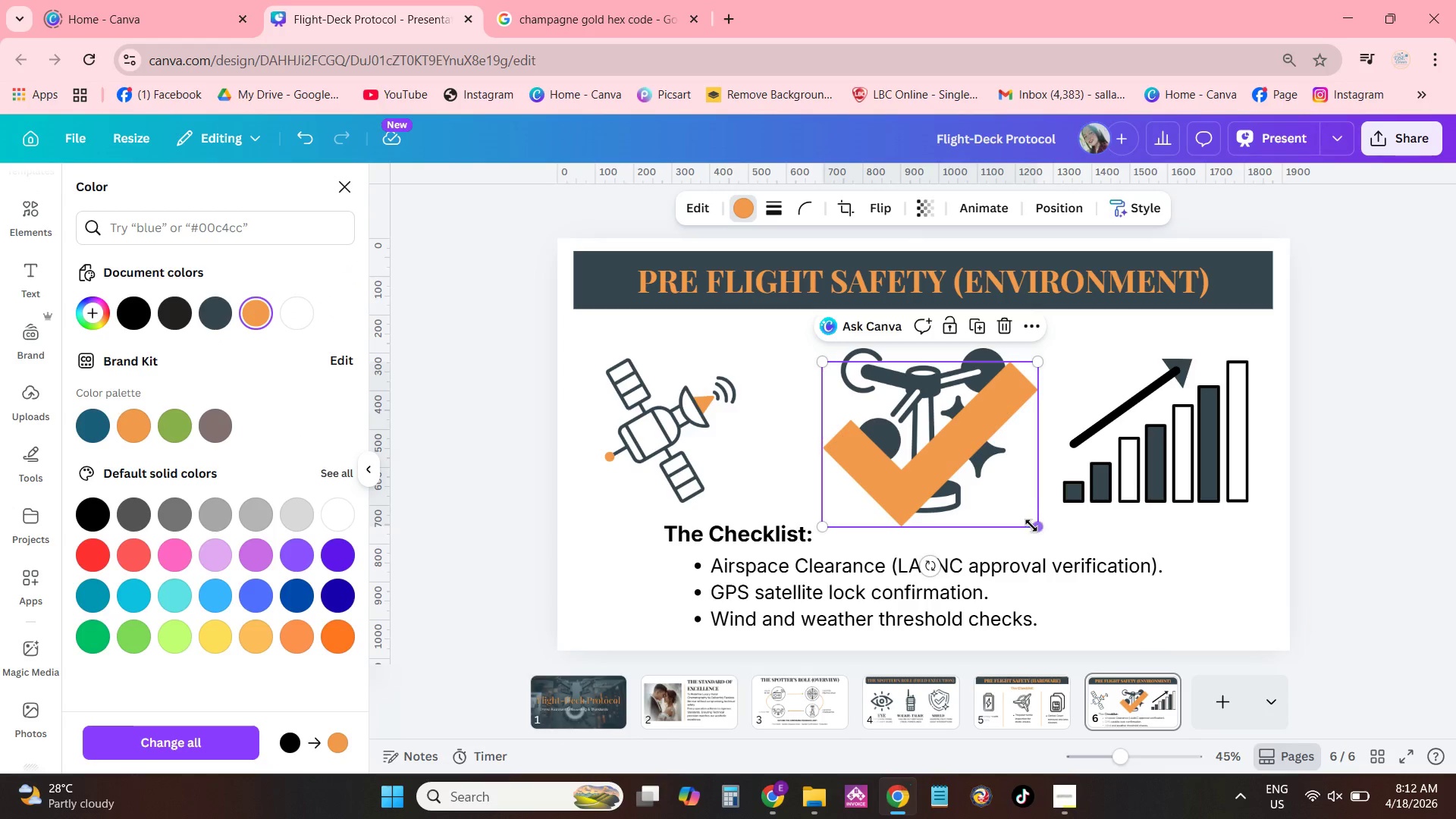 
left_click_drag(start_coordinate=[1031, 526], to_coordinate=[886, 435])
 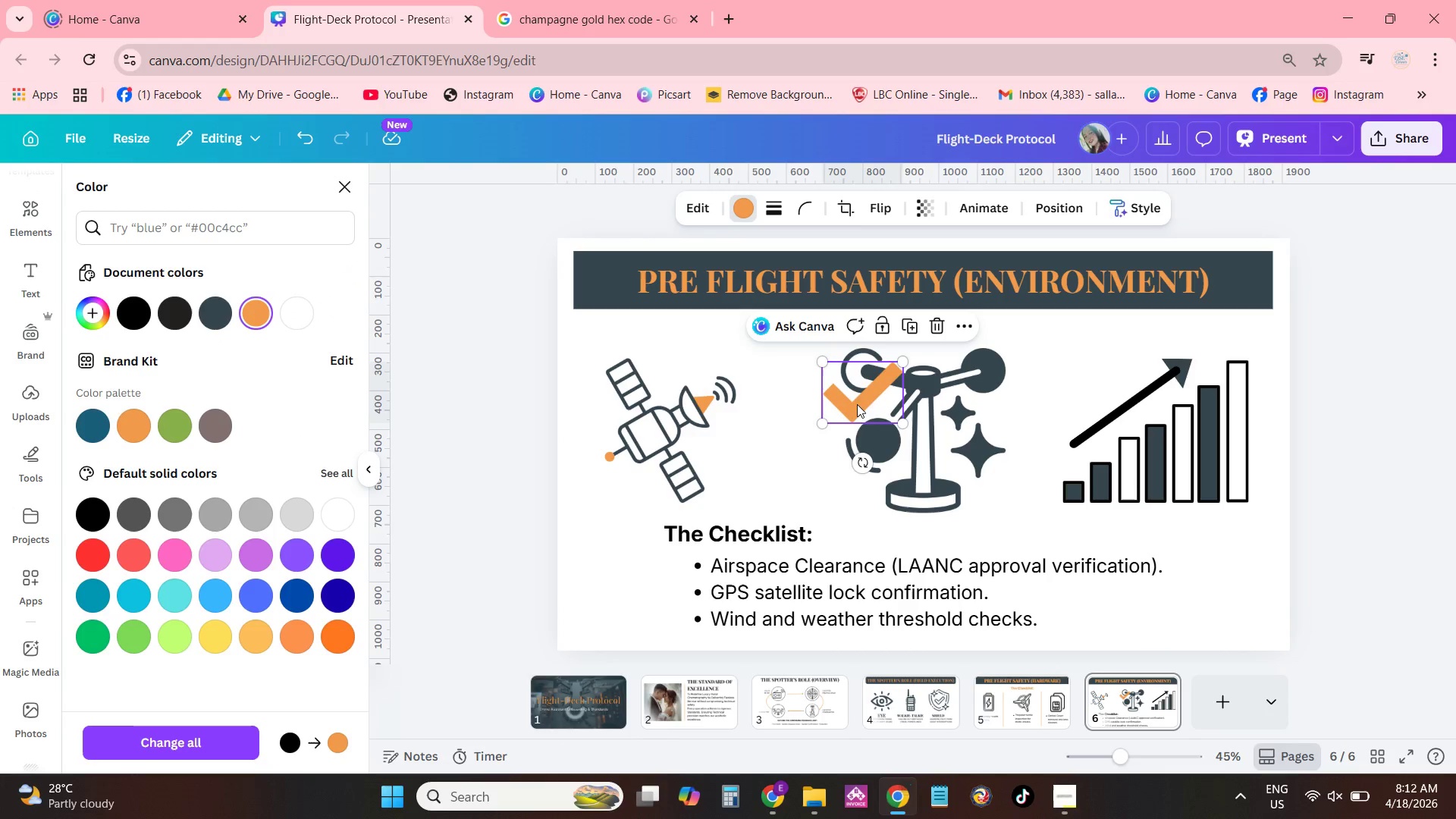 
left_click_drag(start_coordinate=[855, 403], to_coordinate=[1225, 576])
 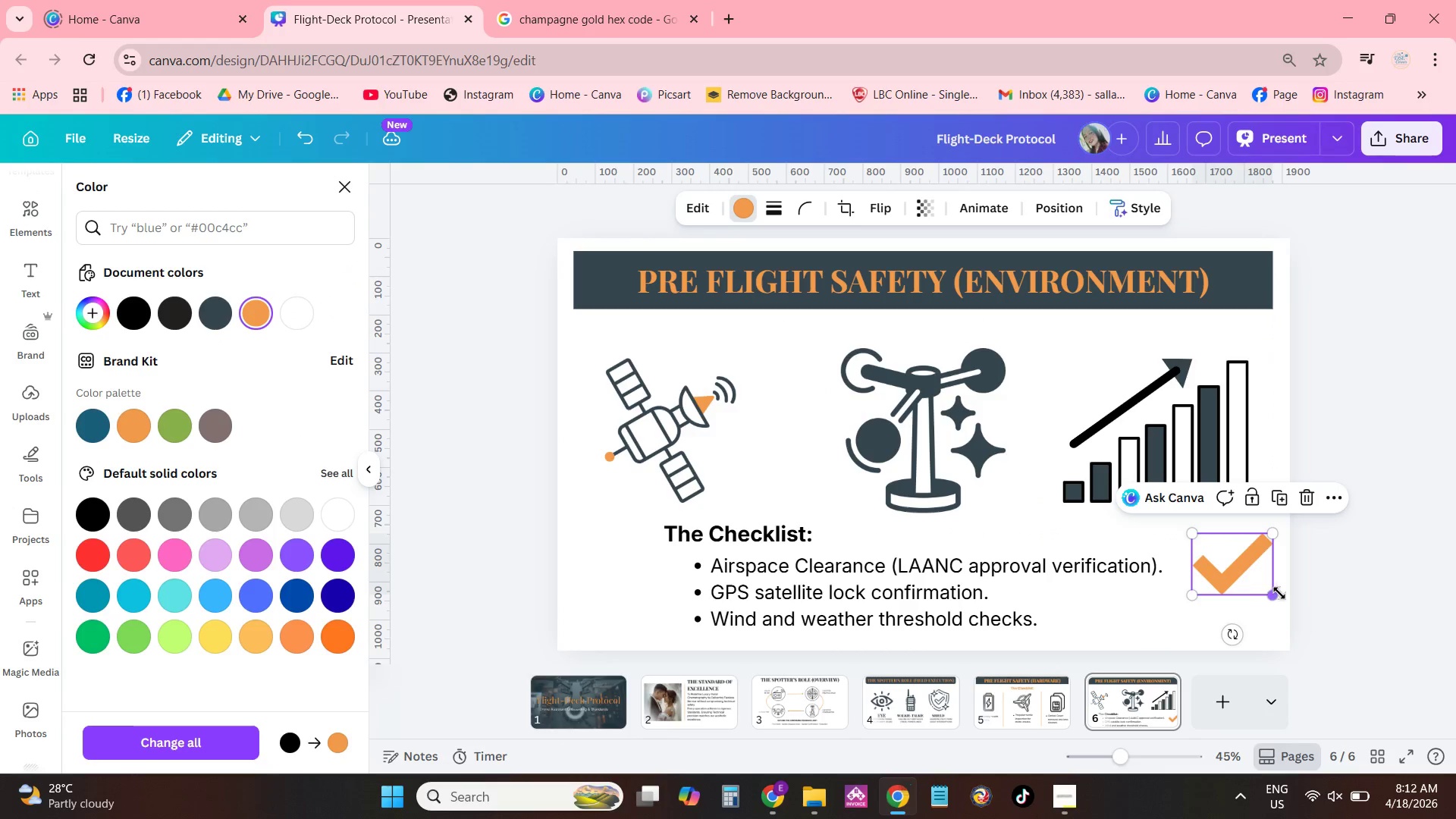 
left_click_drag(start_coordinate=[1279, 593], to_coordinate=[1232, 568])
 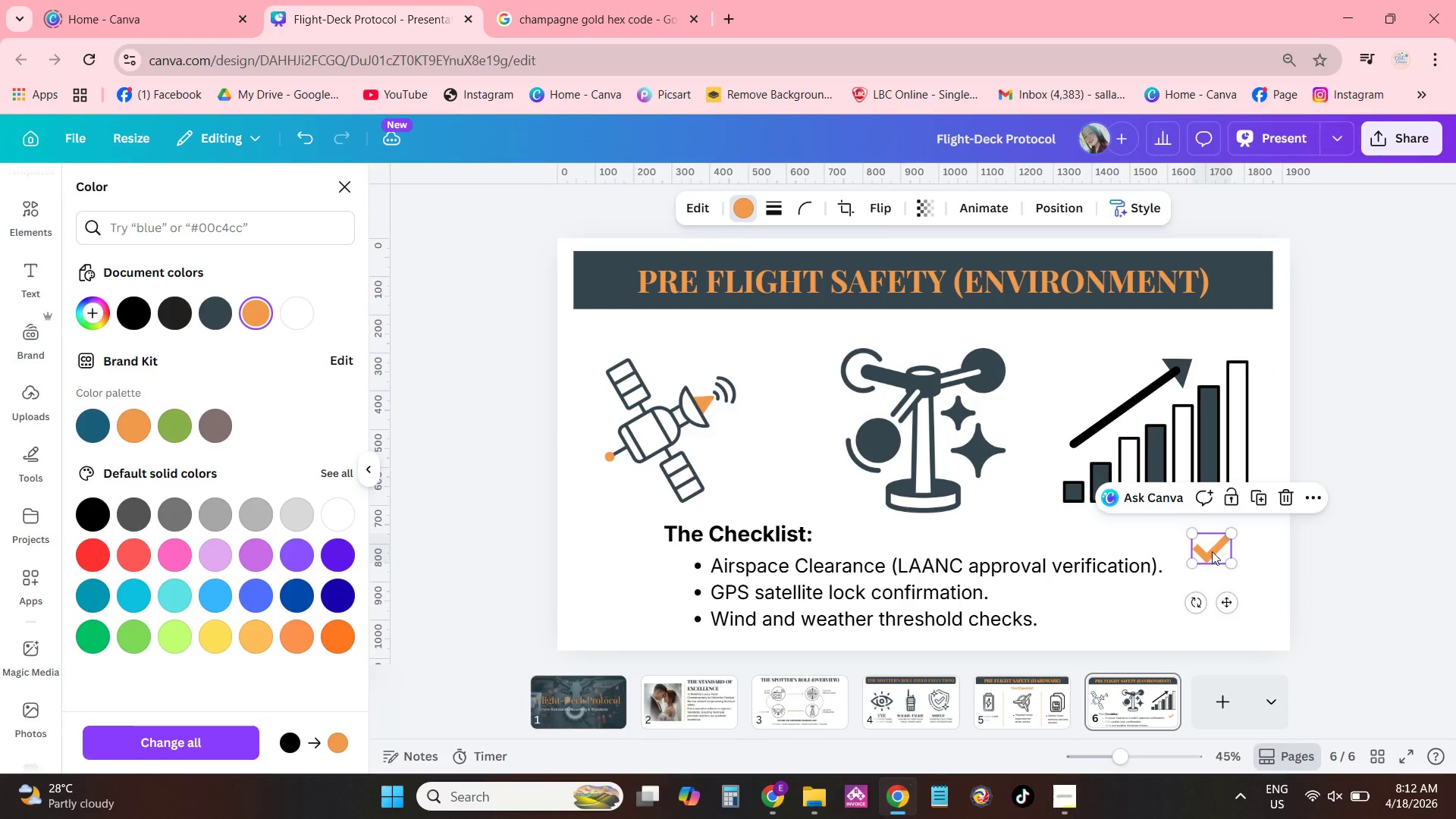 
left_click_drag(start_coordinate=[1212, 551], to_coordinate=[1183, 563])
 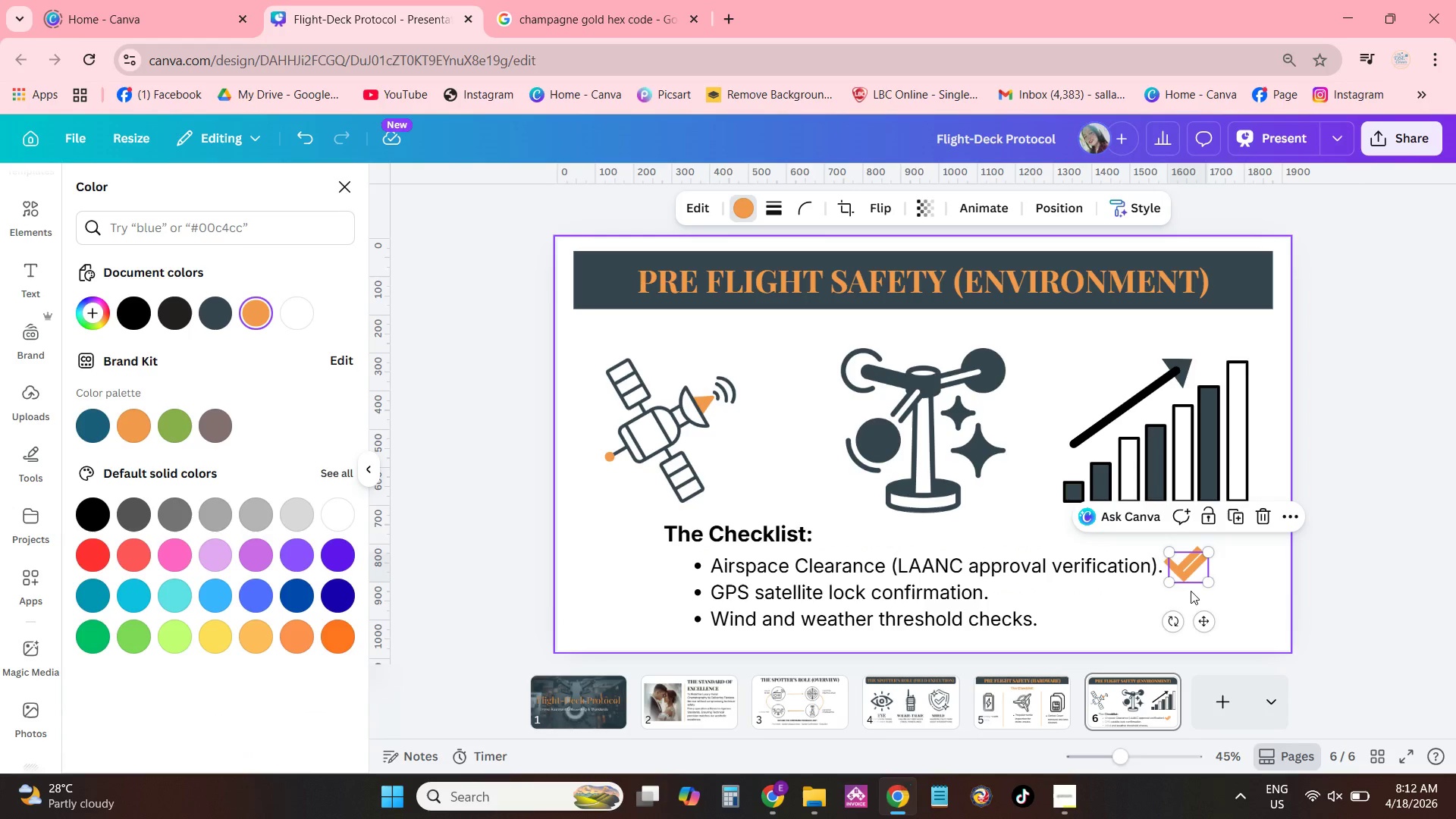 
left_click_drag(start_coordinate=[1203, 615], to_coordinate=[1025, 638])
 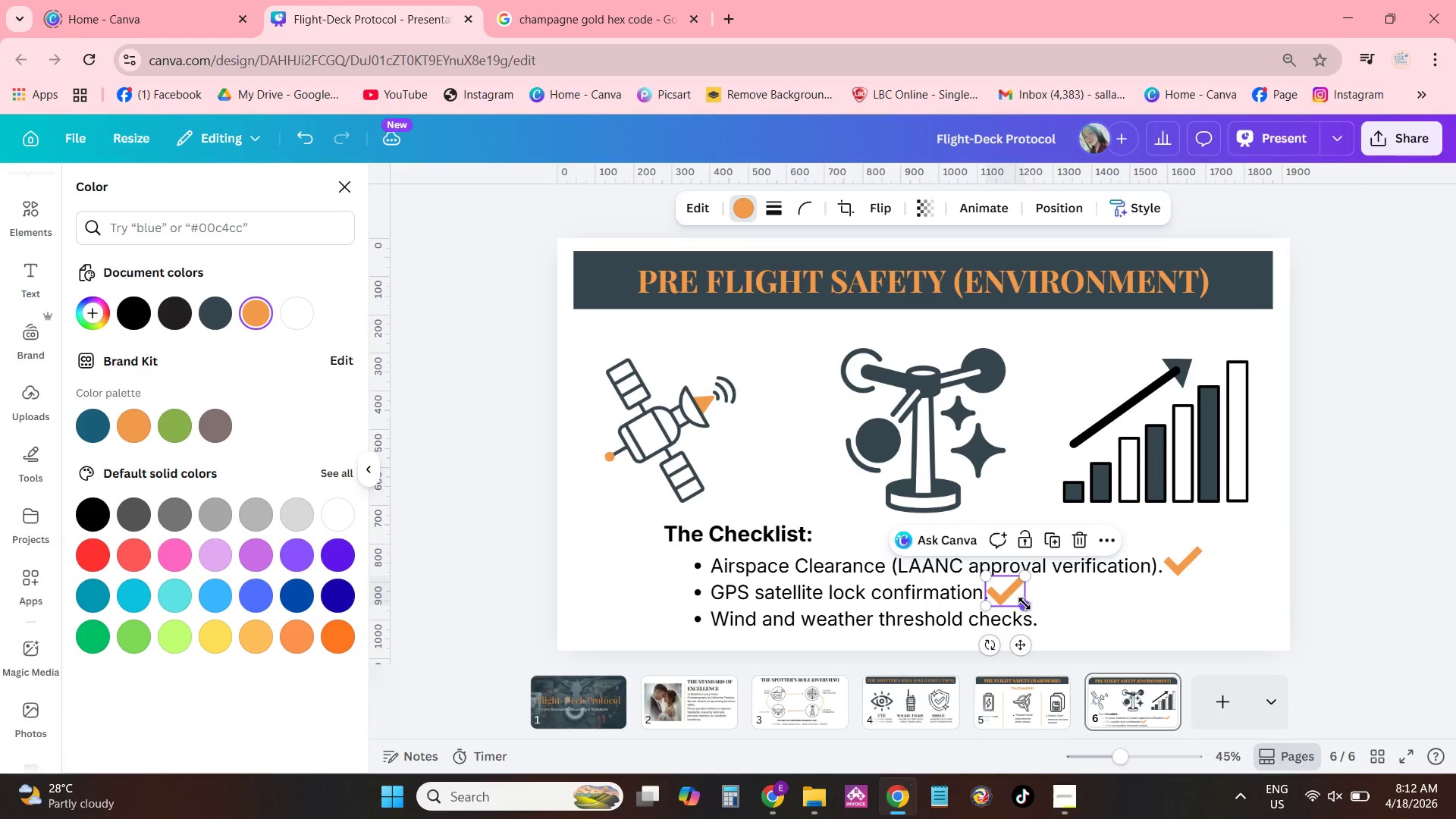 
left_click_drag(start_coordinate=[1025, 604], to_coordinate=[1020, 603])
 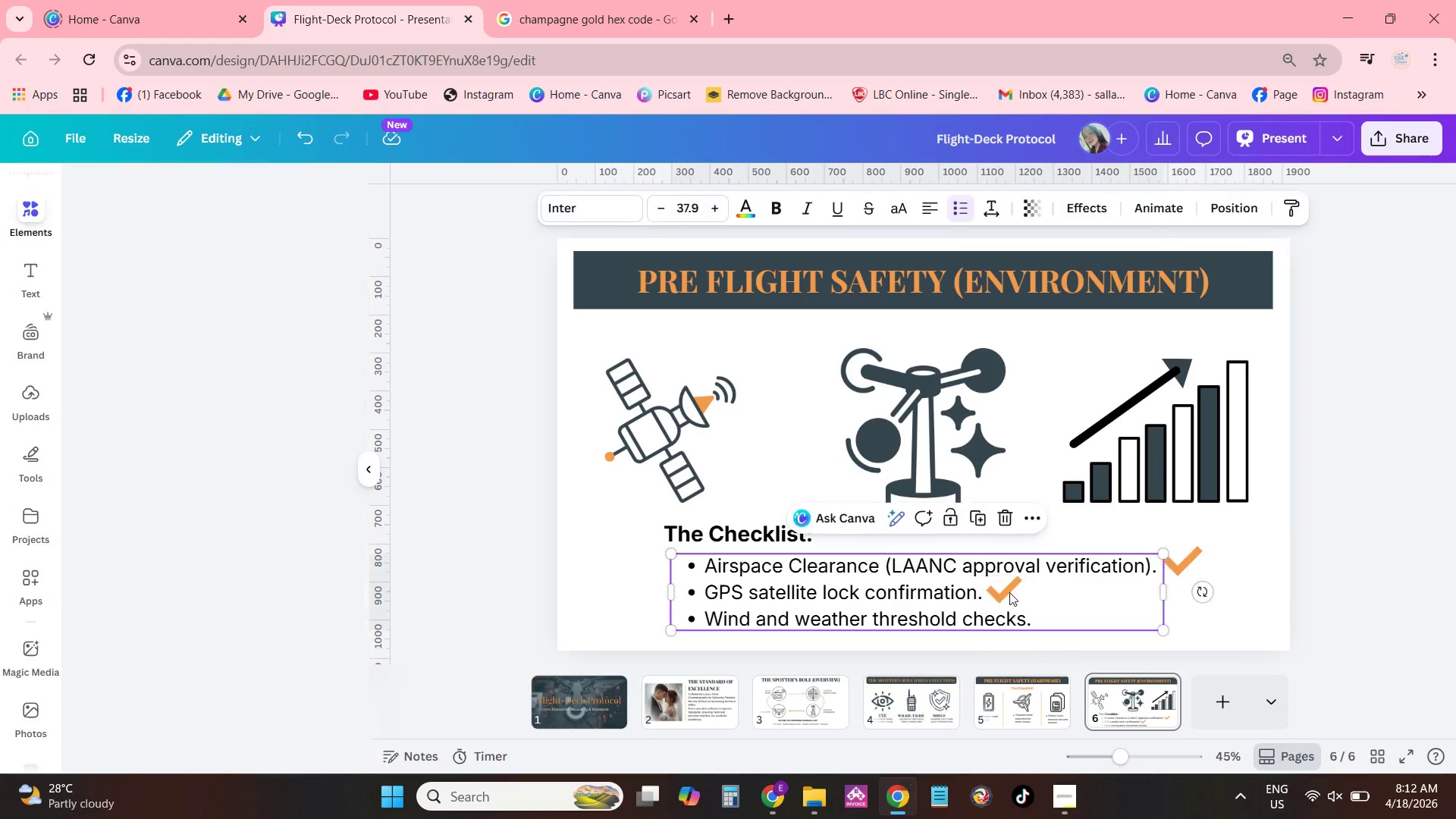 
double_click([1007, 590])
 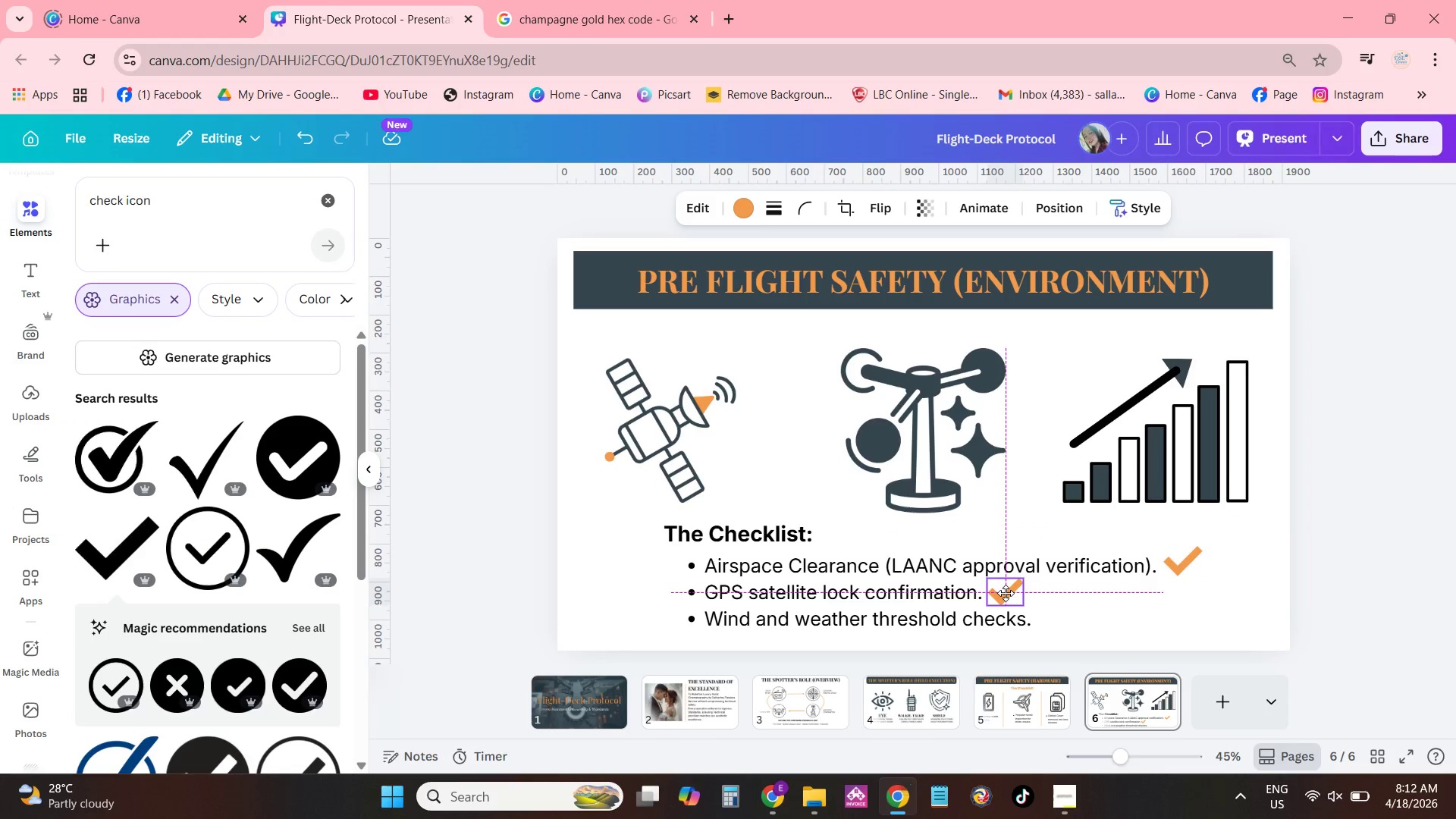 
left_click_drag(start_coordinate=[1006, 593], to_coordinate=[1001, 594])
 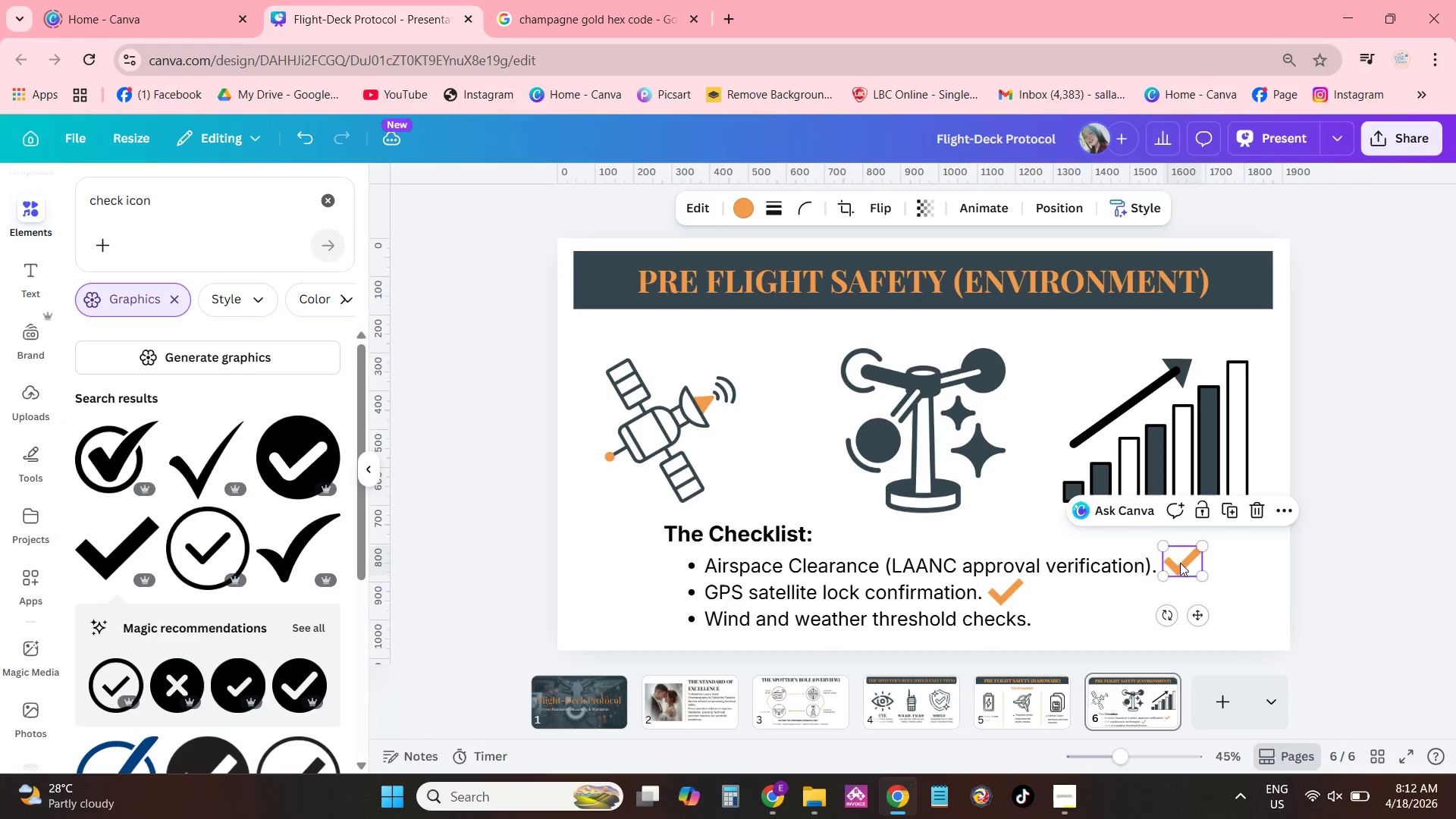 
left_click_drag(start_coordinate=[1181, 566], to_coordinate=[1176, 567])
 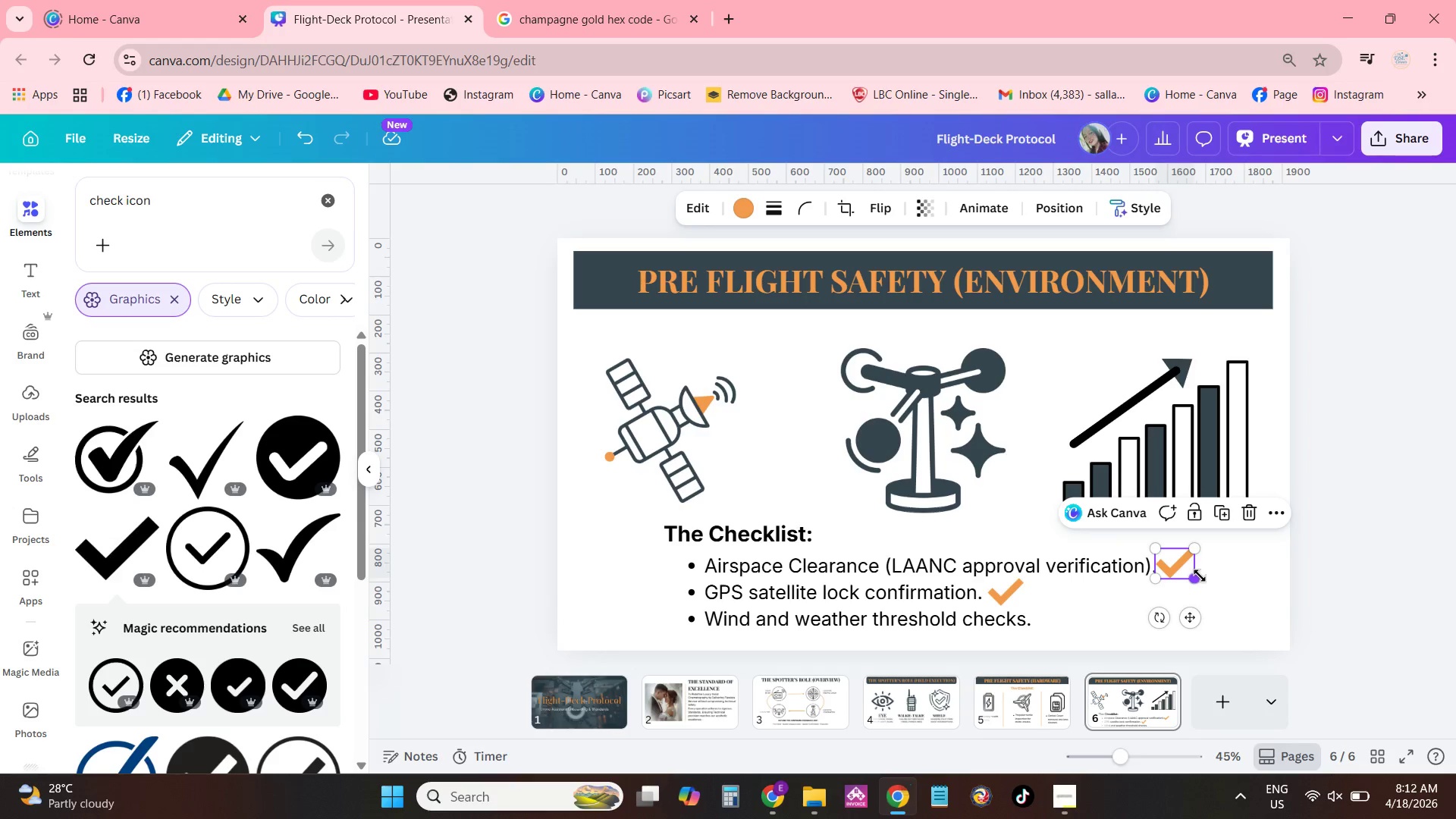 
left_click_drag(start_coordinate=[1198, 576], to_coordinate=[1191, 573])
 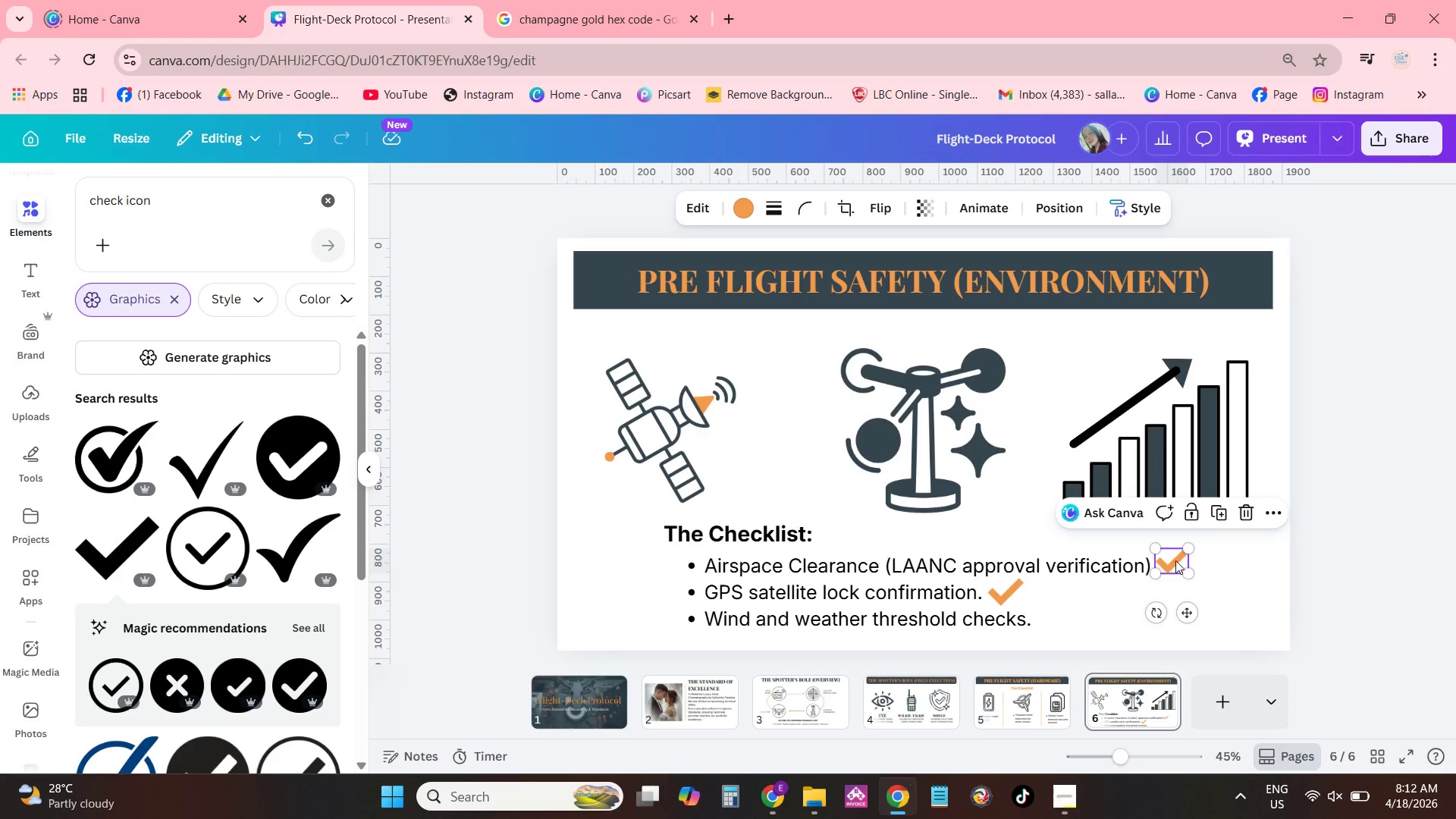 
left_click_drag(start_coordinate=[1175, 560], to_coordinate=[1181, 566])
 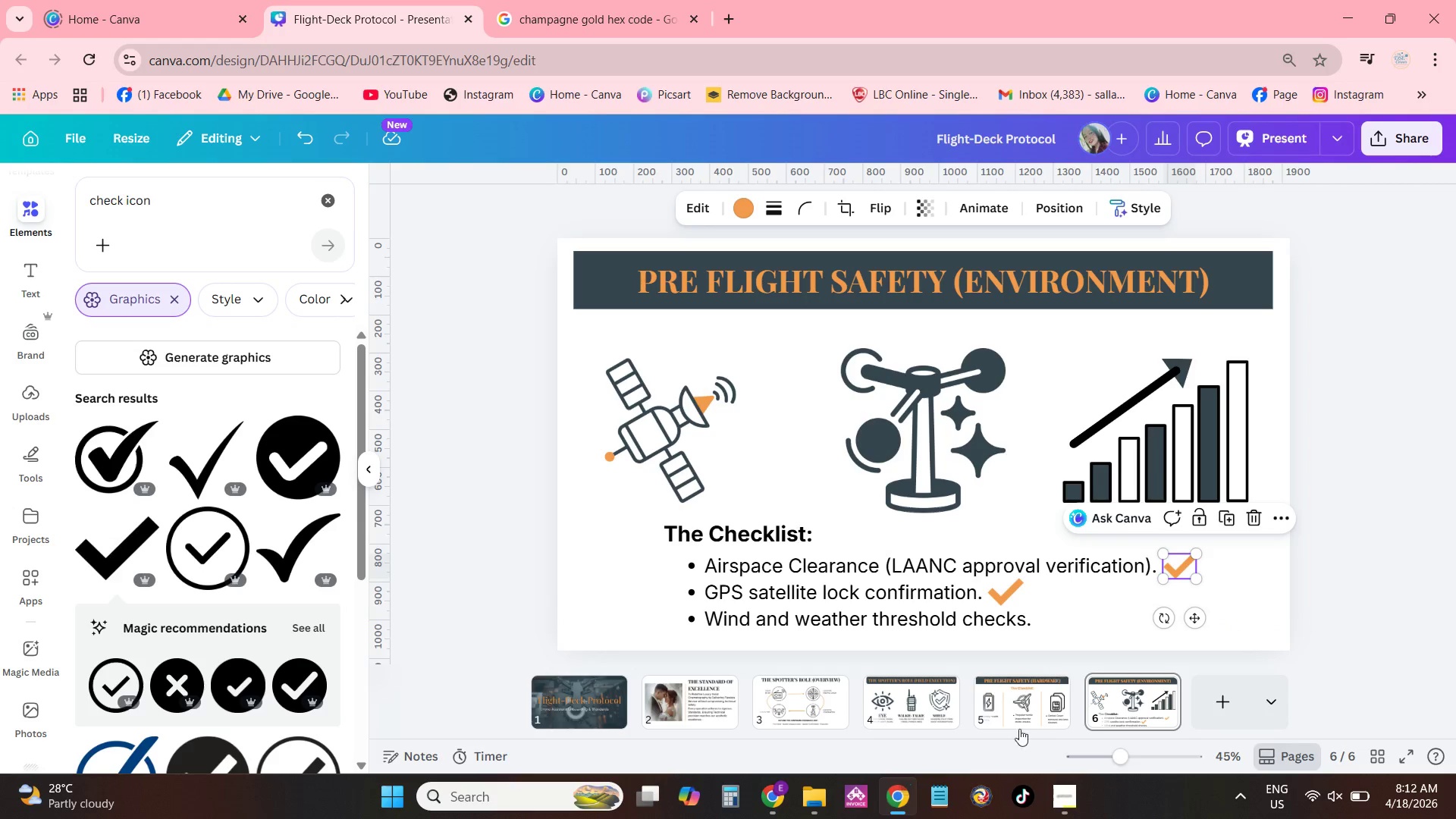 
left_click([1305, 609])
 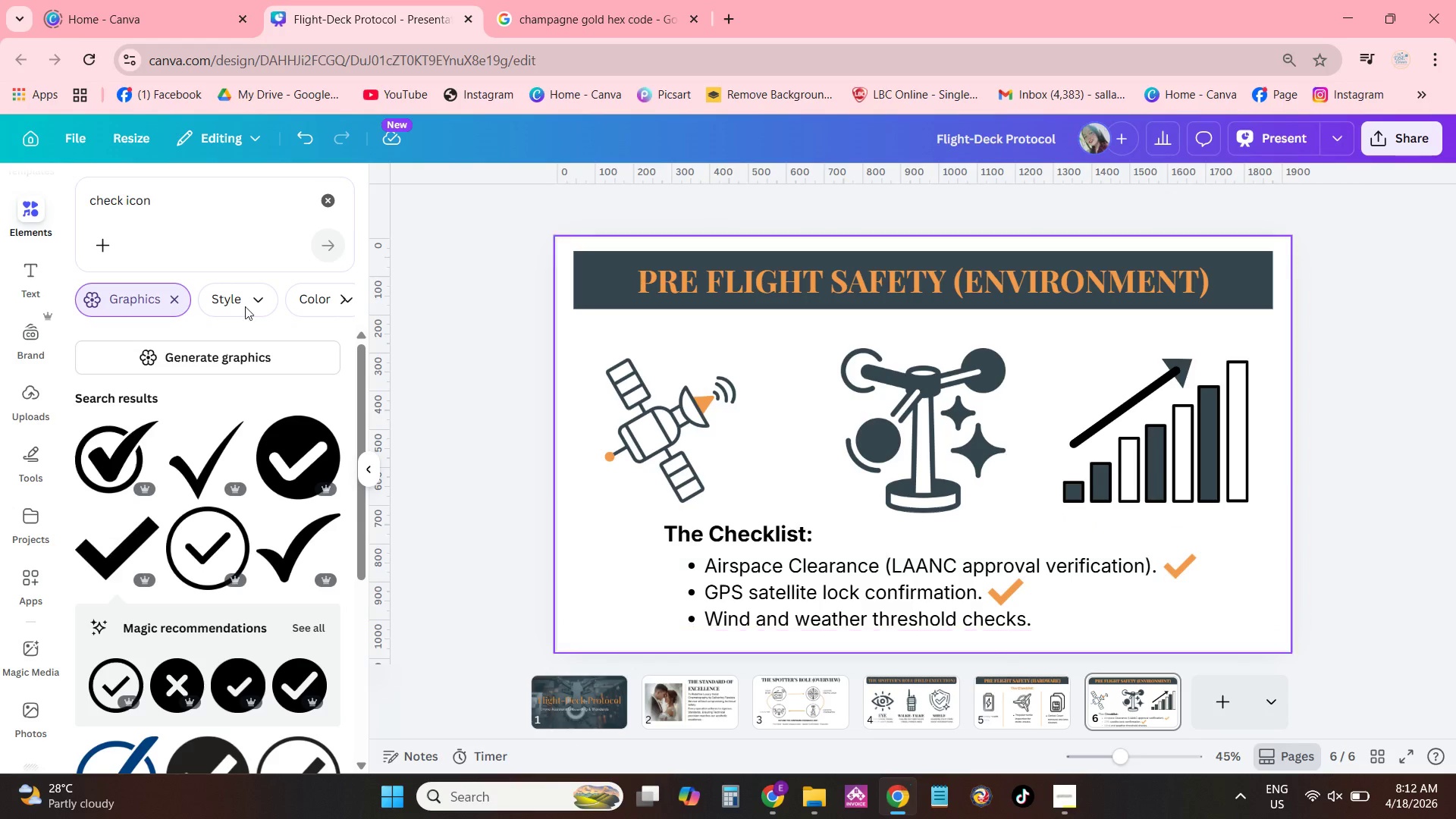 
scroll: coordinate [282, 485], scroll_direction: down, amount: 22.0
 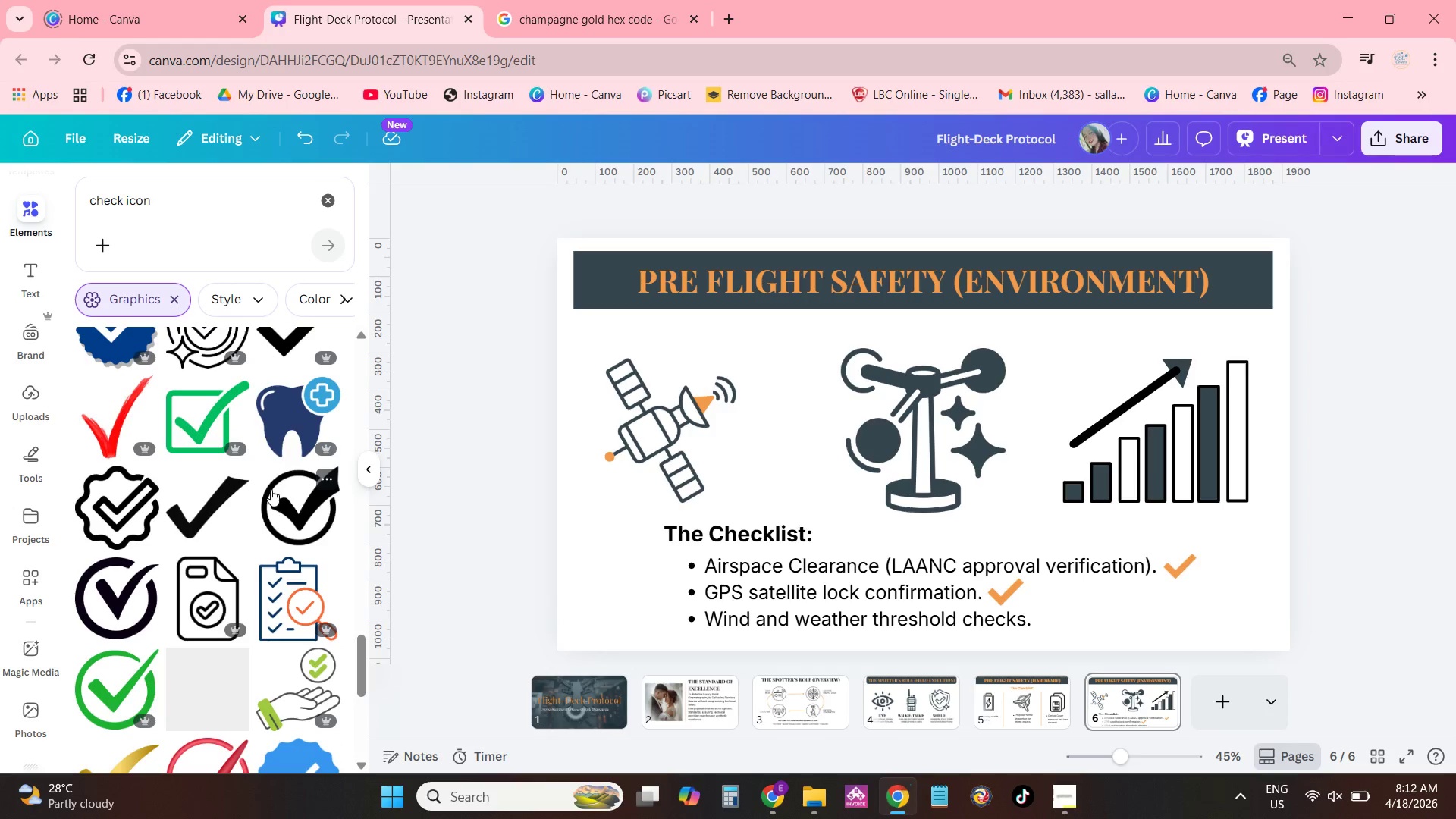 
scroll: coordinate [282, 475], scroll_direction: down, amount: 9.0
 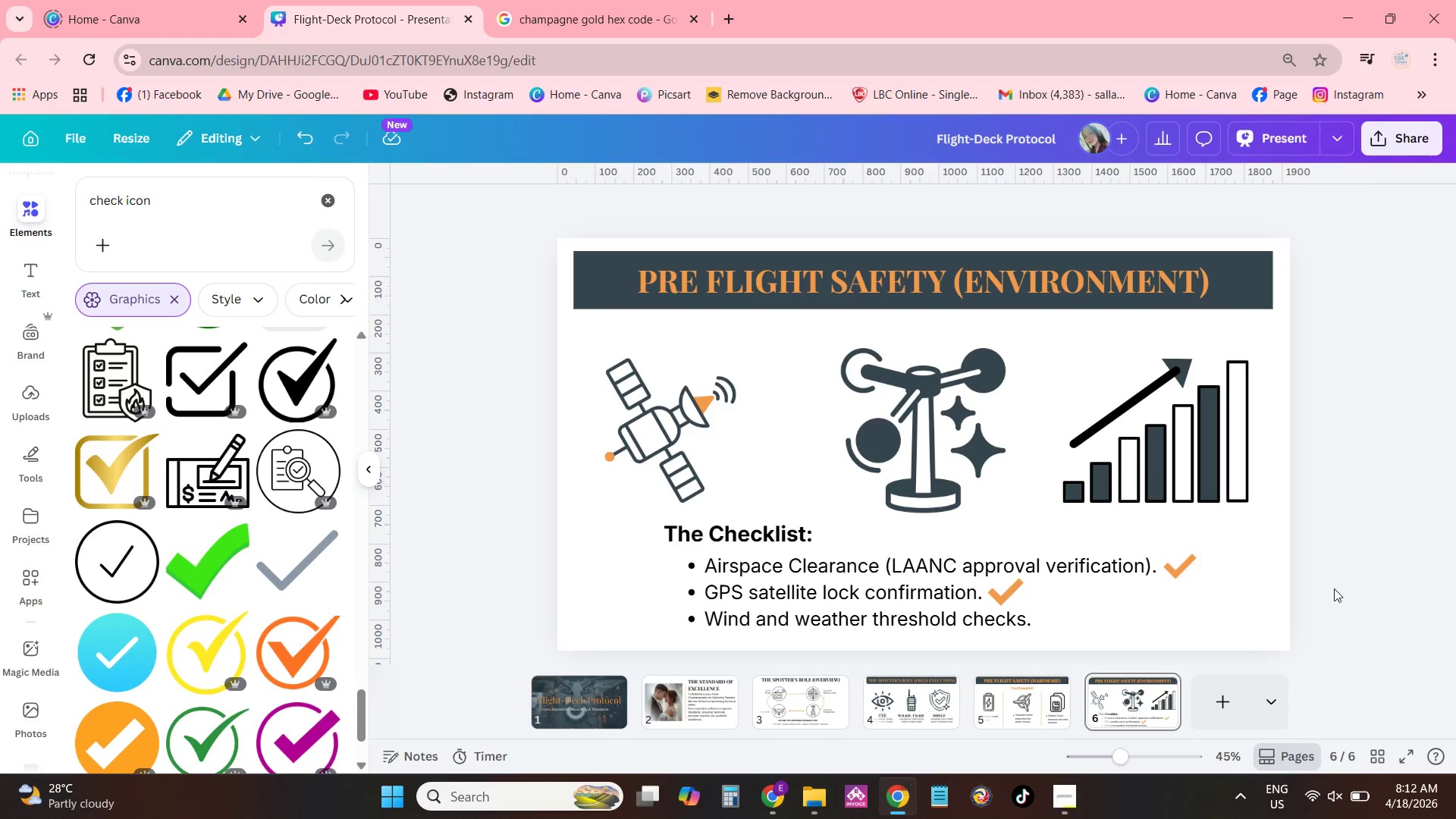 
left_click([1221, 692])
 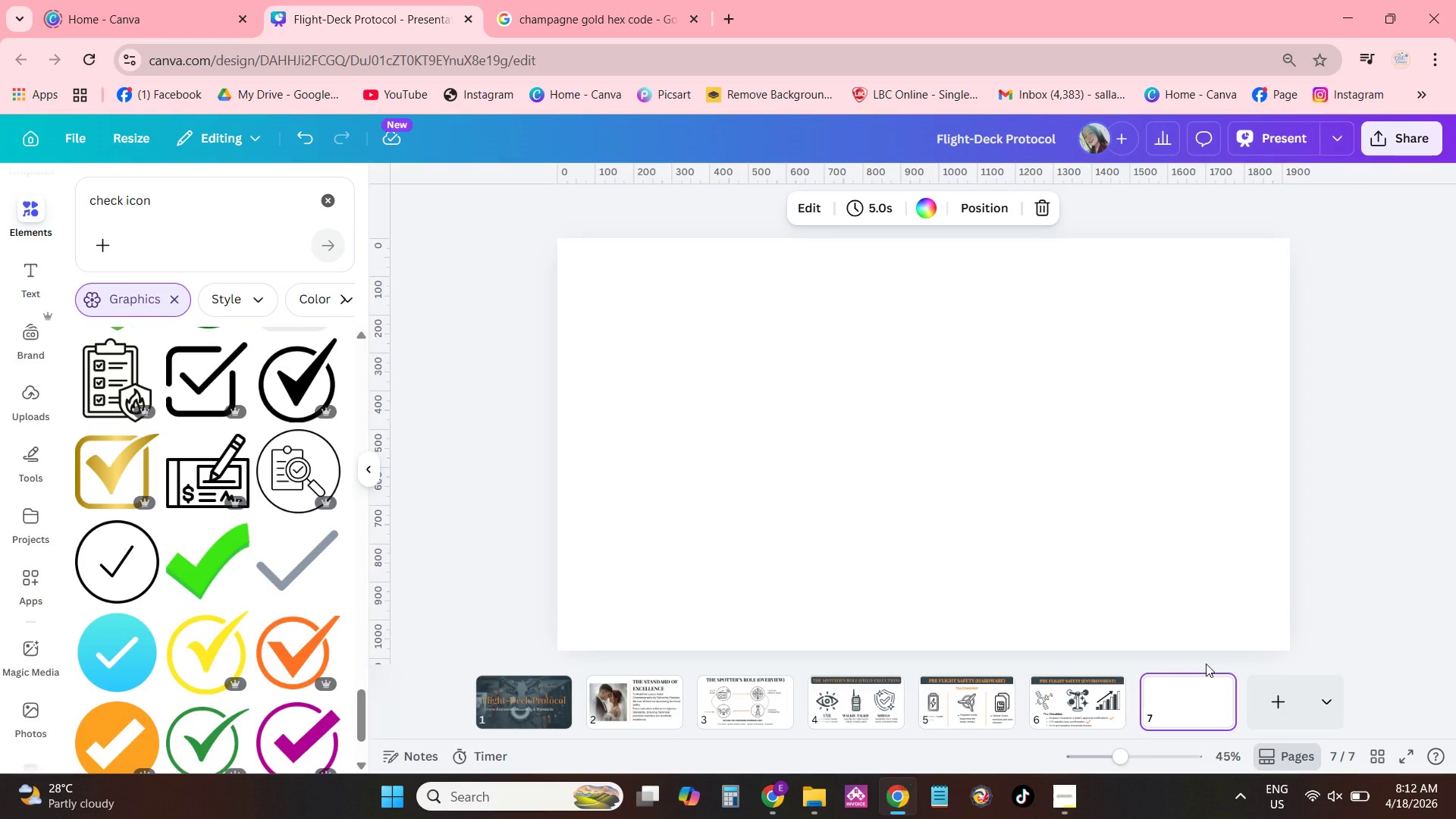 
wait(9.05)
 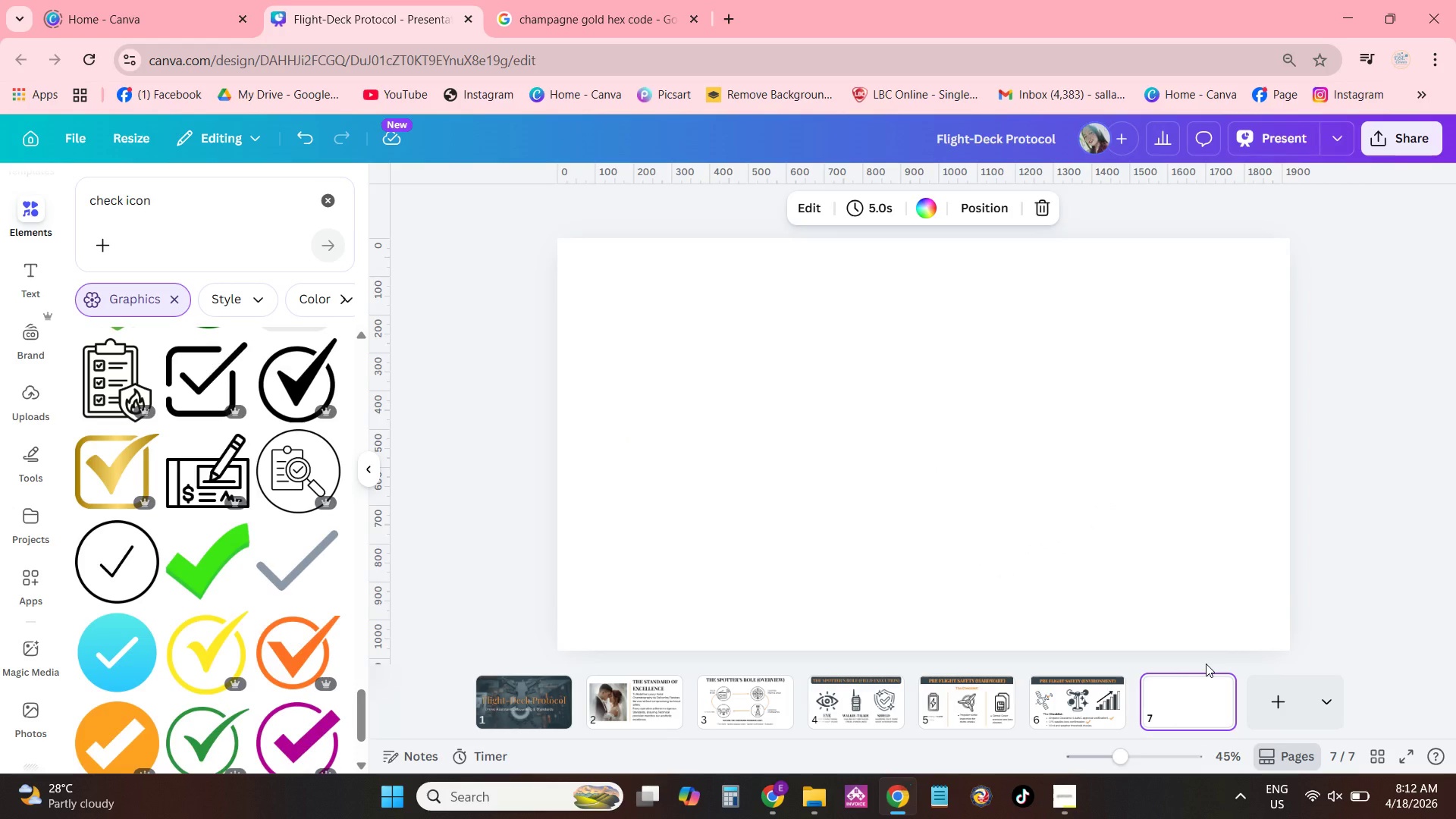 
left_click([1094, 717])
 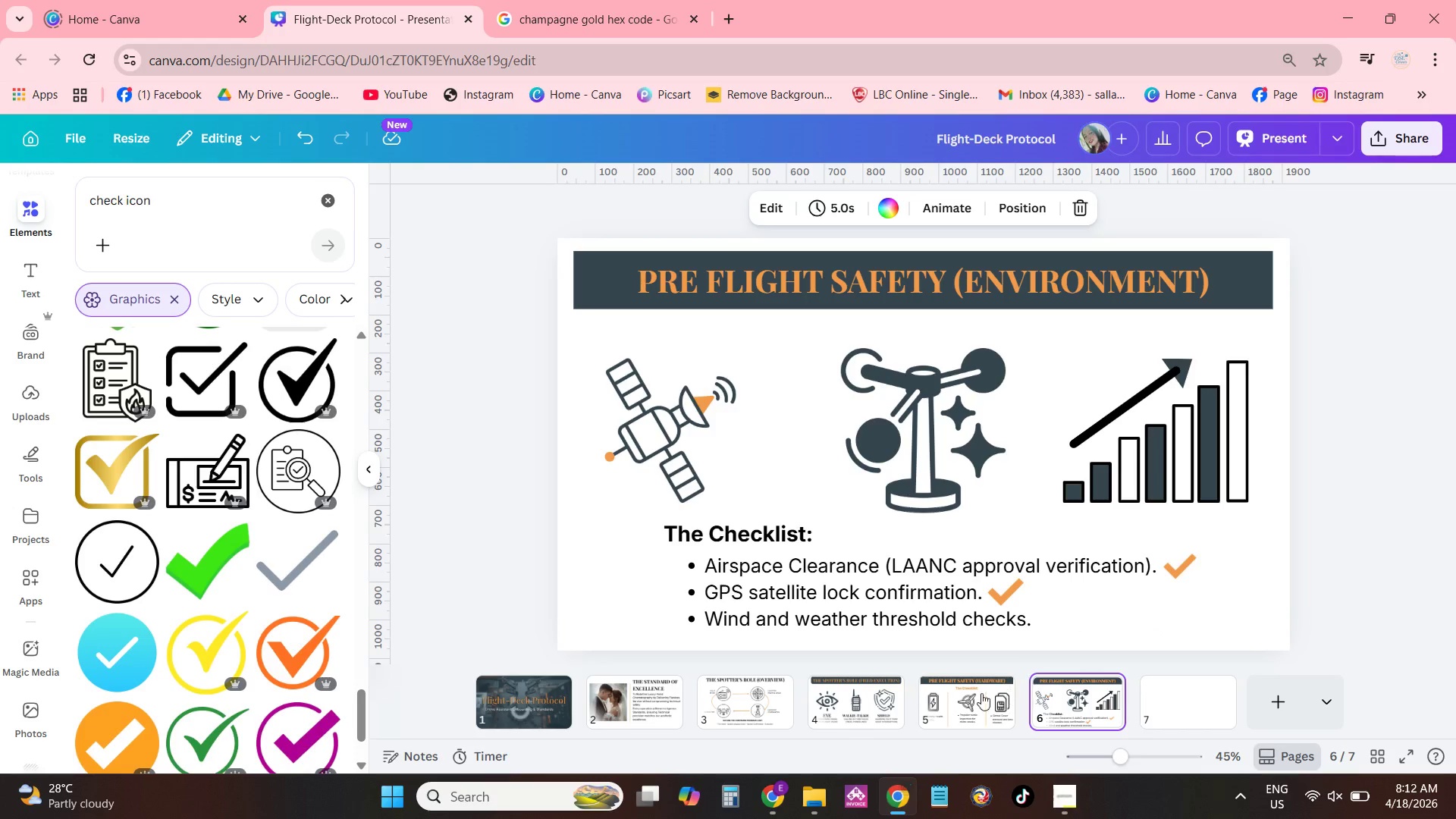 
left_click([937, 285])
 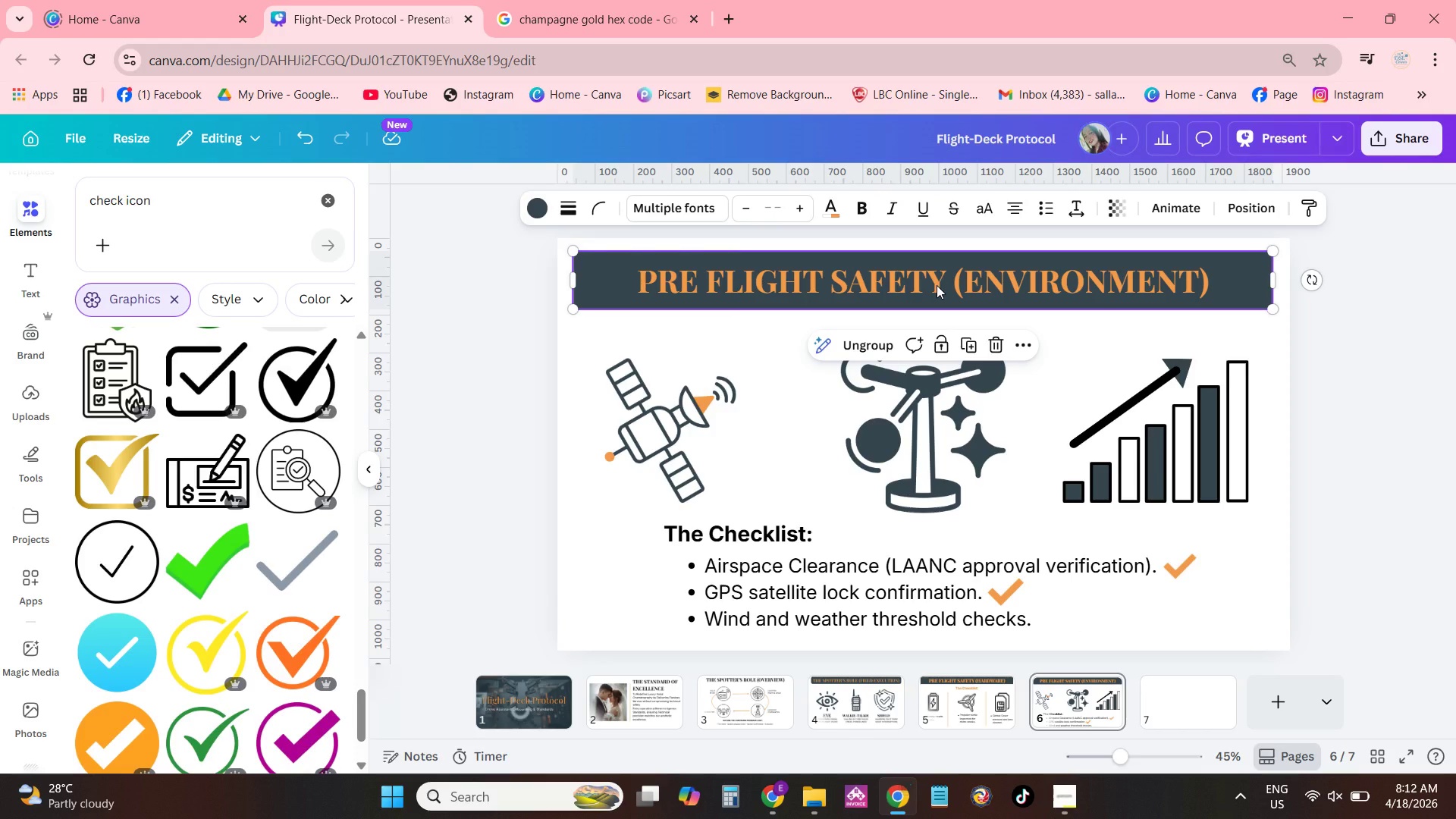 
left_click([937, 285])
 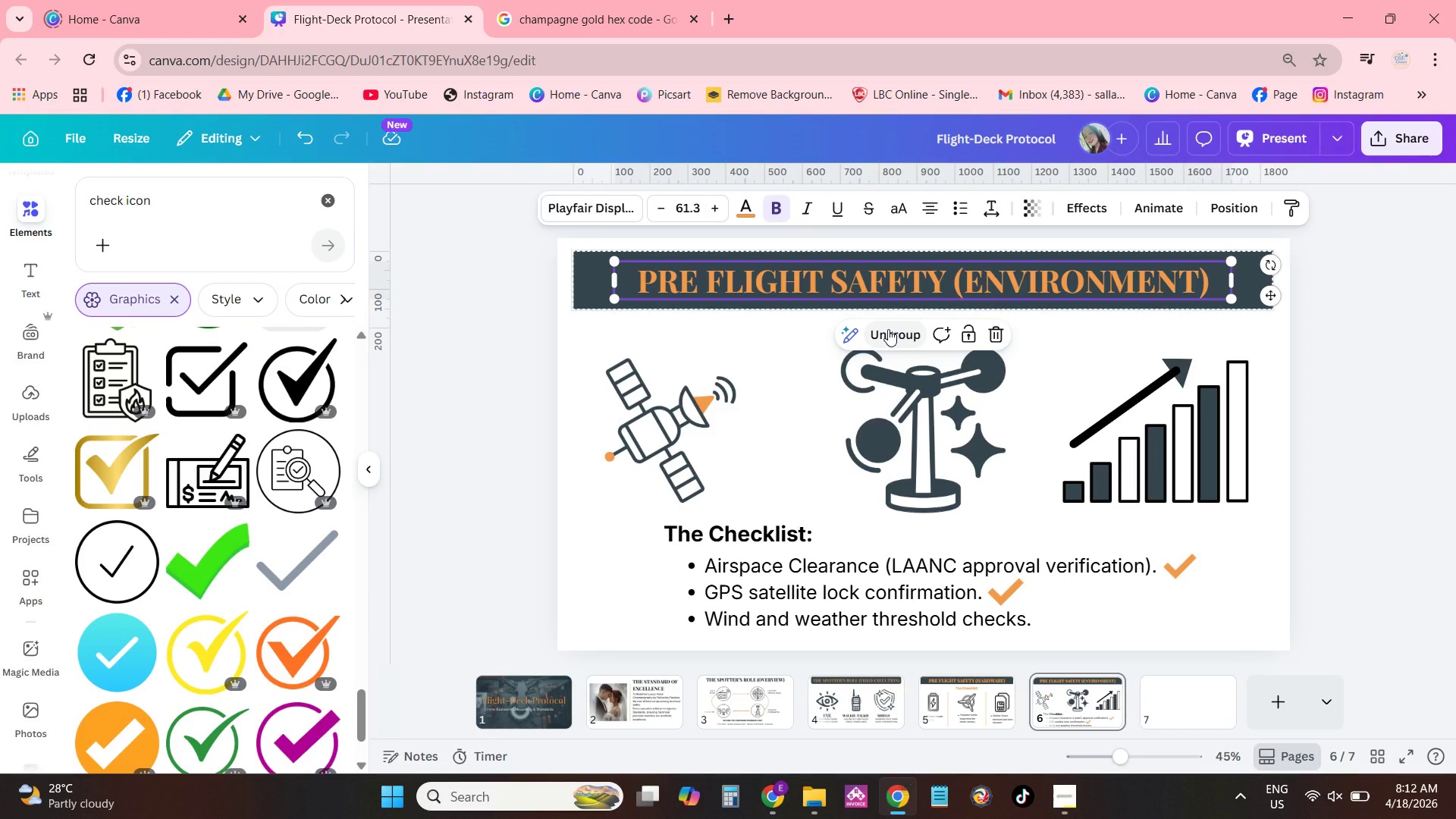 
key(Control+C)
 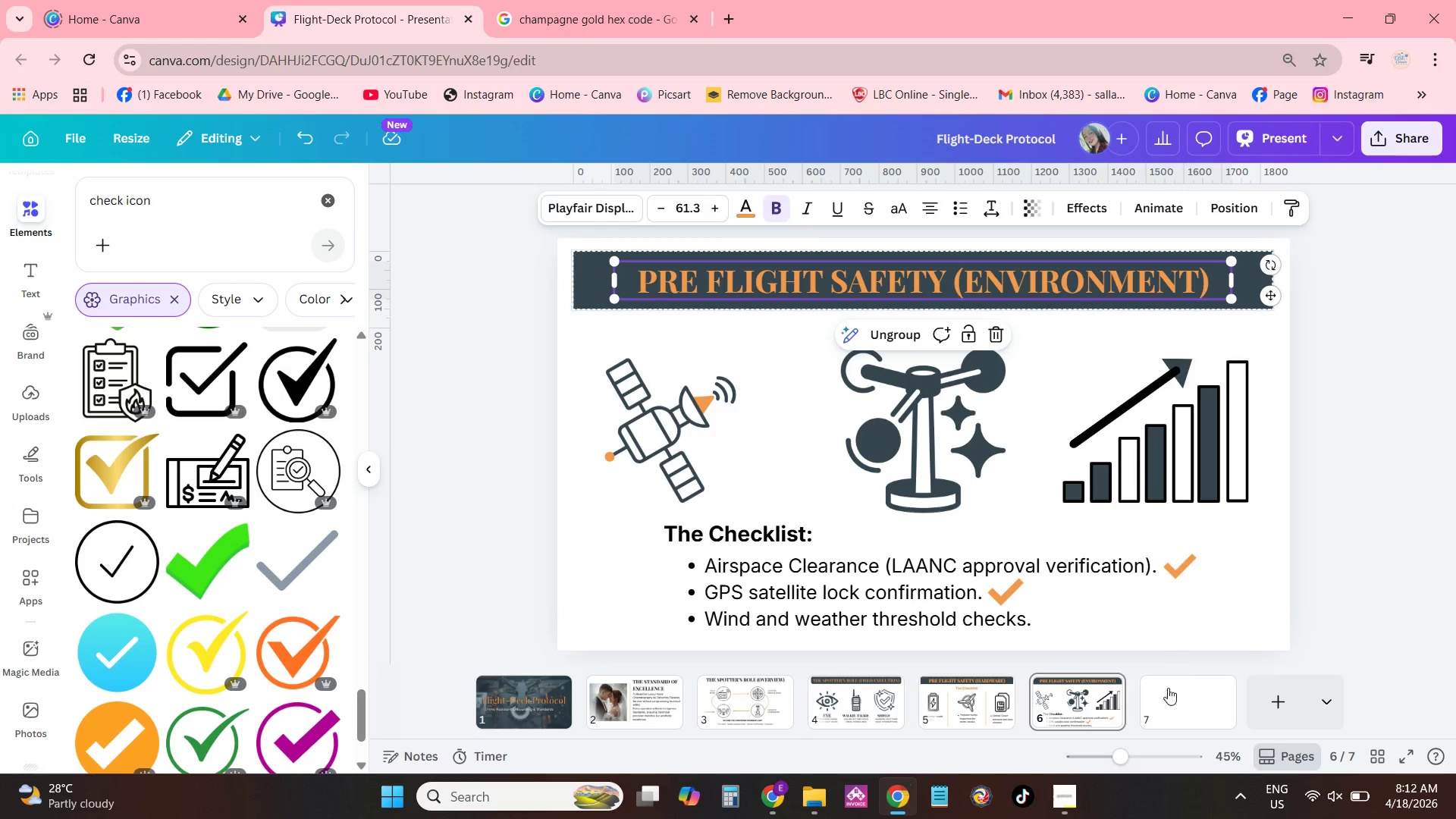 
left_click_drag(start_coordinate=[1165, 700], to_coordinate=[1165, 704])
 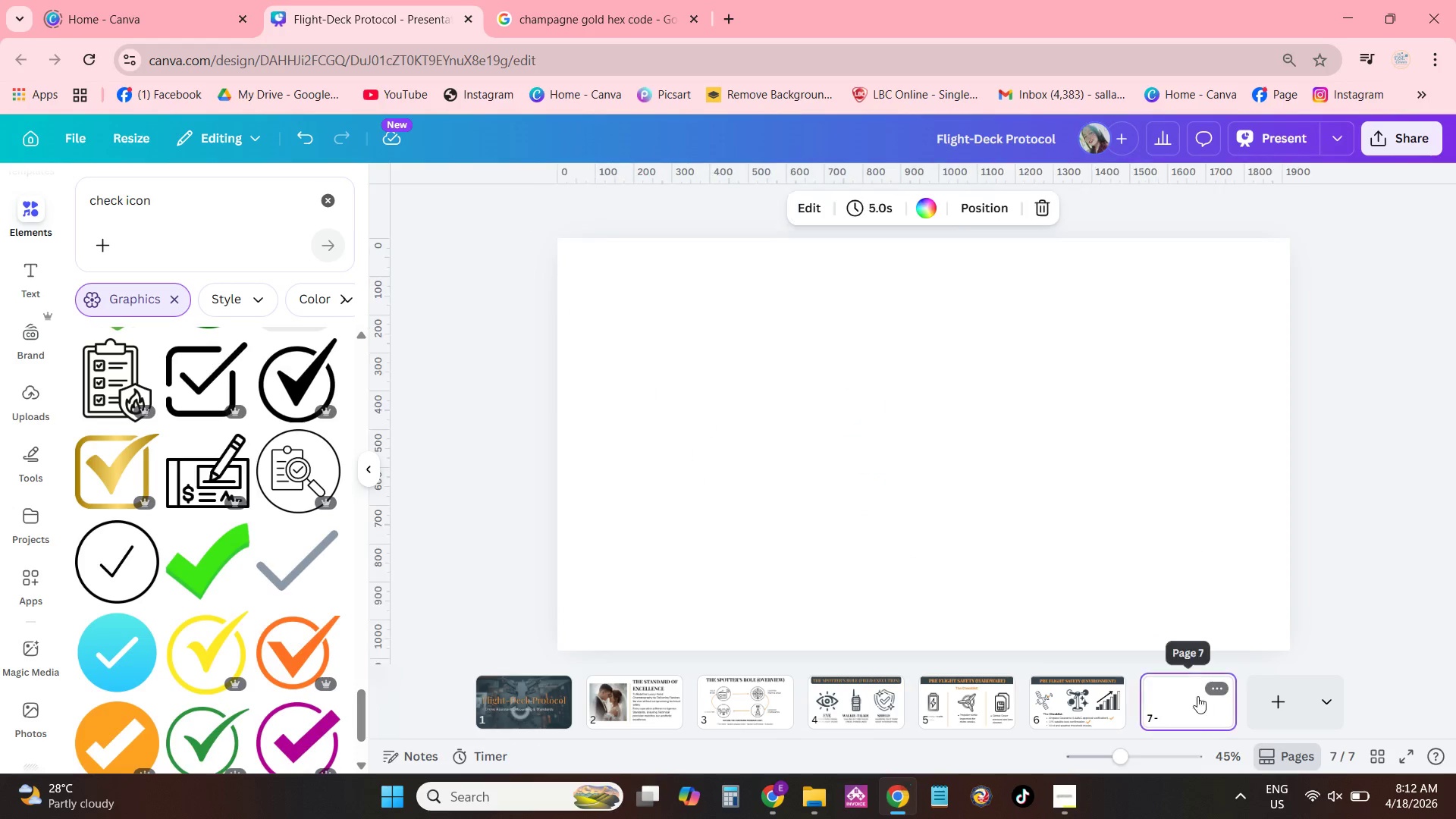 
left_click([940, 428])
 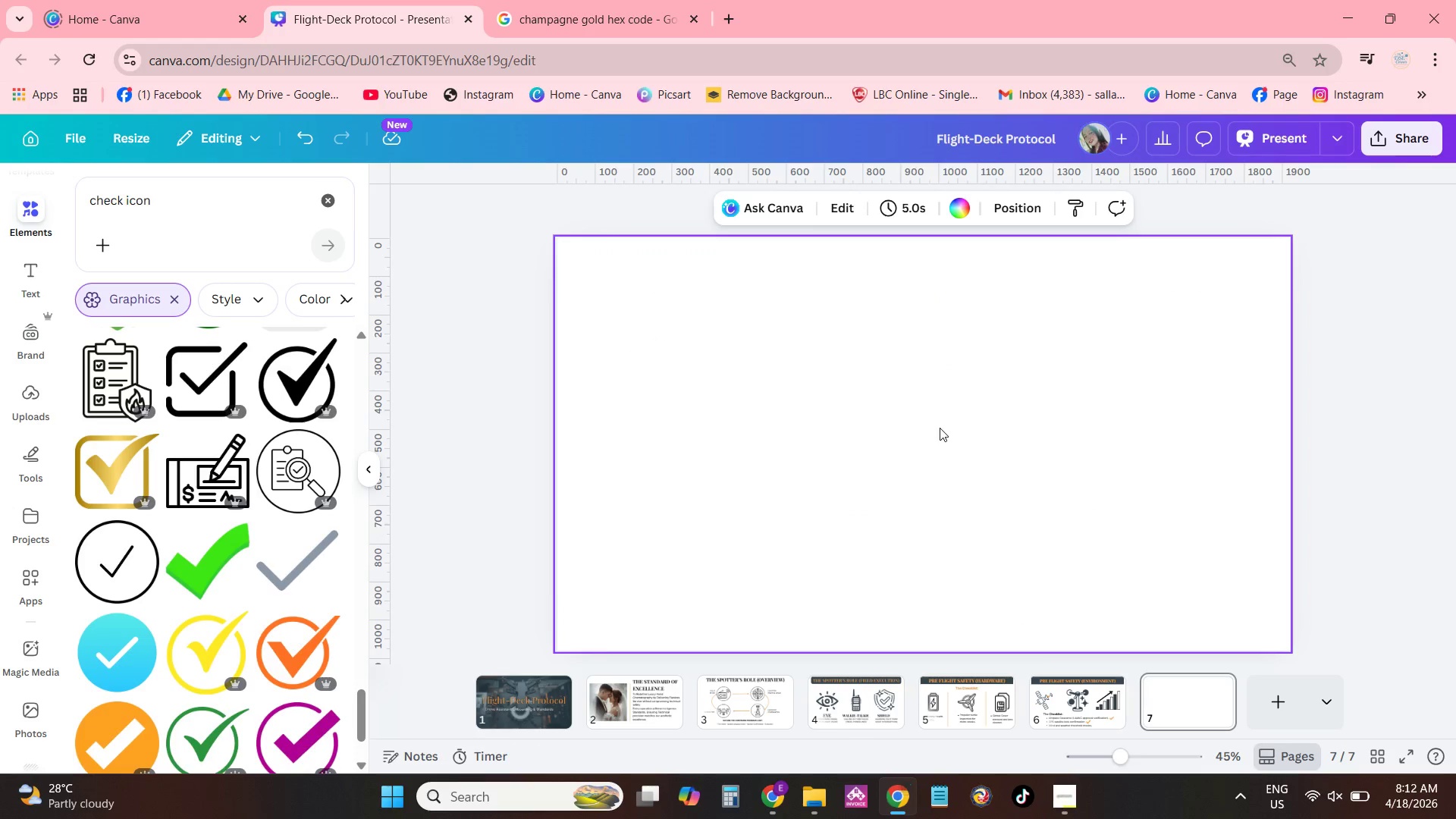 
key(Control+V)
 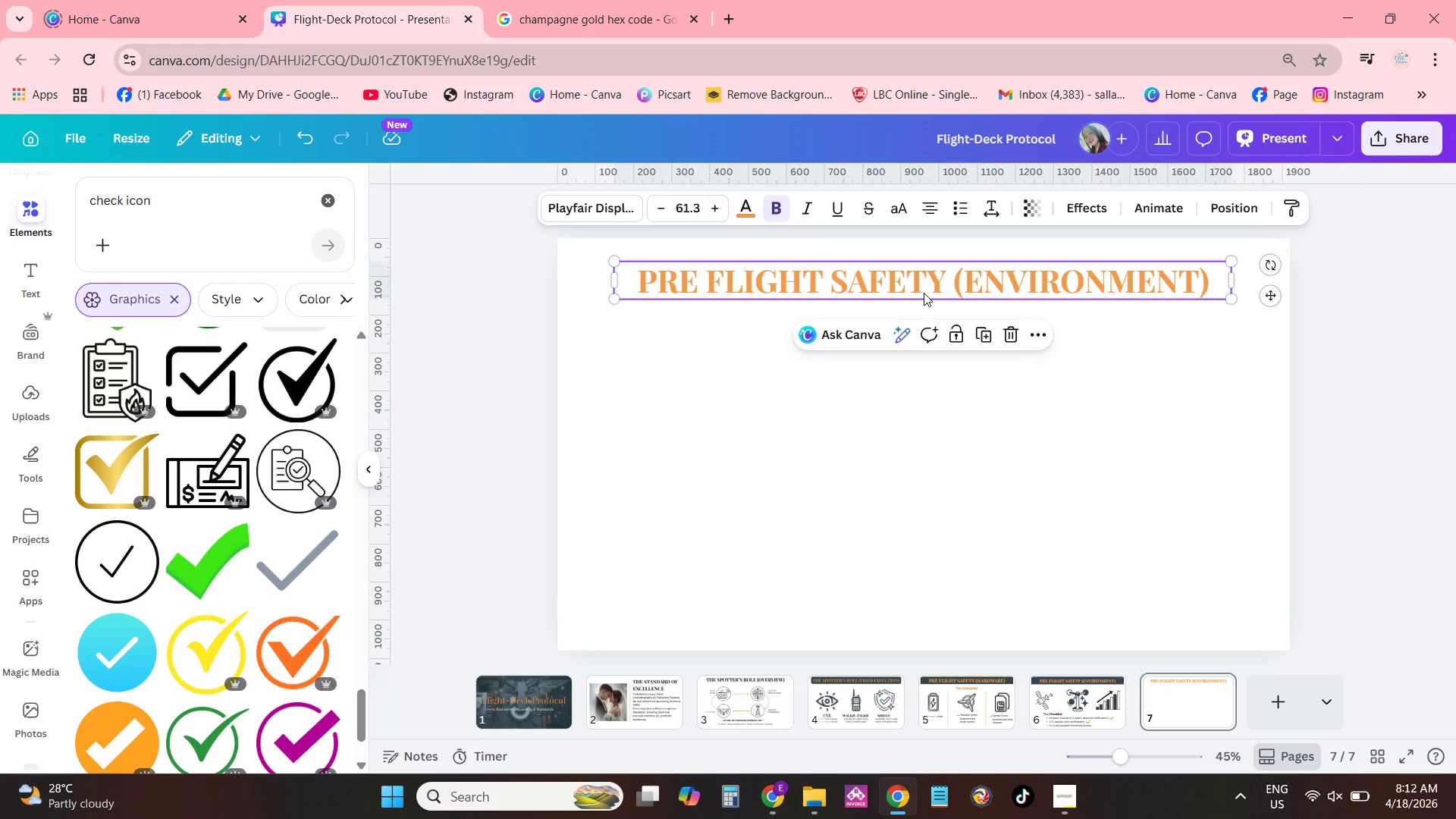 
double_click([924, 293])
 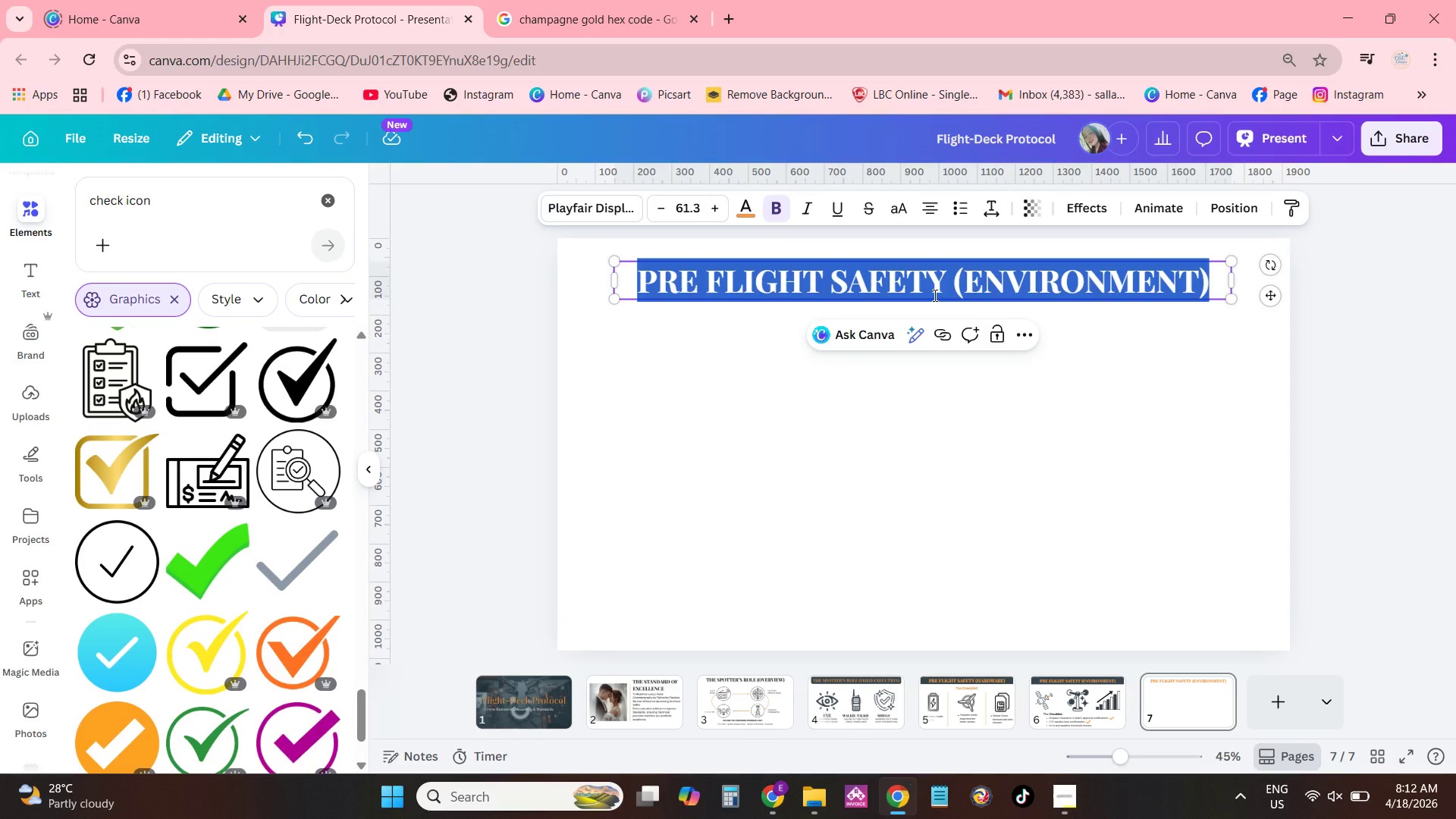 
type(THE INCI)
key(Backspace)
key(Backspace)
type(VISIC)
key(Backspace)
type(BLE ASSISTANT (POSITIONING))
 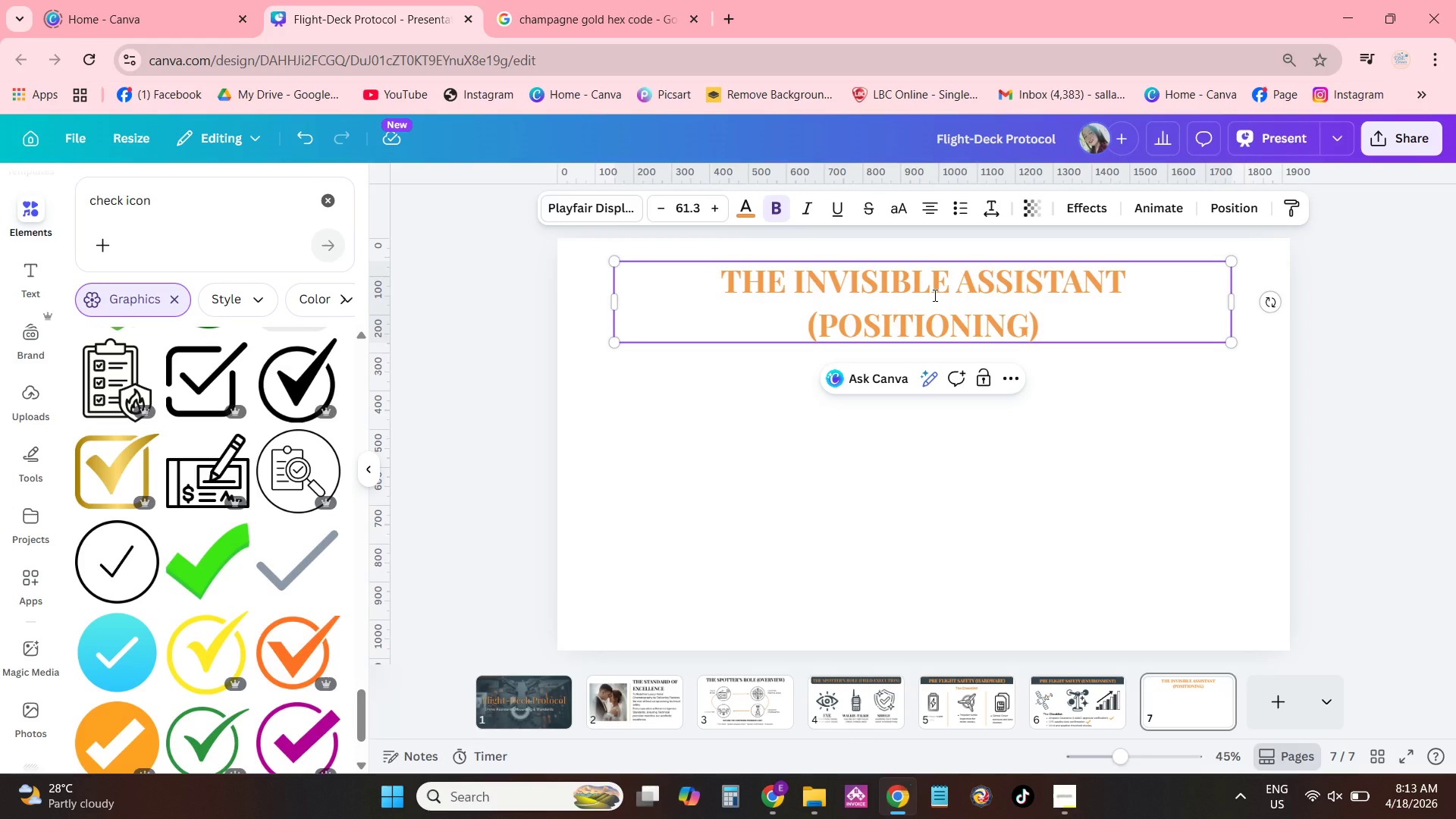 
left_click_drag(start_coordinate=[728, 278], to_coordinate=[1068, 332])
 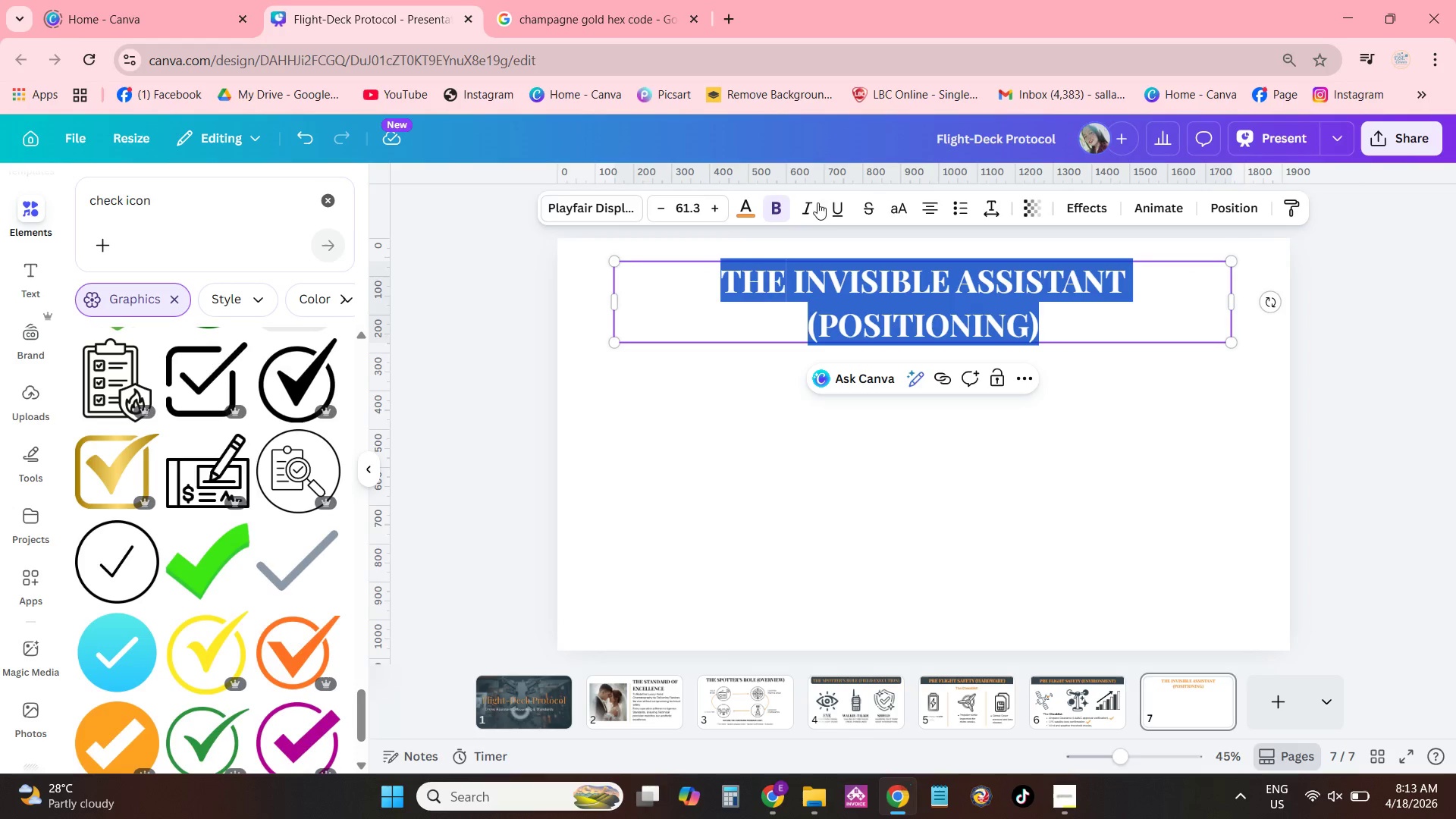 
left_click([777, 210])
 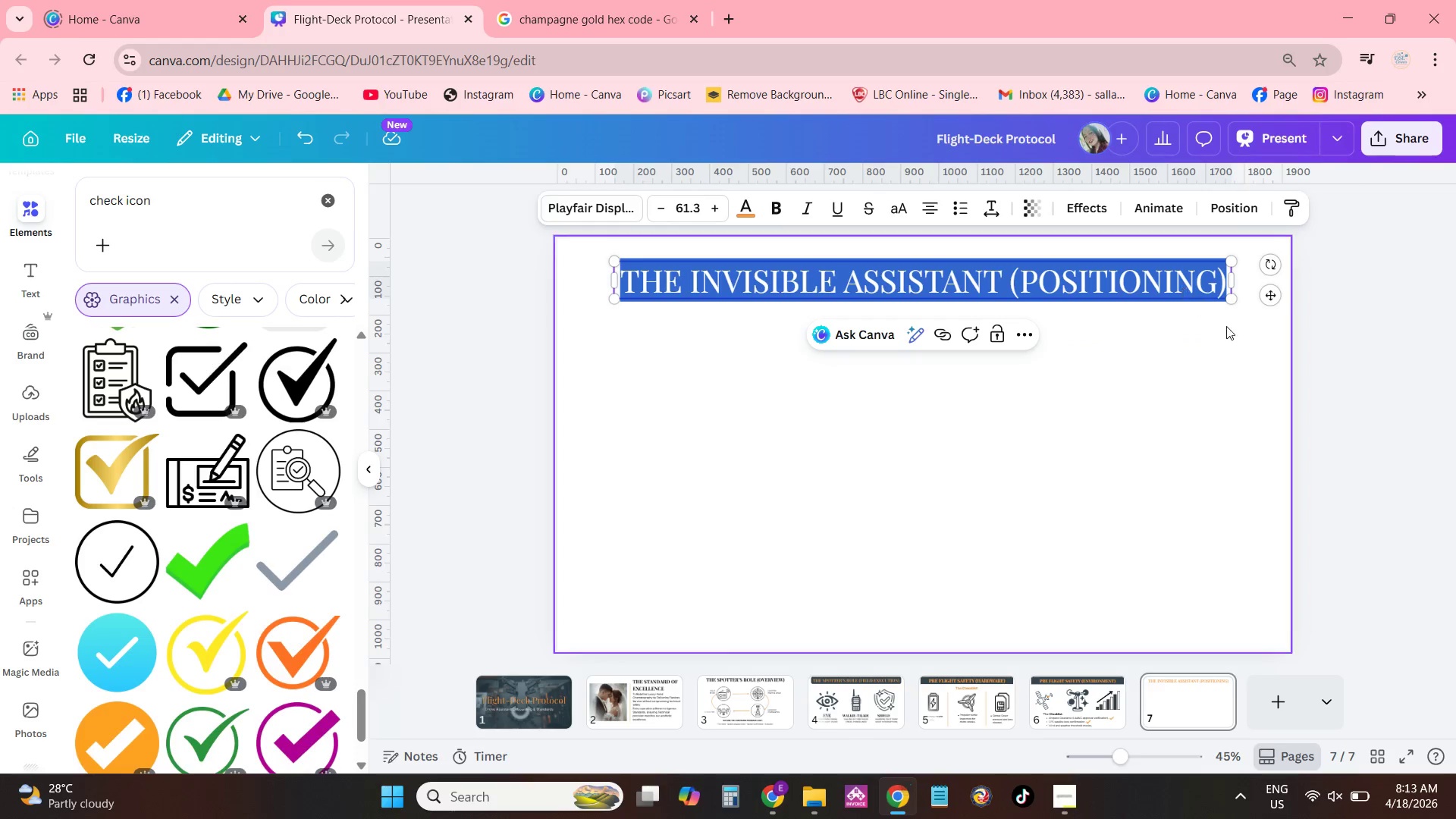 
left_click([1216, 360])
 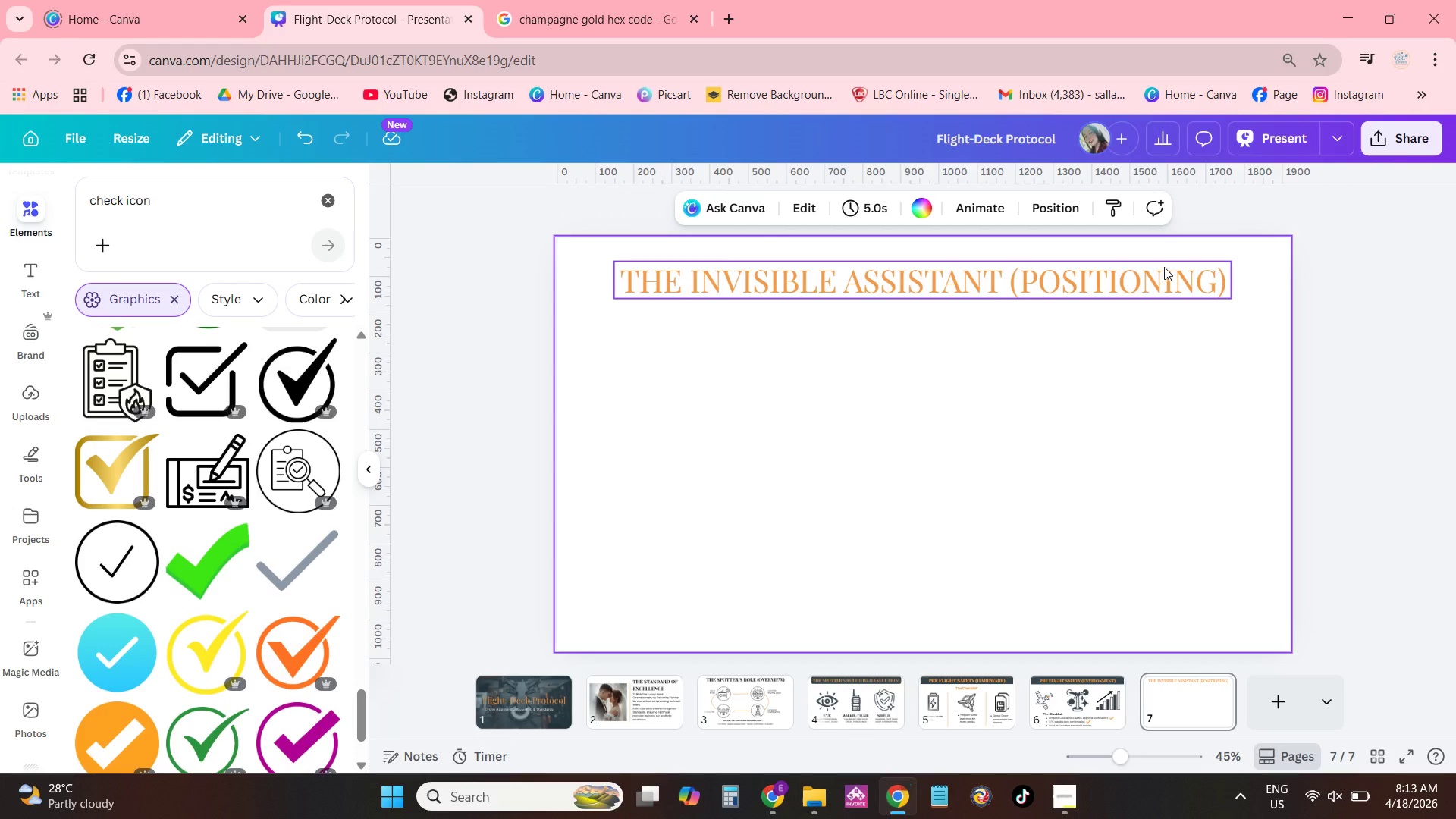 
left_click_drag(start_coordinate=[1167, 270], to_coordinate=[1173, 275])
 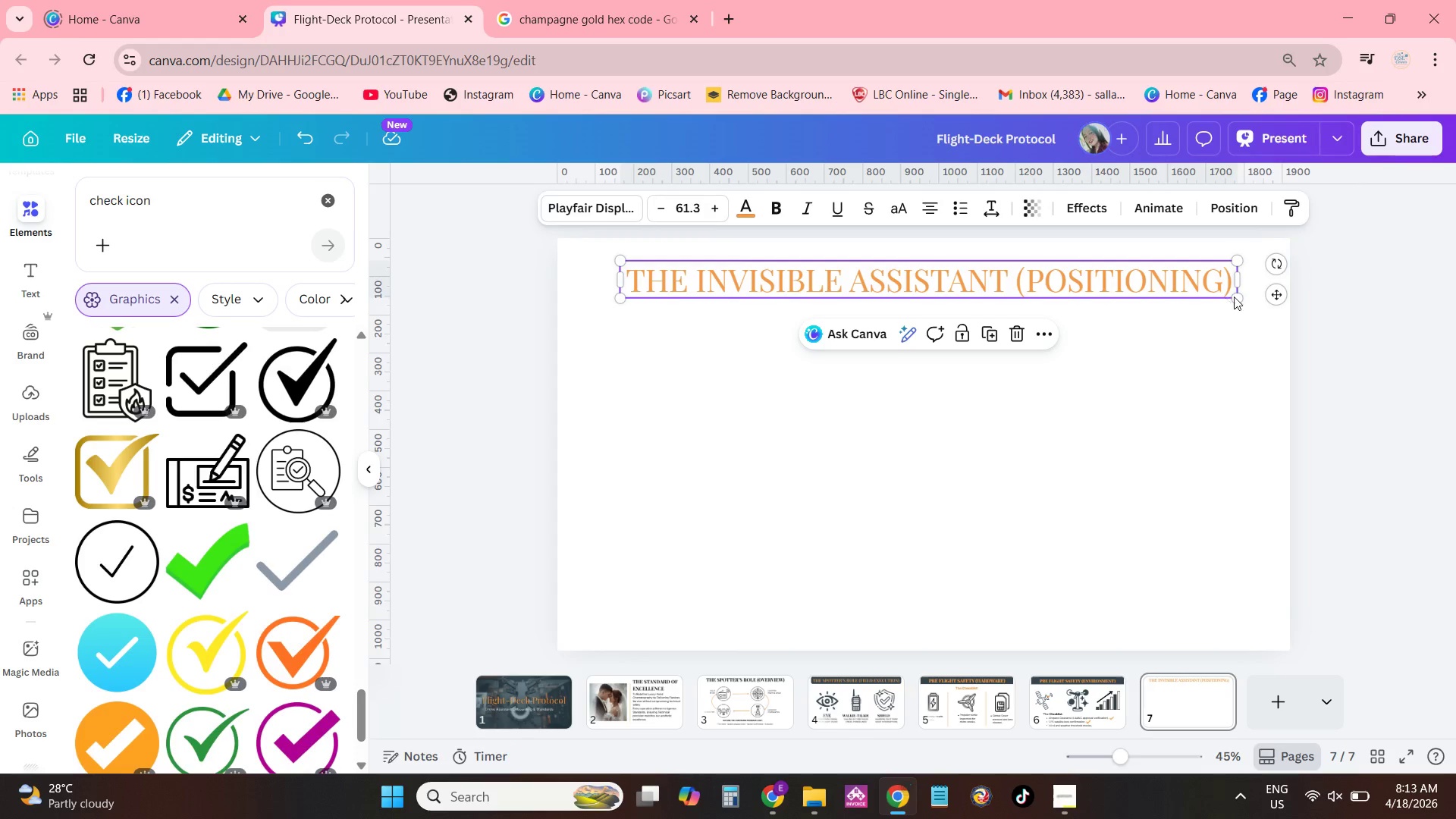 
left_click_drag(start_coordinate=[1235, 297], to_coordinate=[1276, 314])
 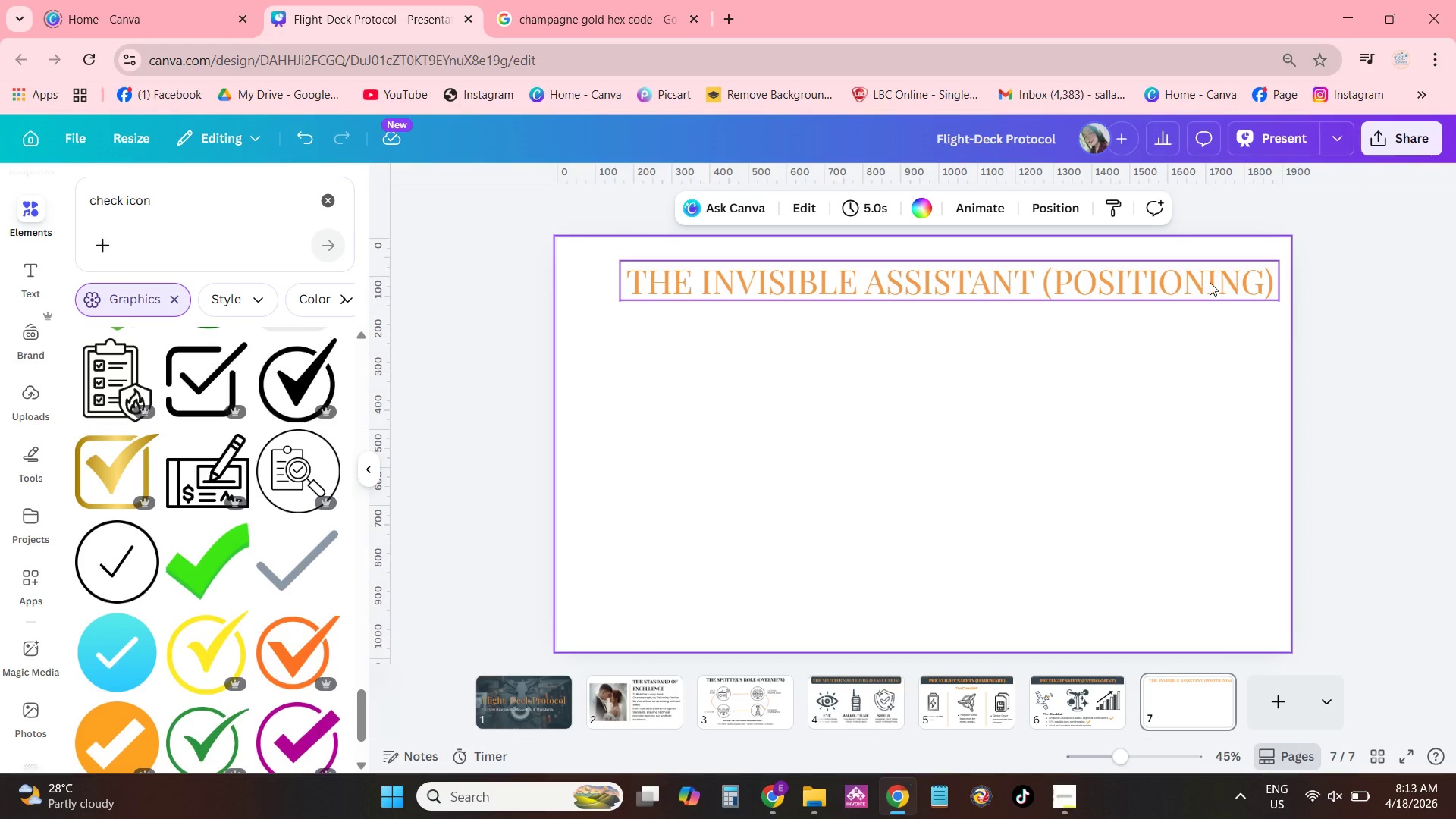 
left_click_drag(start_coordinate=[1209, 281], to_coordinate=[1181, 271])
 